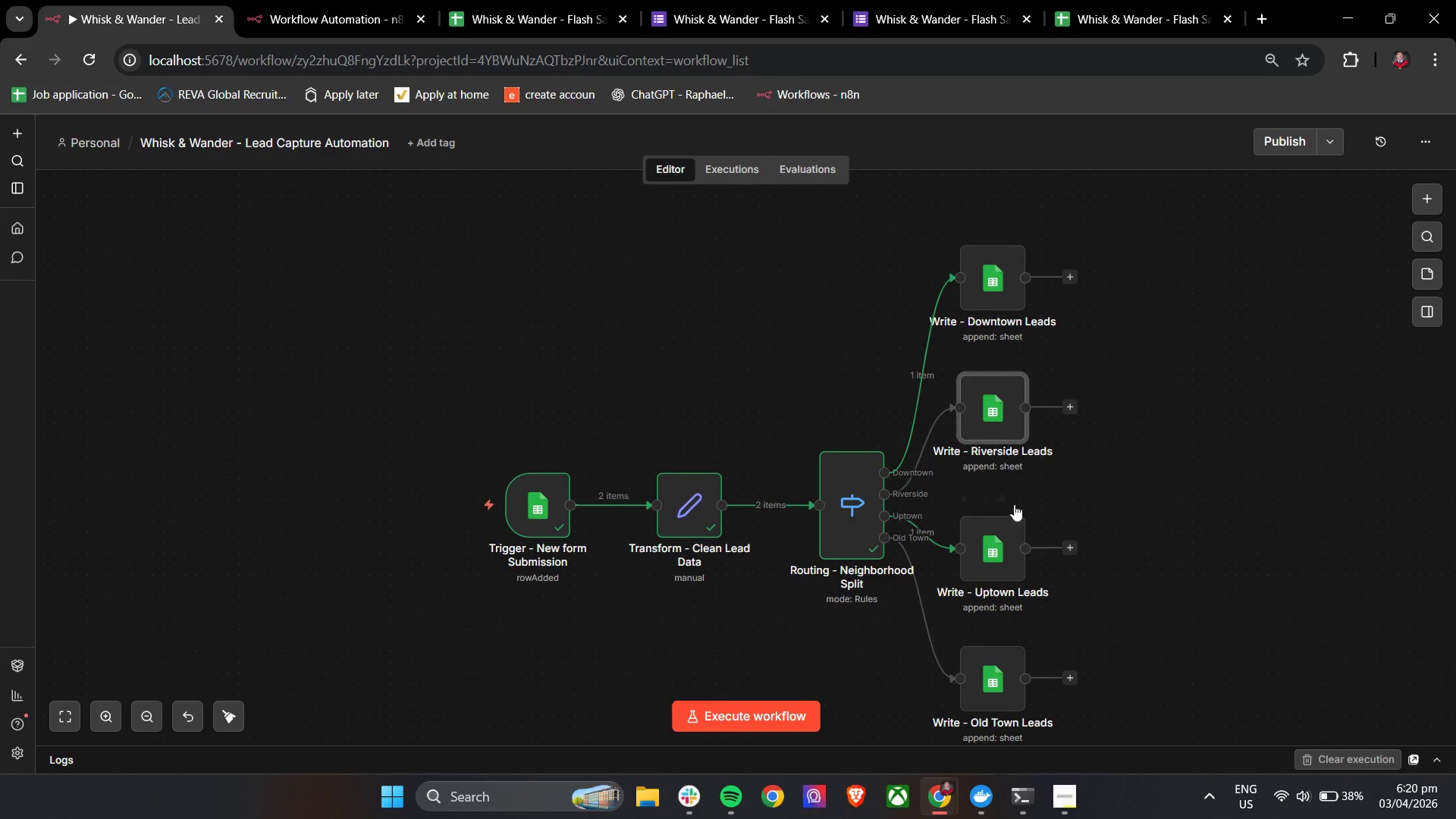 
double_click([1015, 554])
 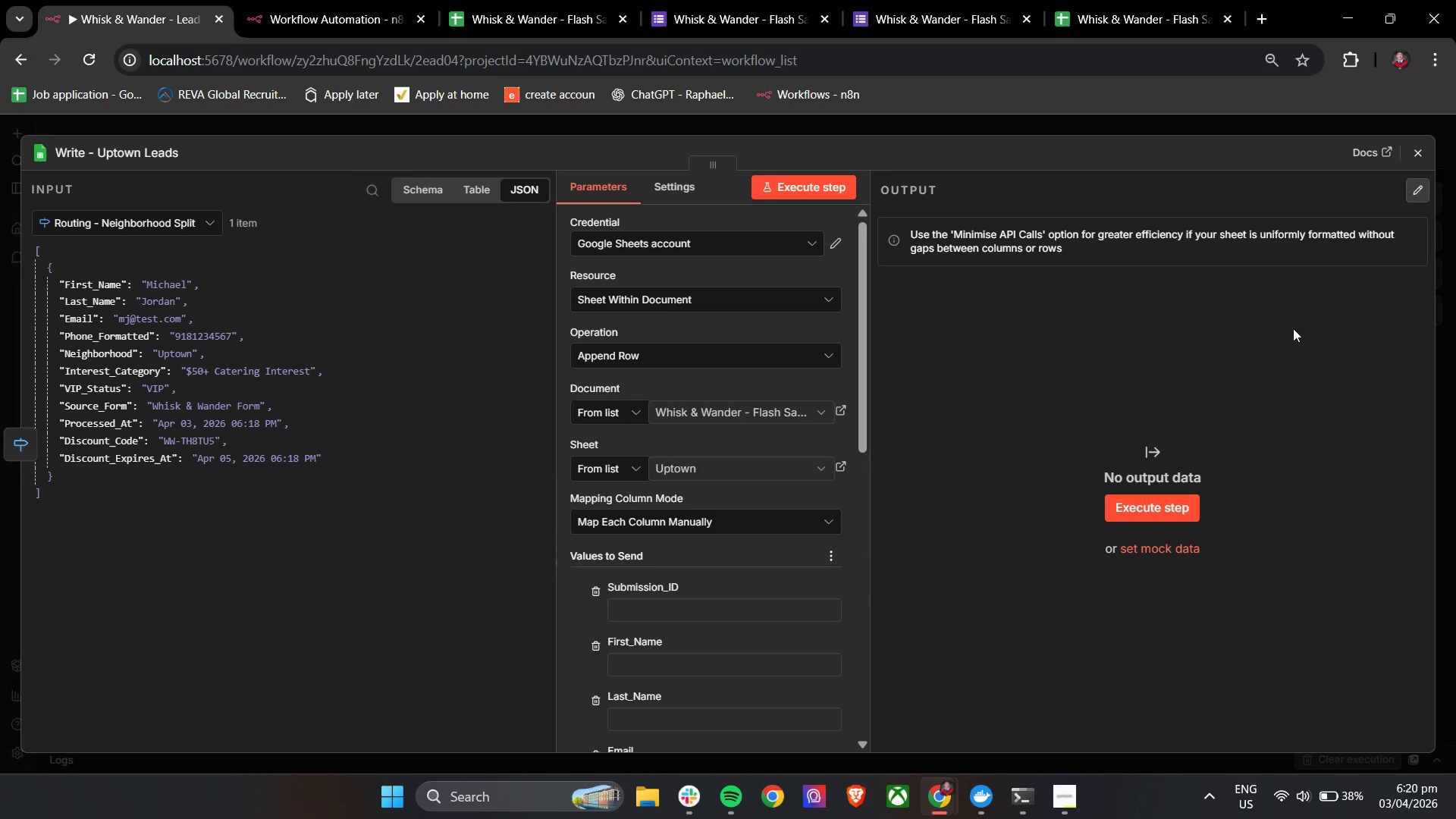 
left_click([1421, 150])
 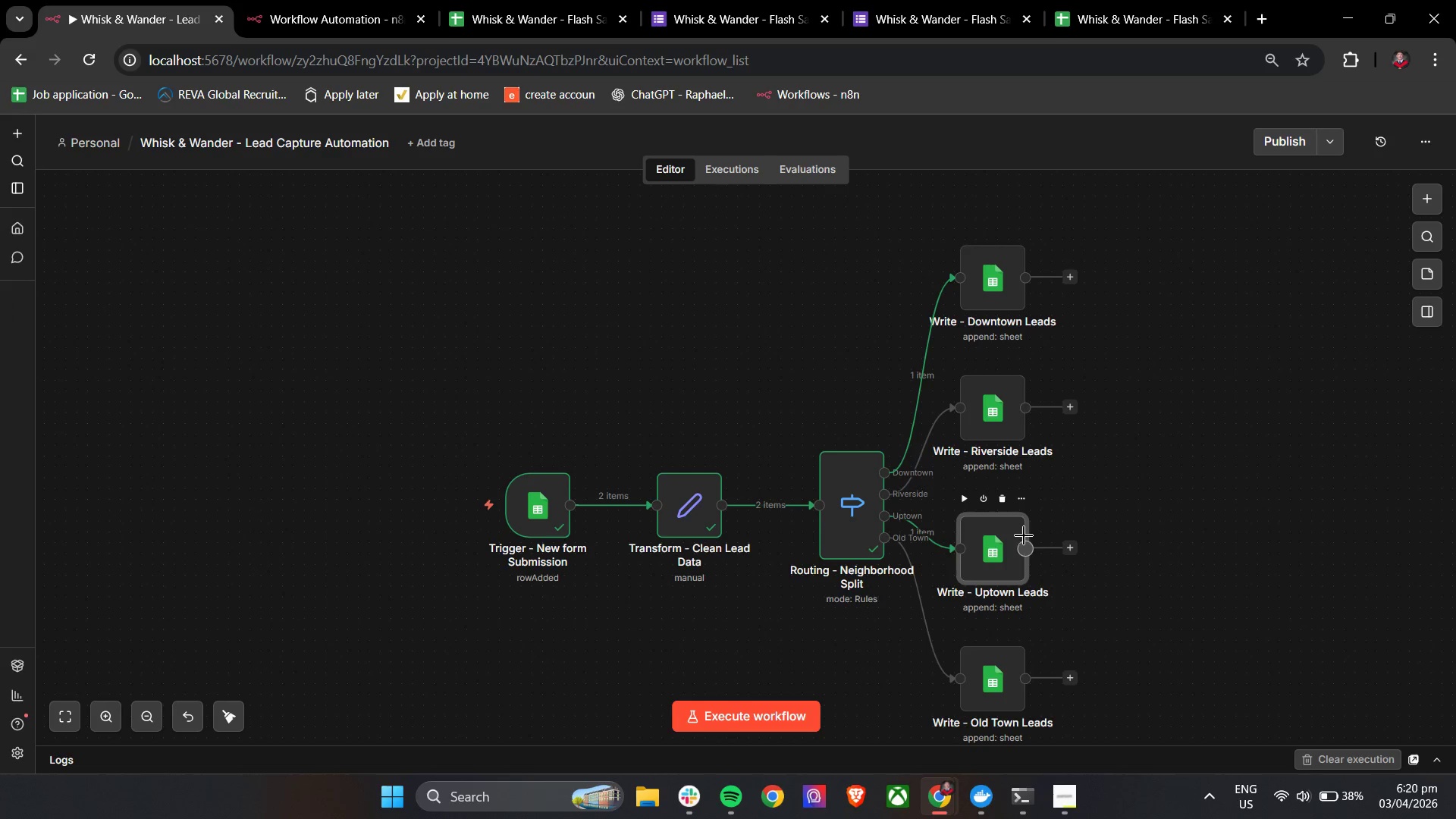 
scroll: coordinate [1043, 457], scroll_direction: down, amount: 2.0
 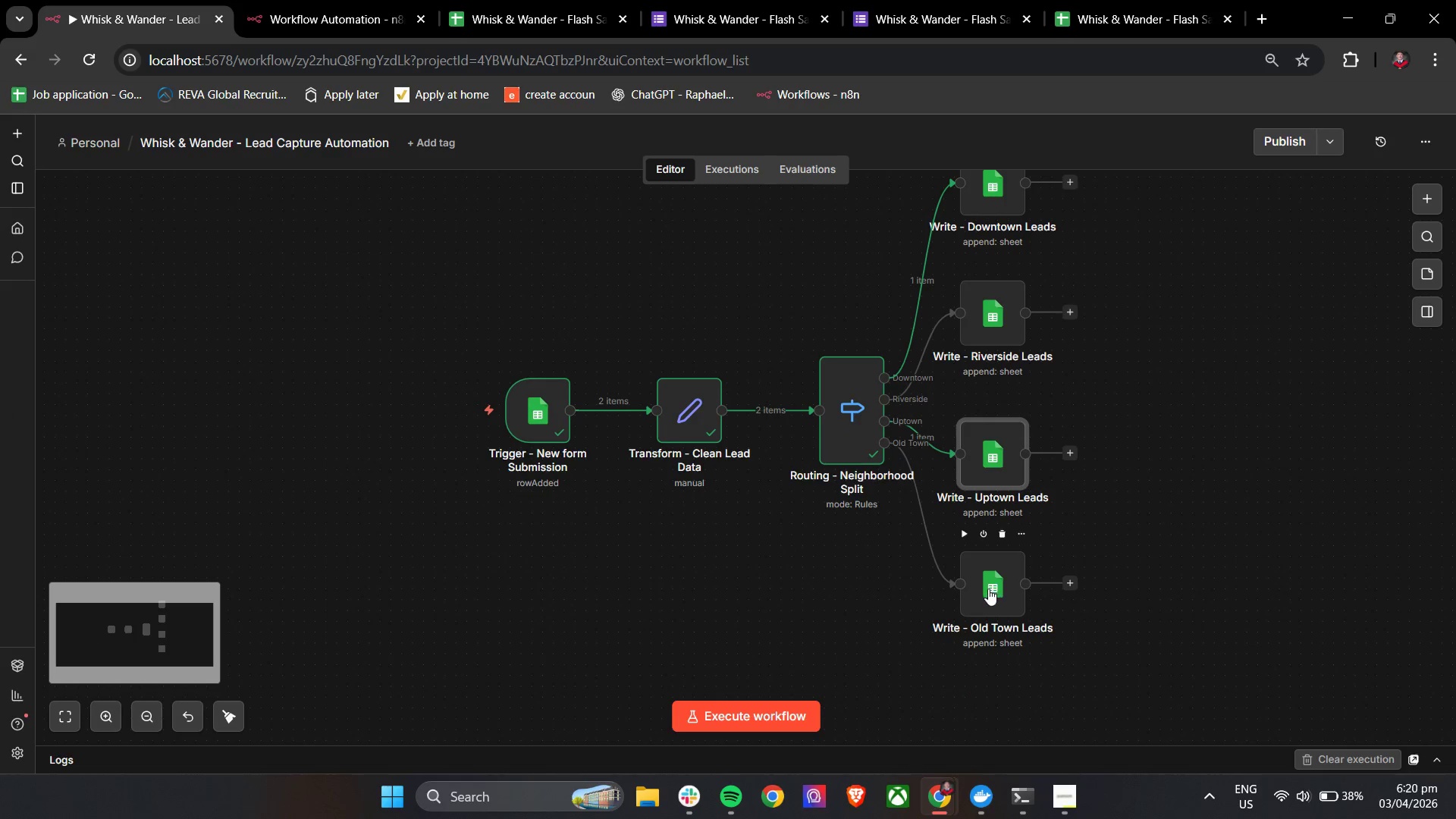 
double_click([988, 588])
 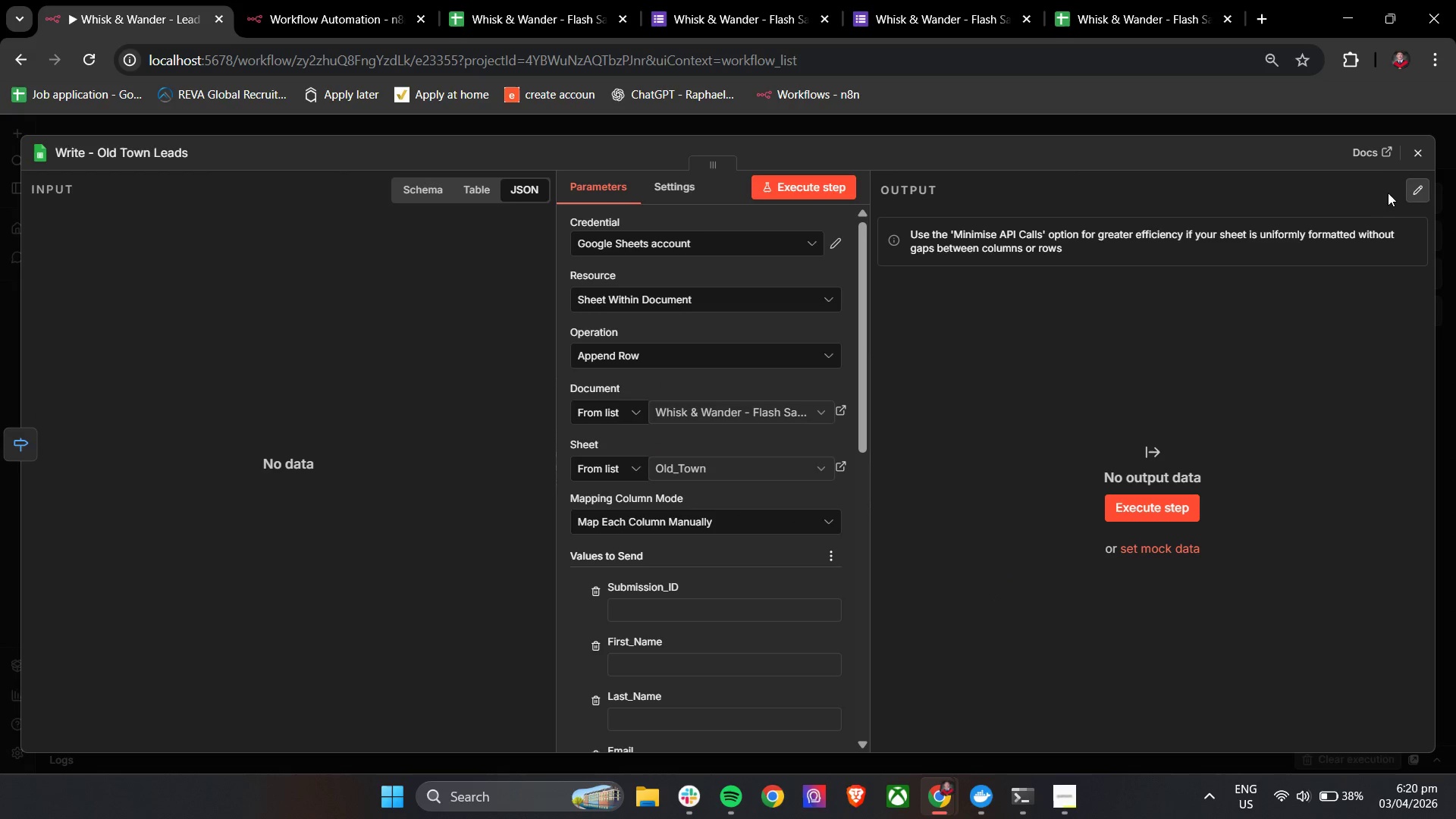 
left_click([1420, 158])
 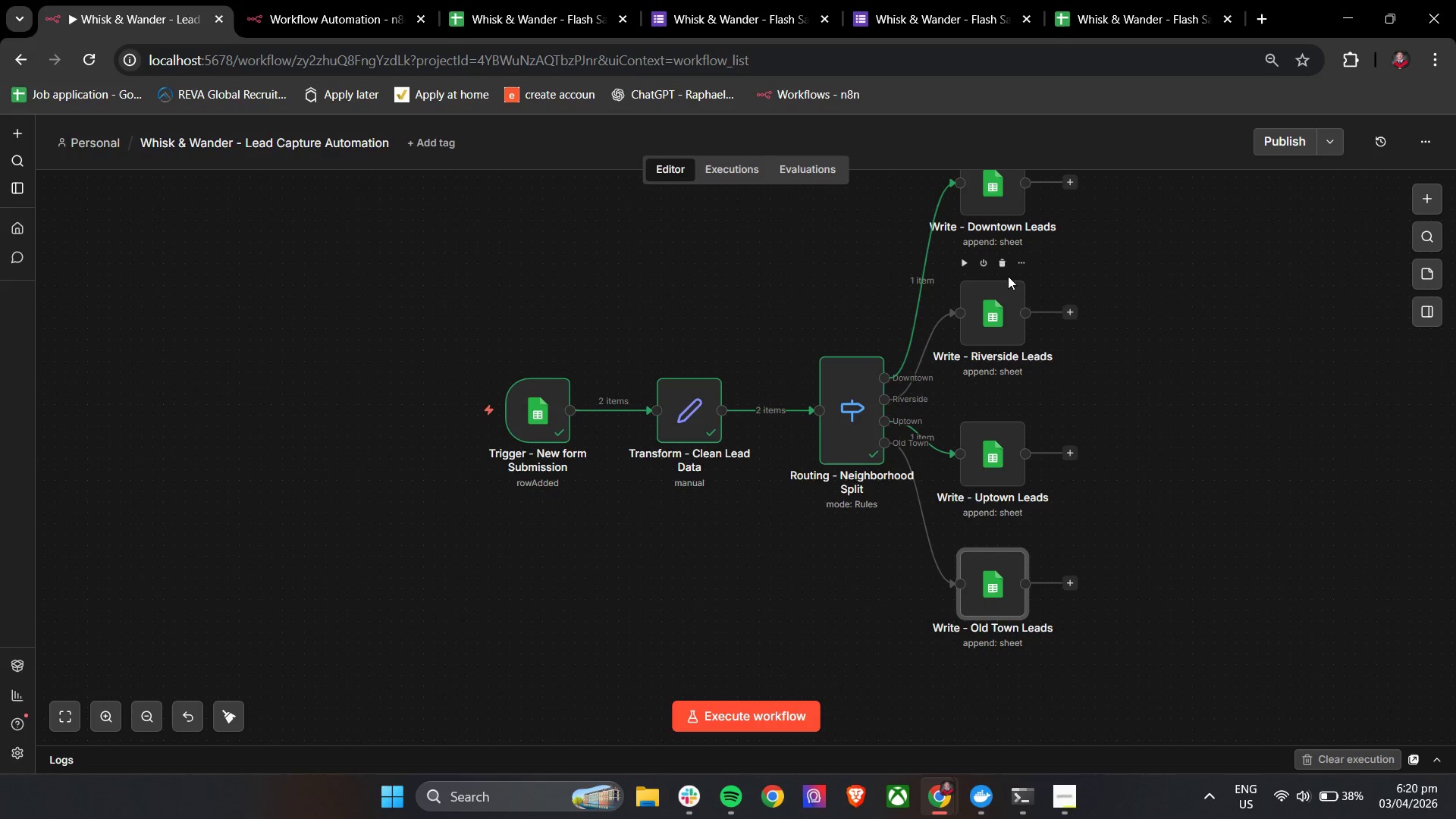 
left_click([1003, 265])
 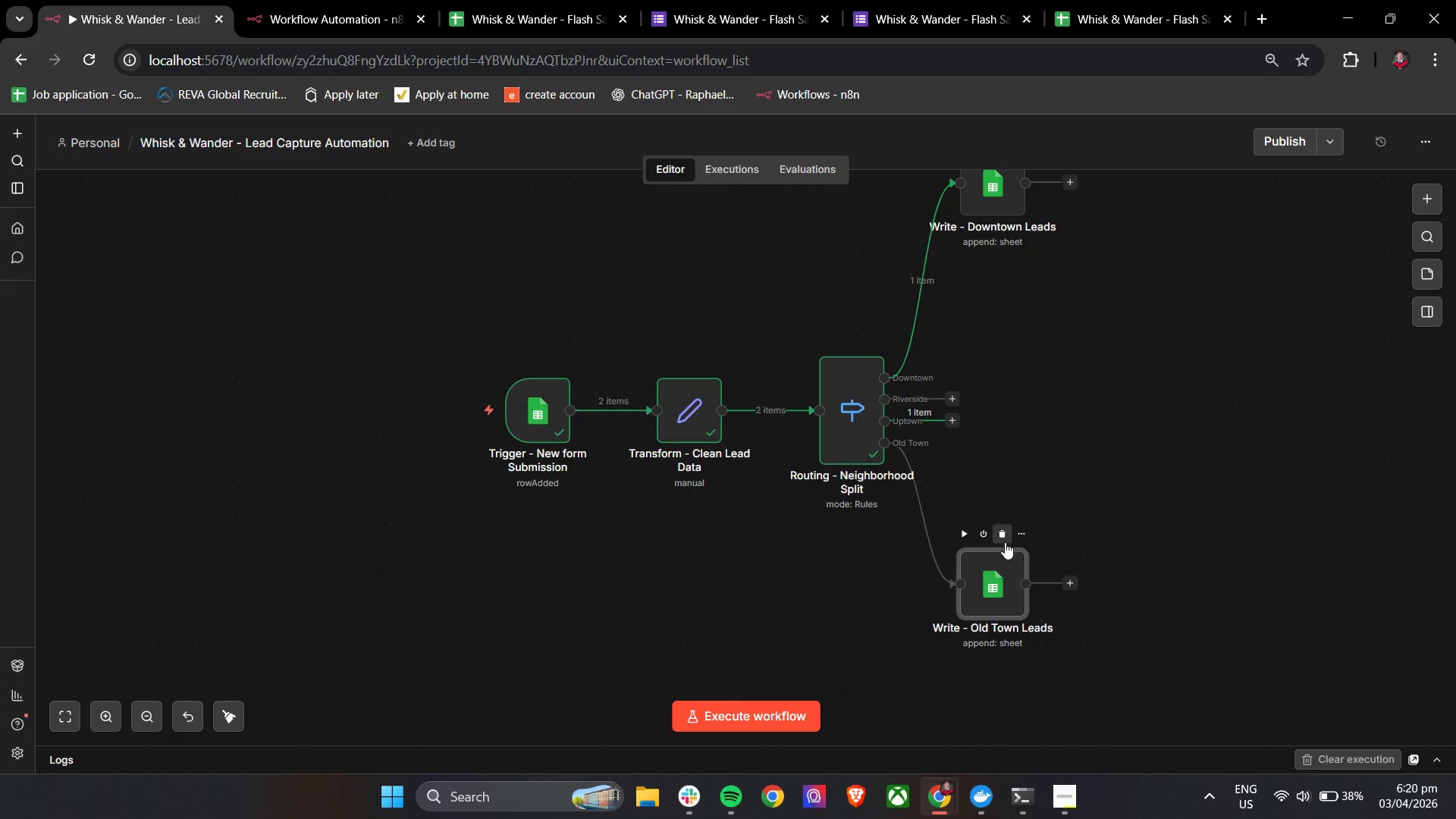 
left_click([993, 215])
 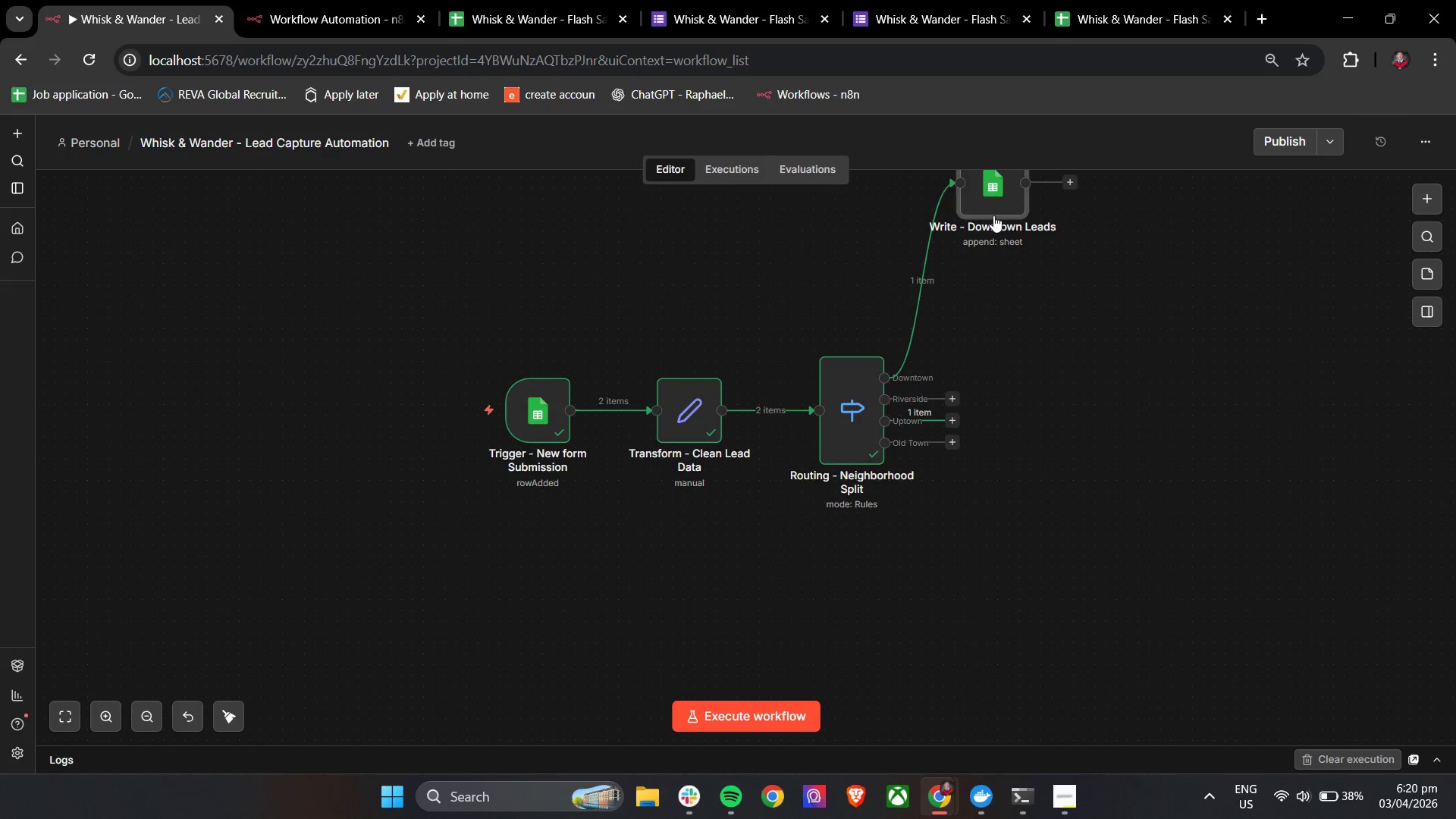 
key(Control+C)
 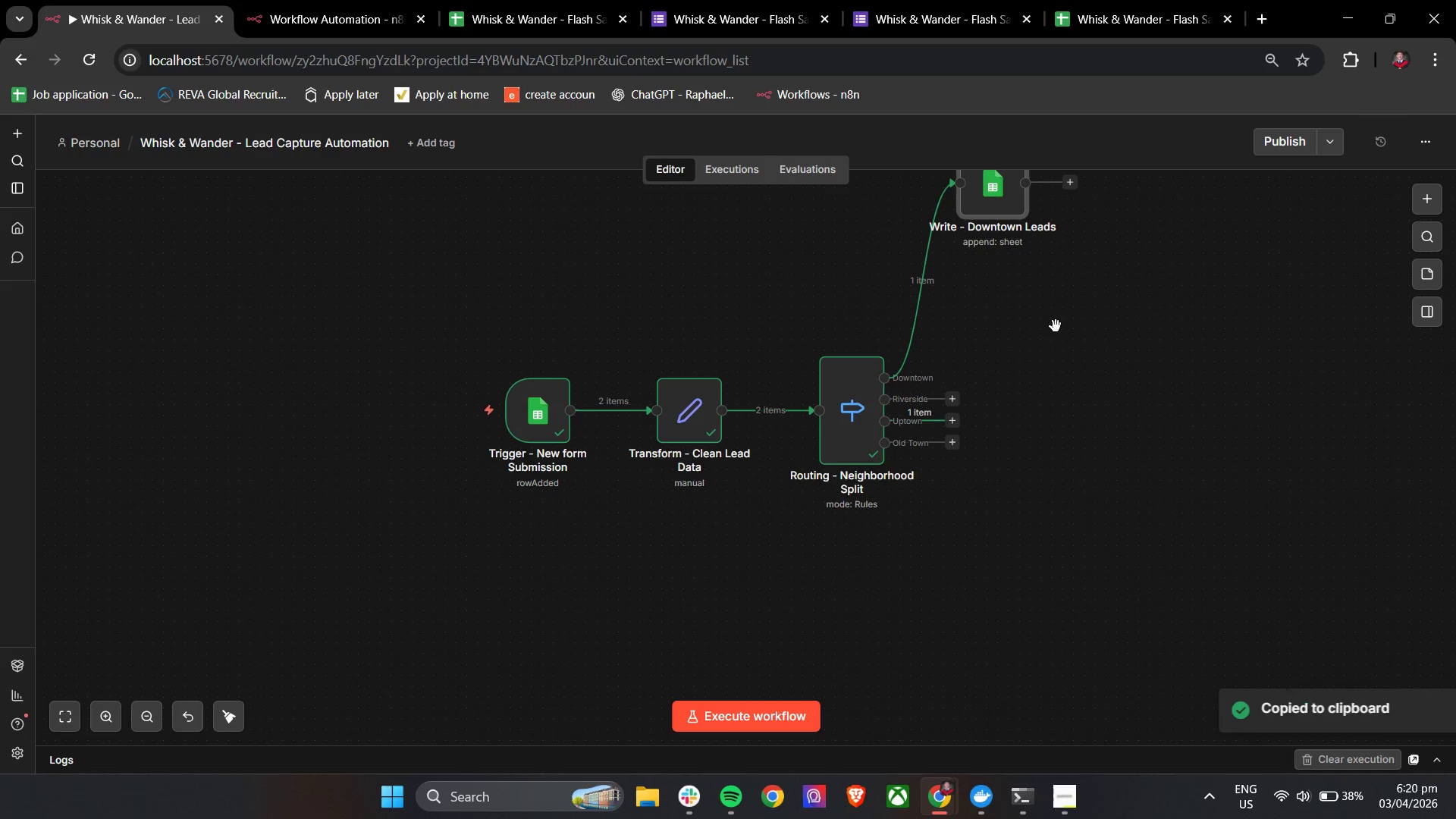 
key(Control+V)
 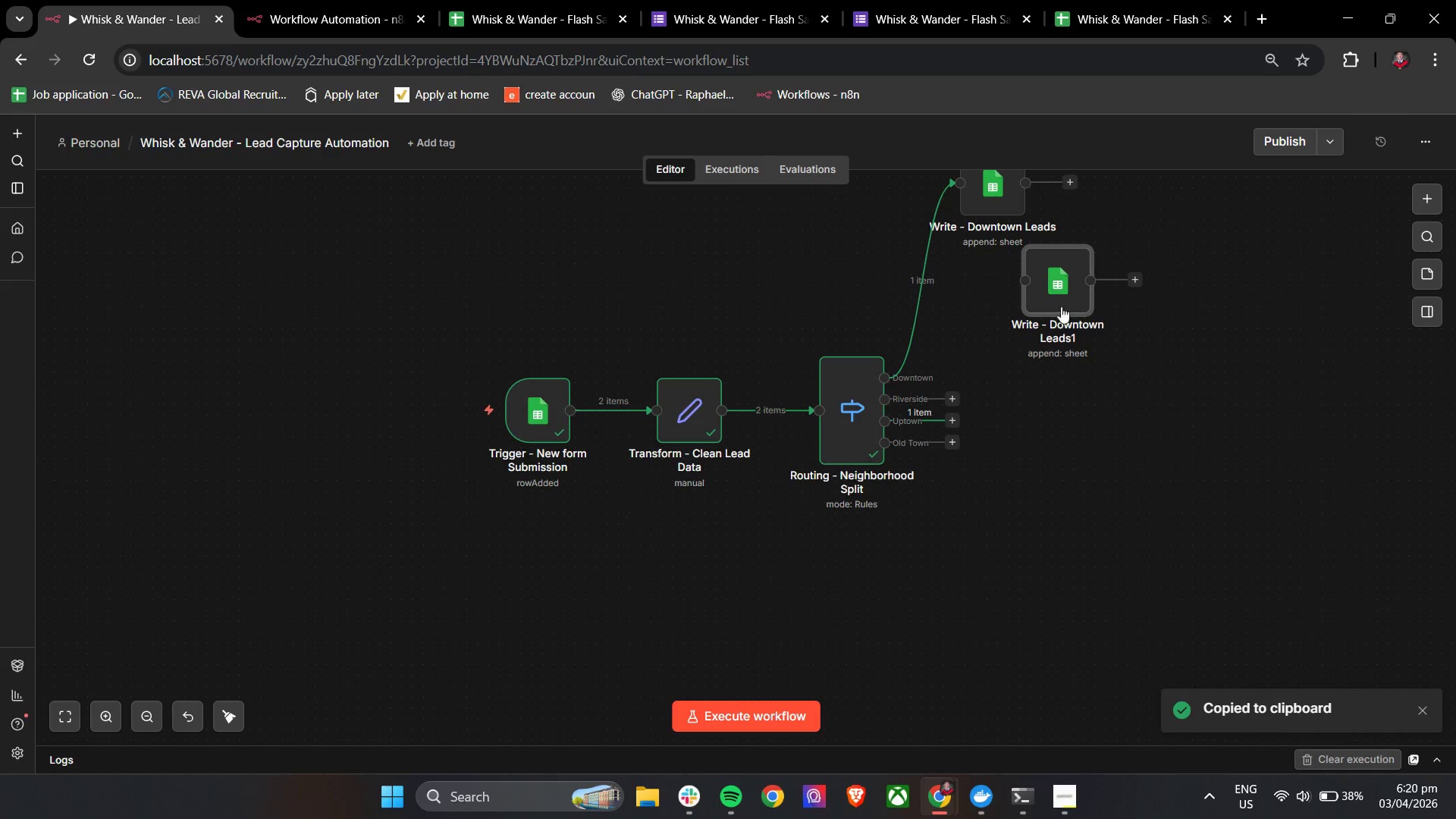 
left_click_drag(start_coordinate=[1051, 293], to_coordinate=[1023, 366])
 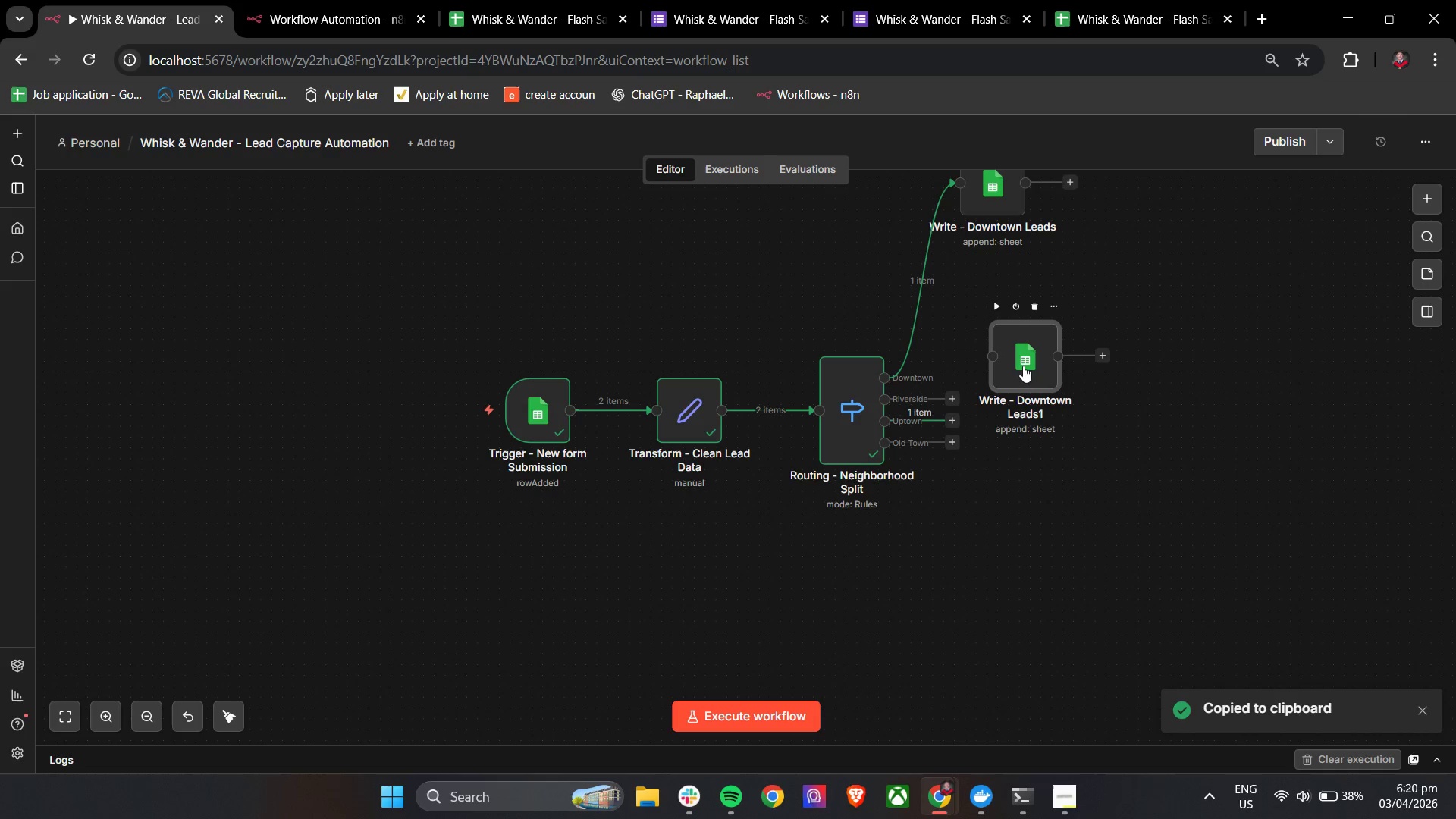 
key(Control+V)
 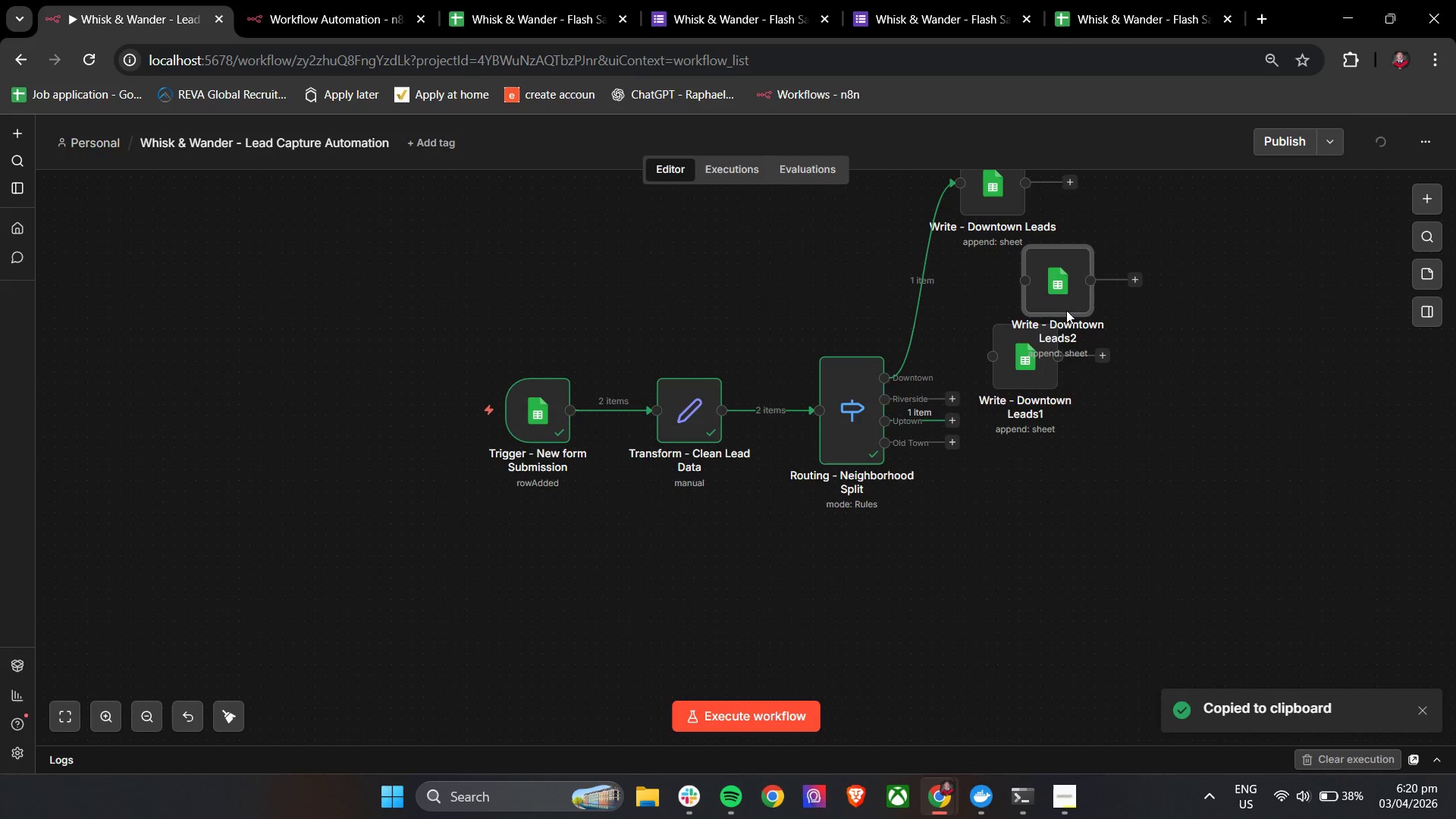 
left_click_drag(start_coordinate=[1055, 294], to_coordinate=[1042, 463])
 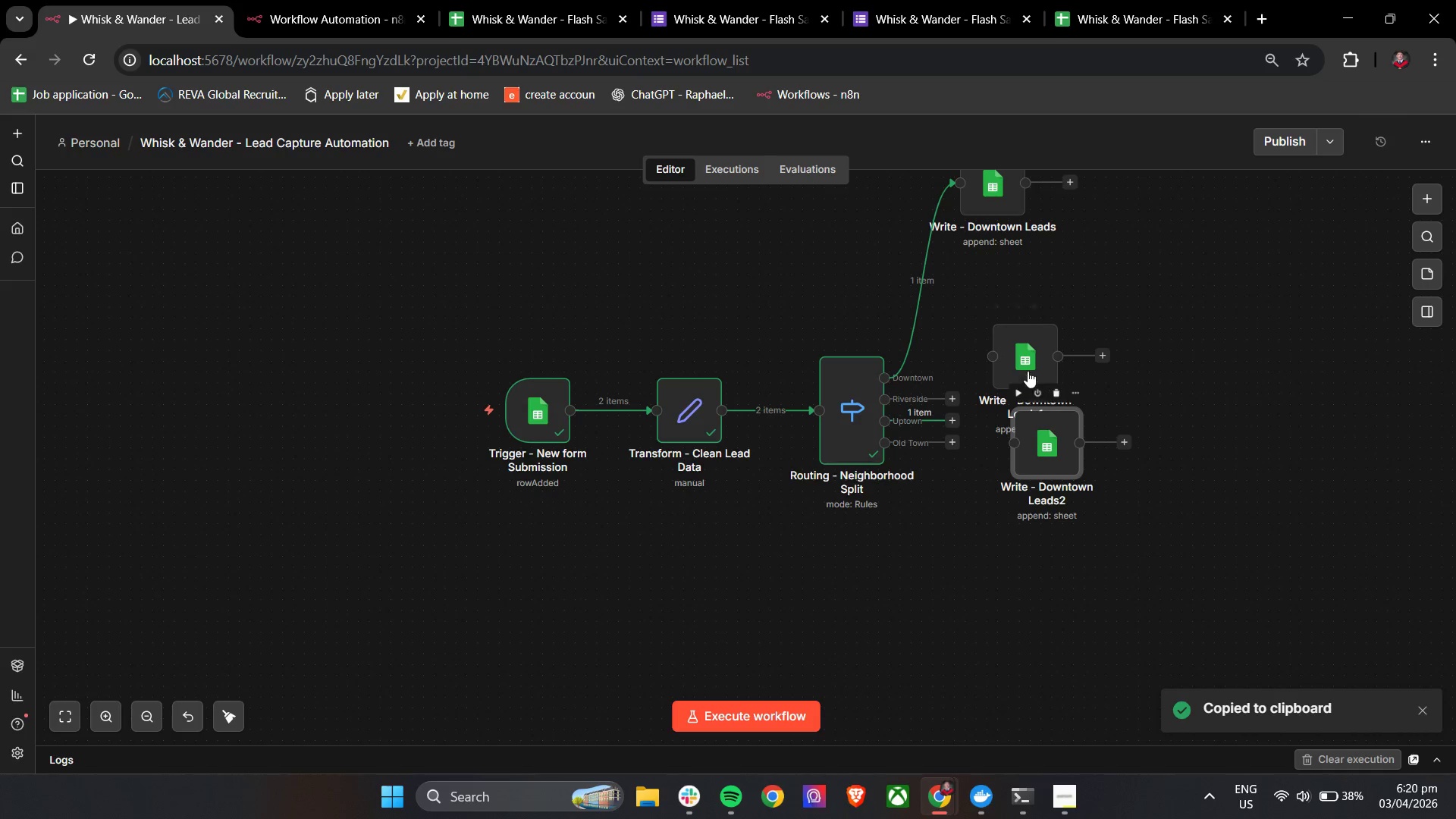 
left_click_drag(start_coordinate=[1027, 353], to_coordinate=[1008, 306])
 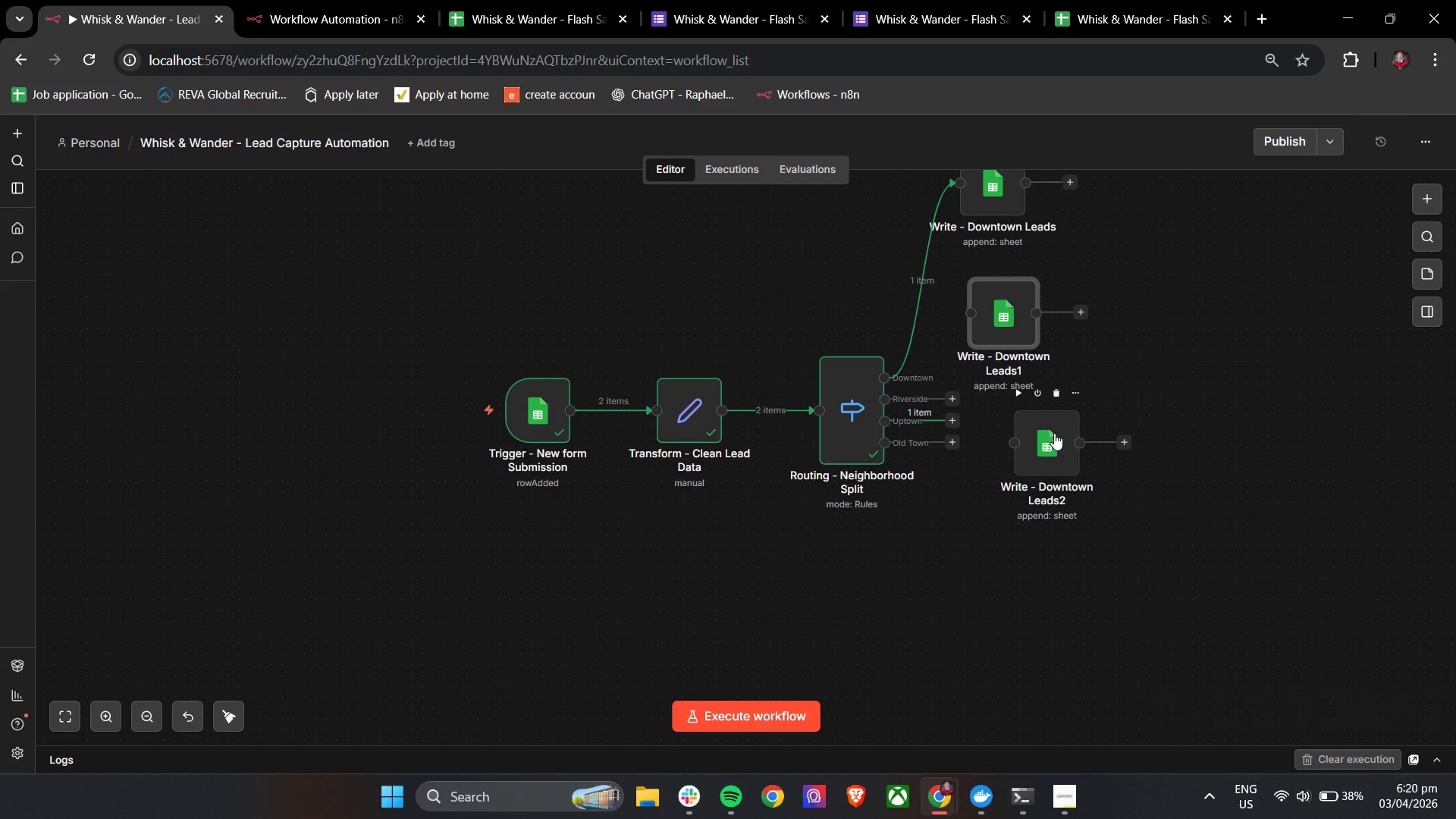 
left_click_drag(start_coordinate=[1045, 439], to_coordinate=[1011, 454])
 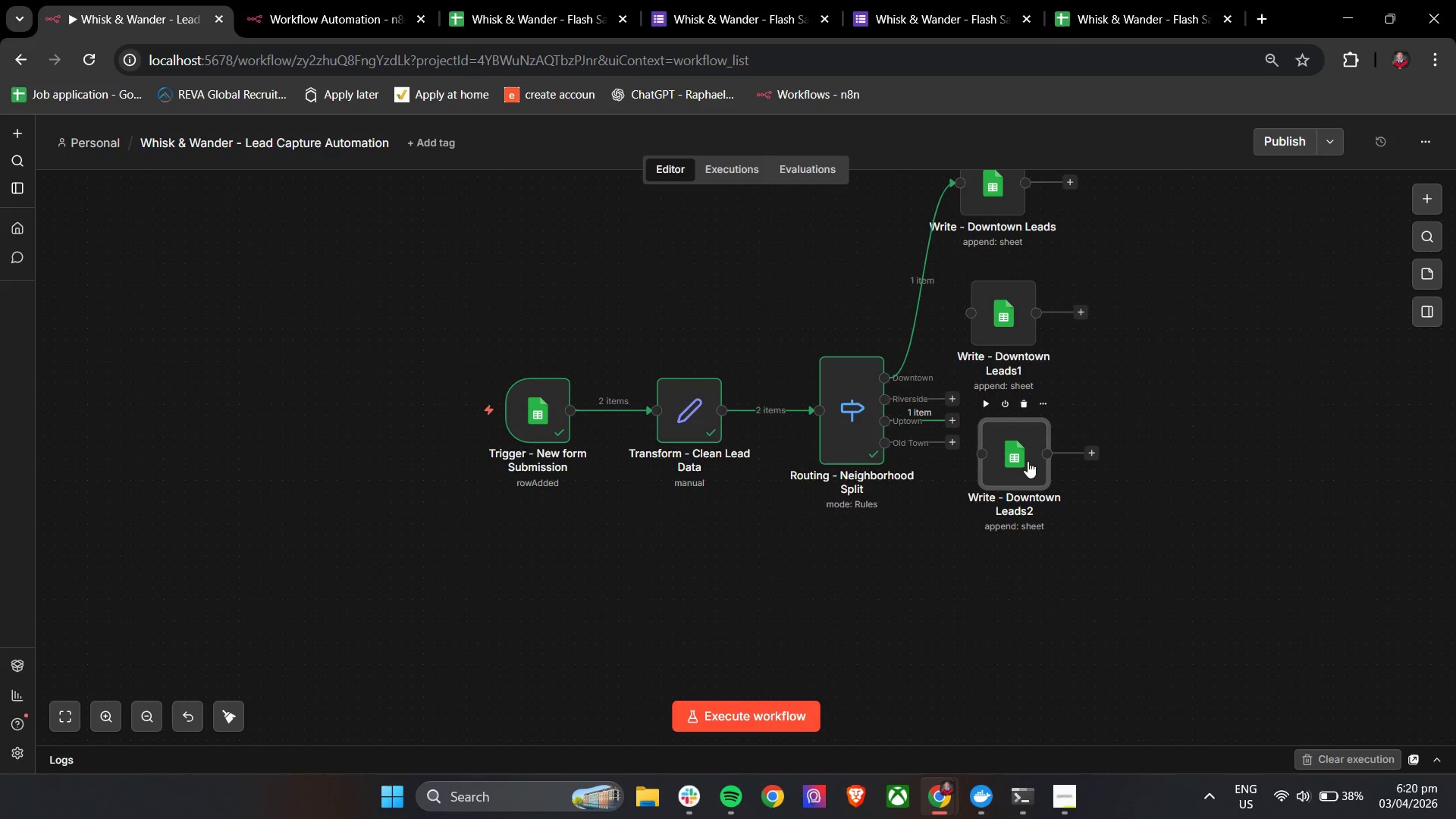 
key(Control+ControlLeft)
 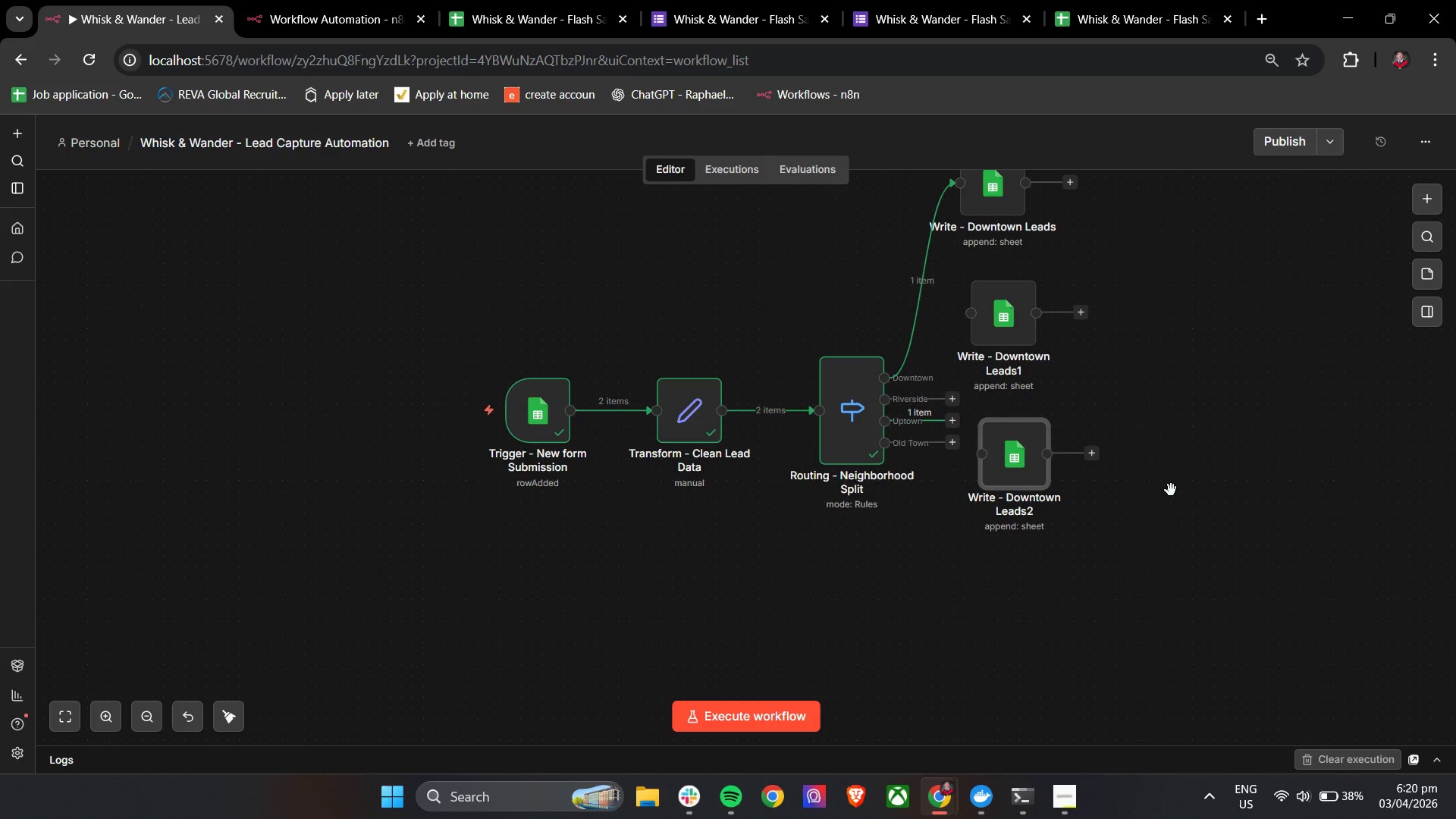 
left_click([1172, 490])
 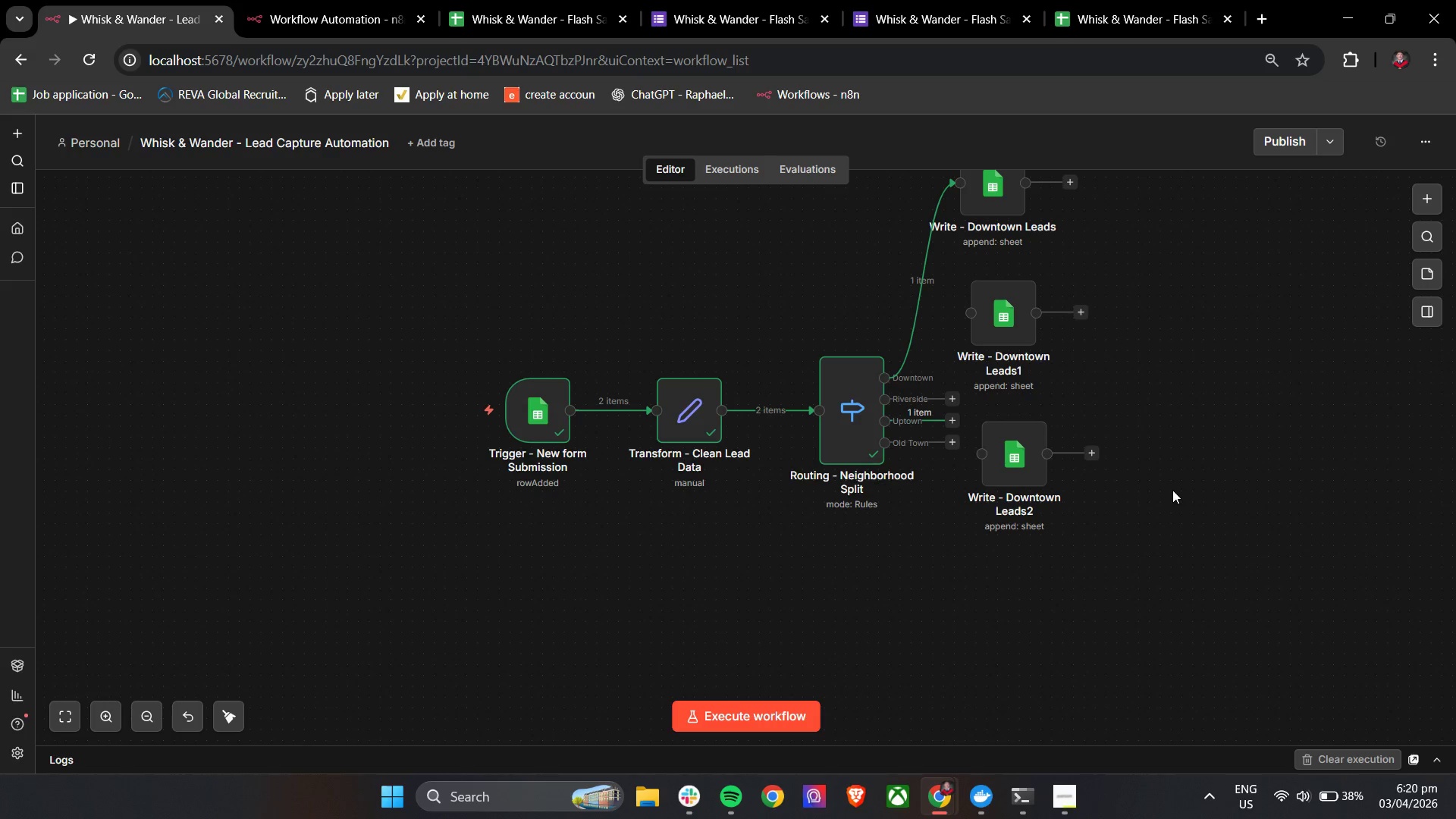 
key(Control+V)
 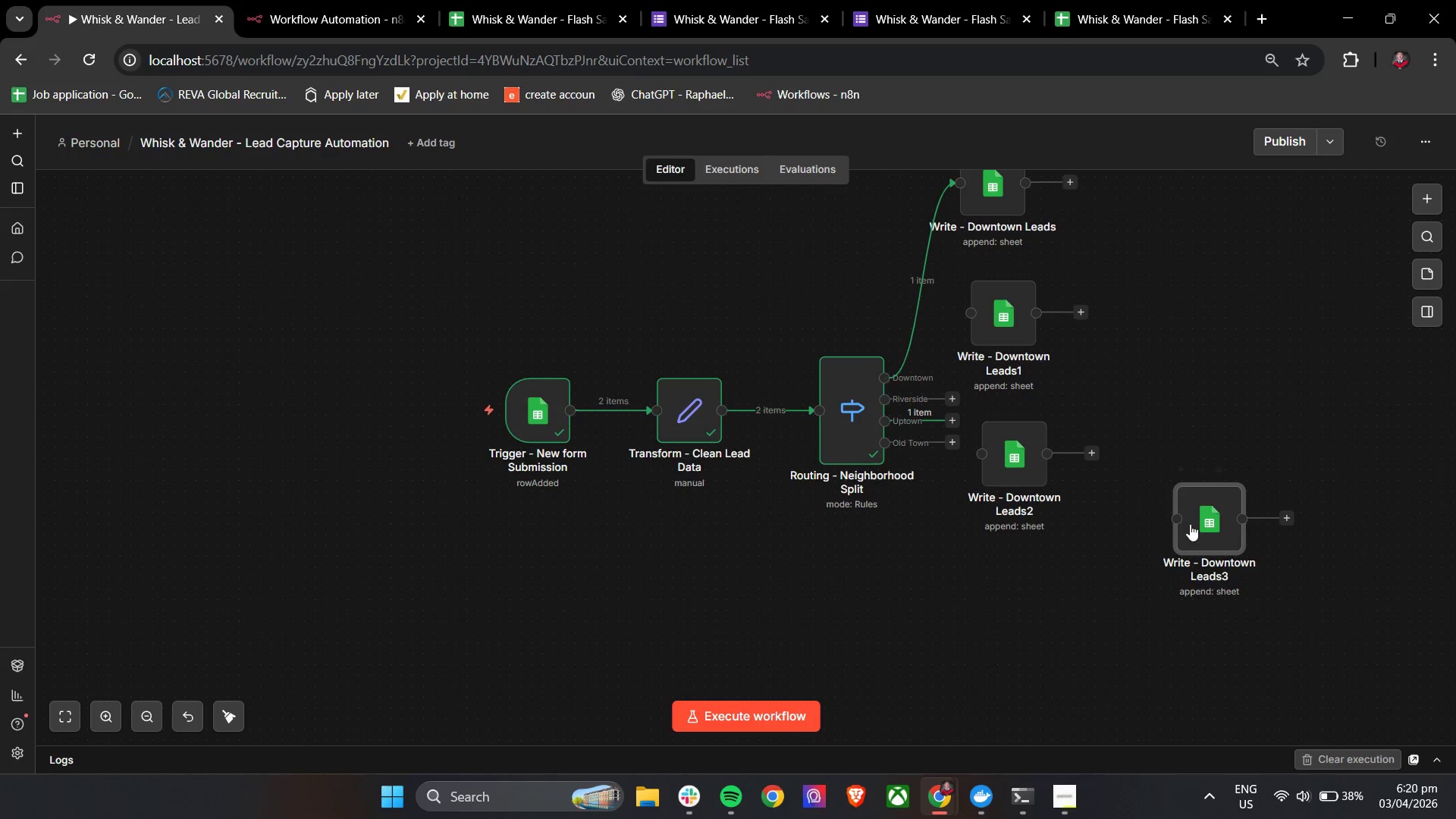 
left_click_drag(start_coordinate=[1190, 524], to_coordinate=[993, 598])
 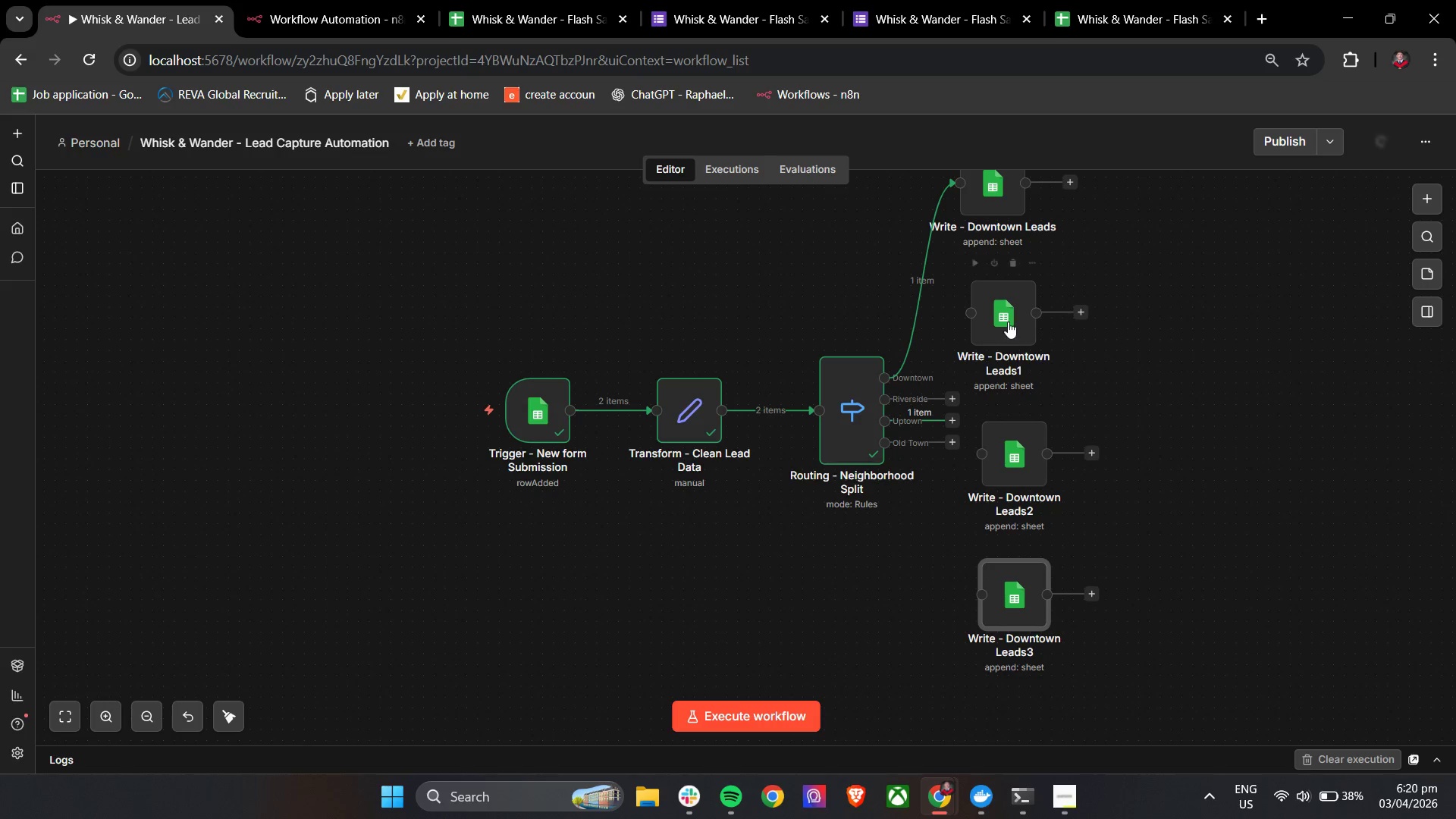 
double_click([1008, 322])
 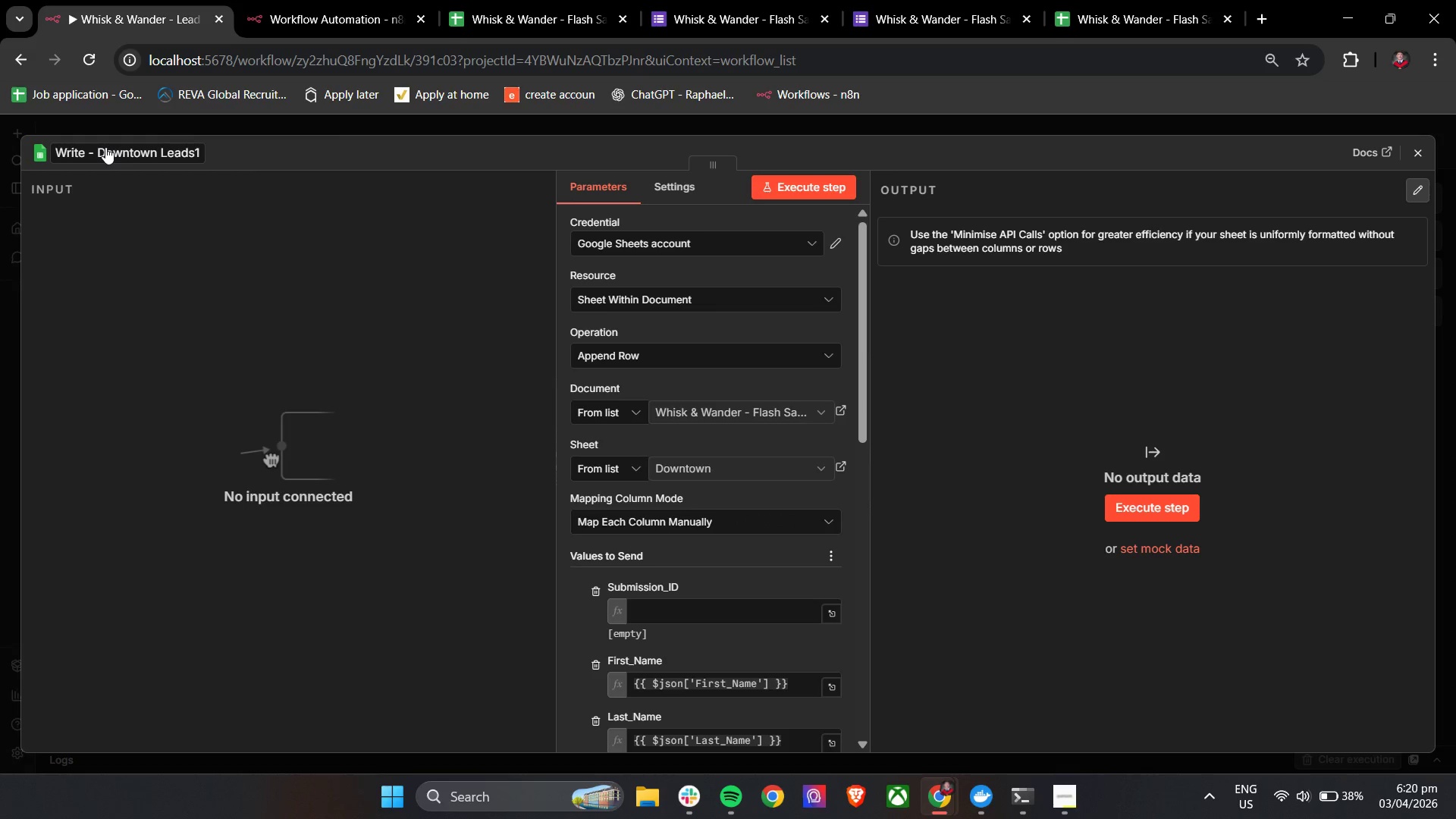 
wait(9.28)
 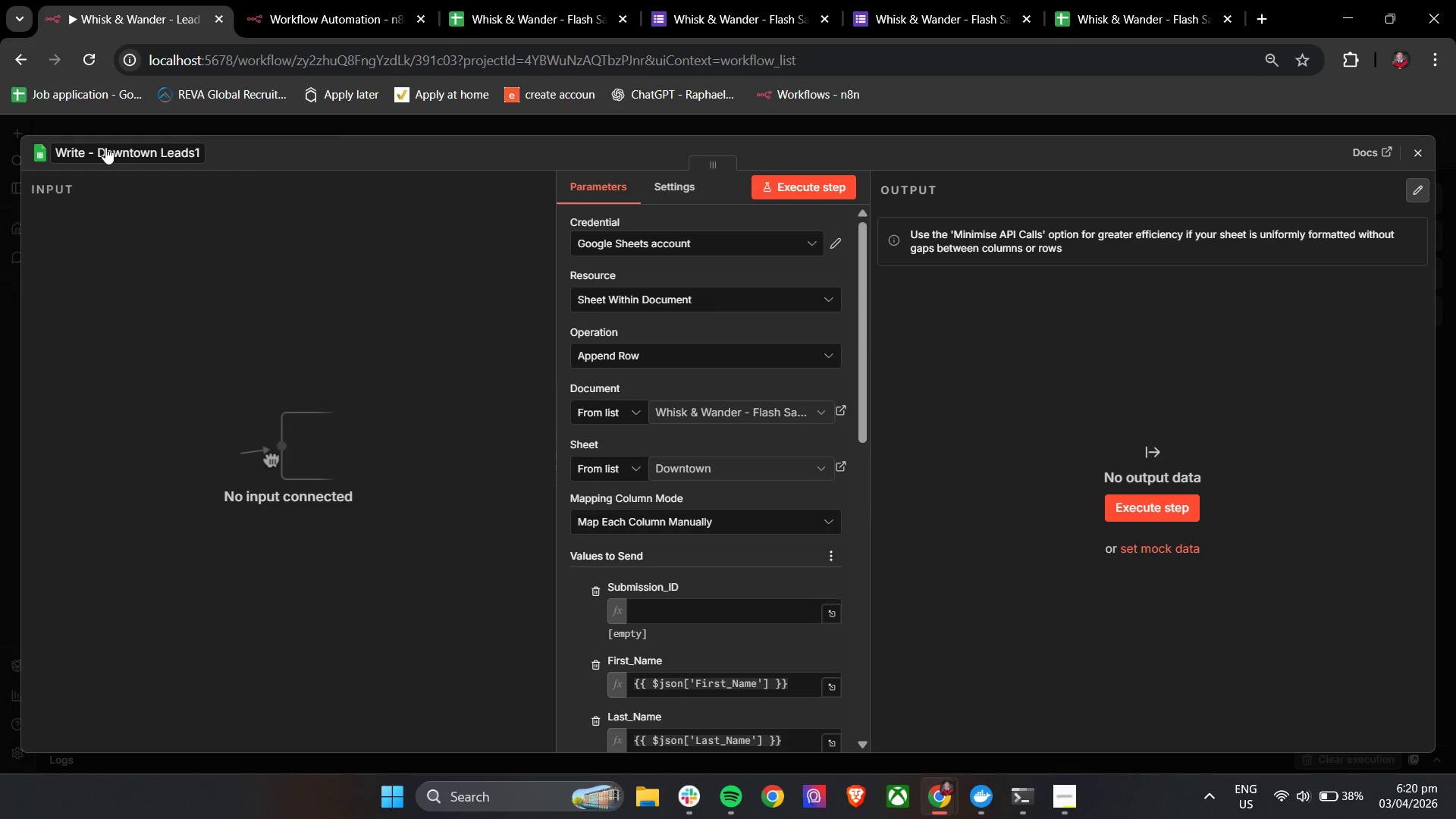 
double_click([119, 156])
 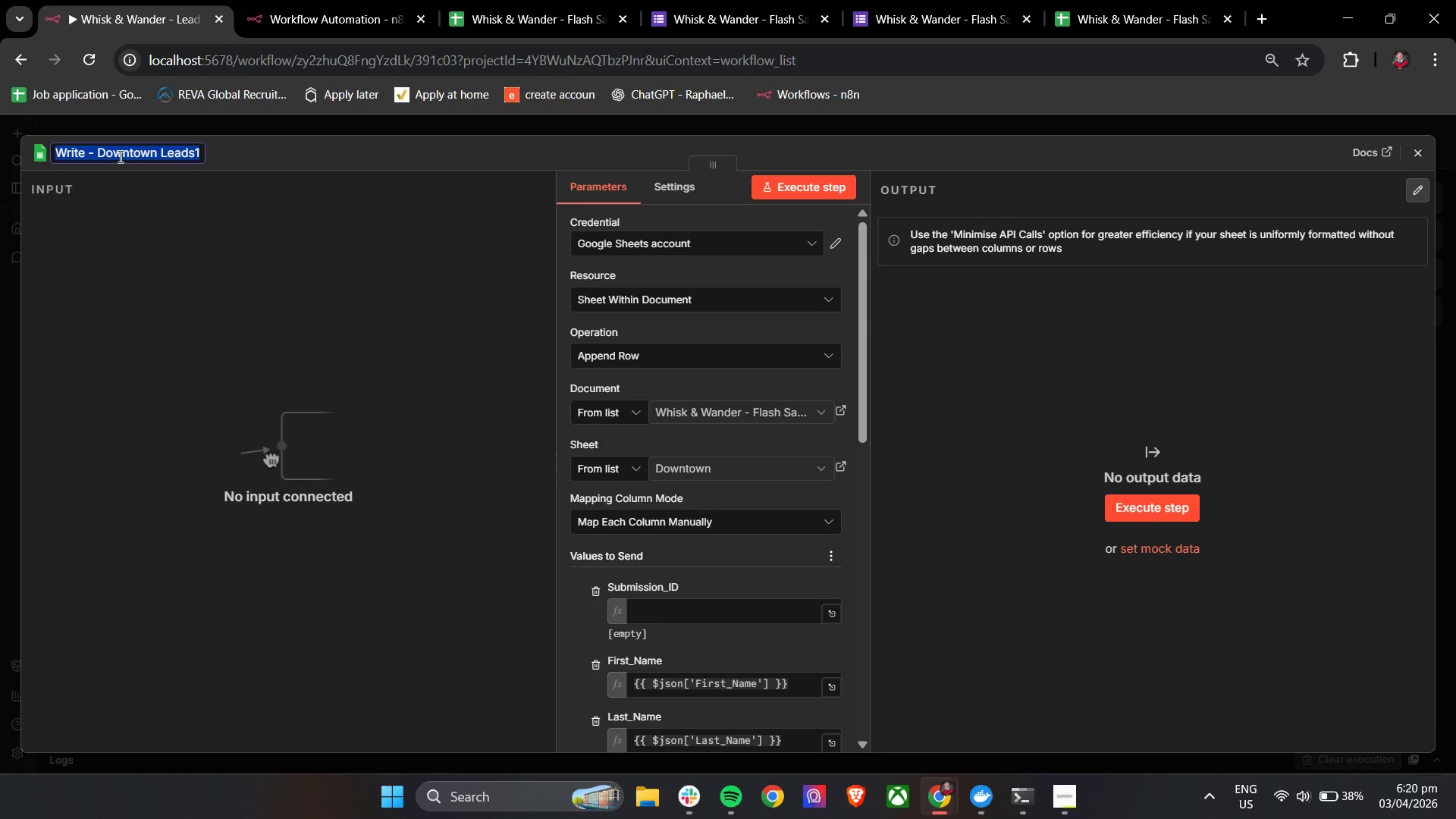 
triple_click([119, 156])
 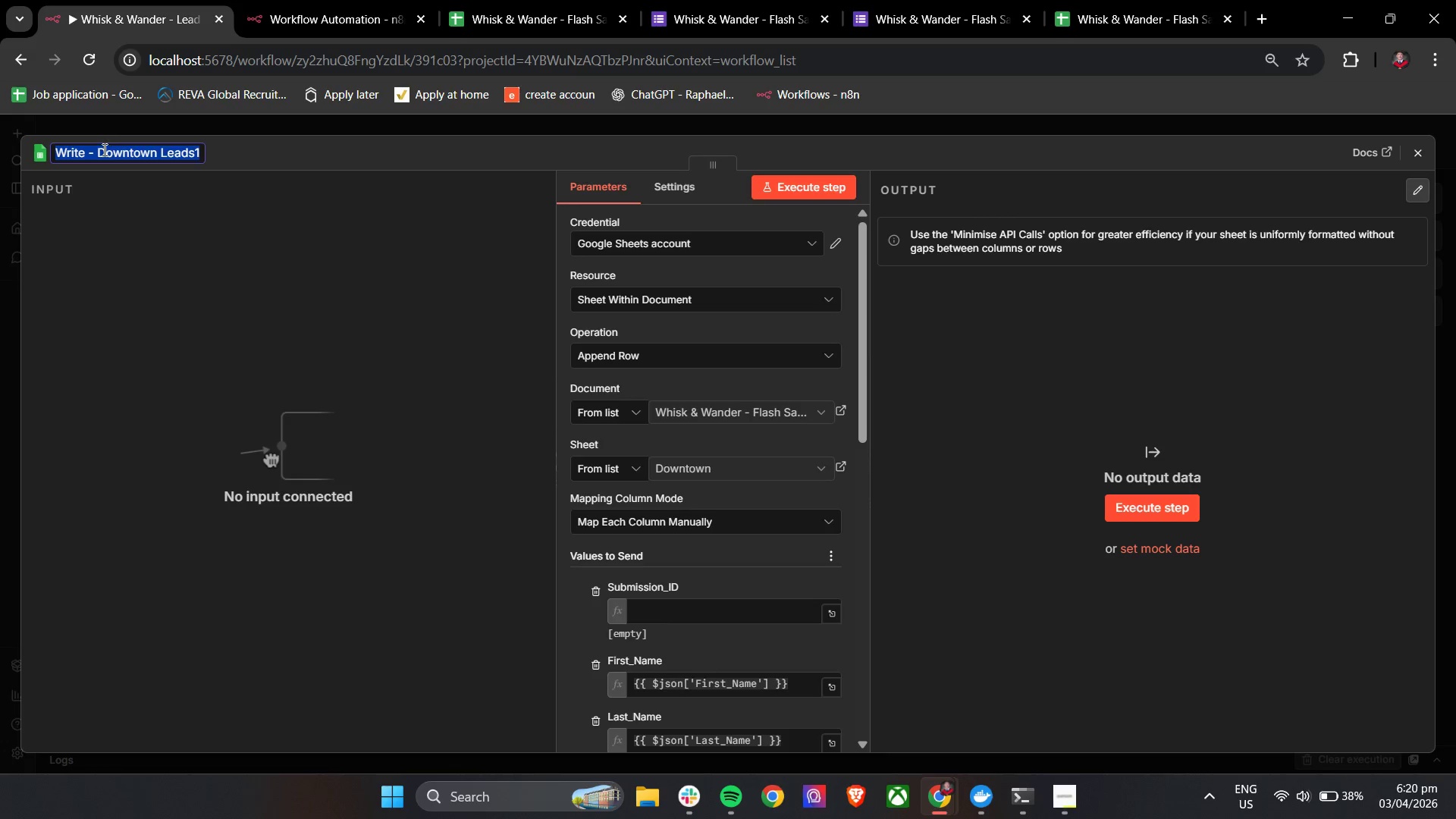 
left_click([102, 149])
 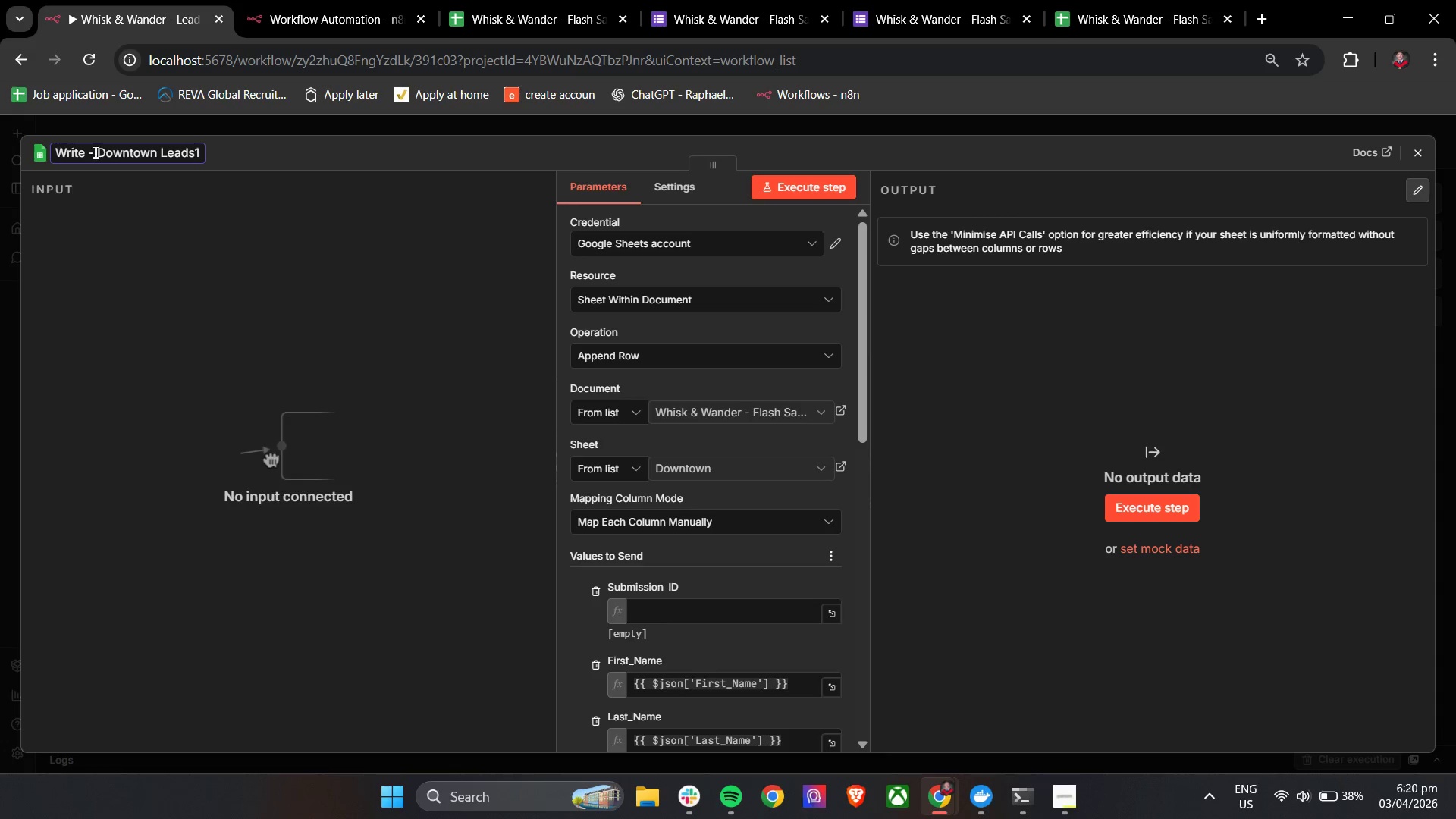 
left_click_drag(start_coordinate=[94, 152], to_coordinate=[157, 167])
 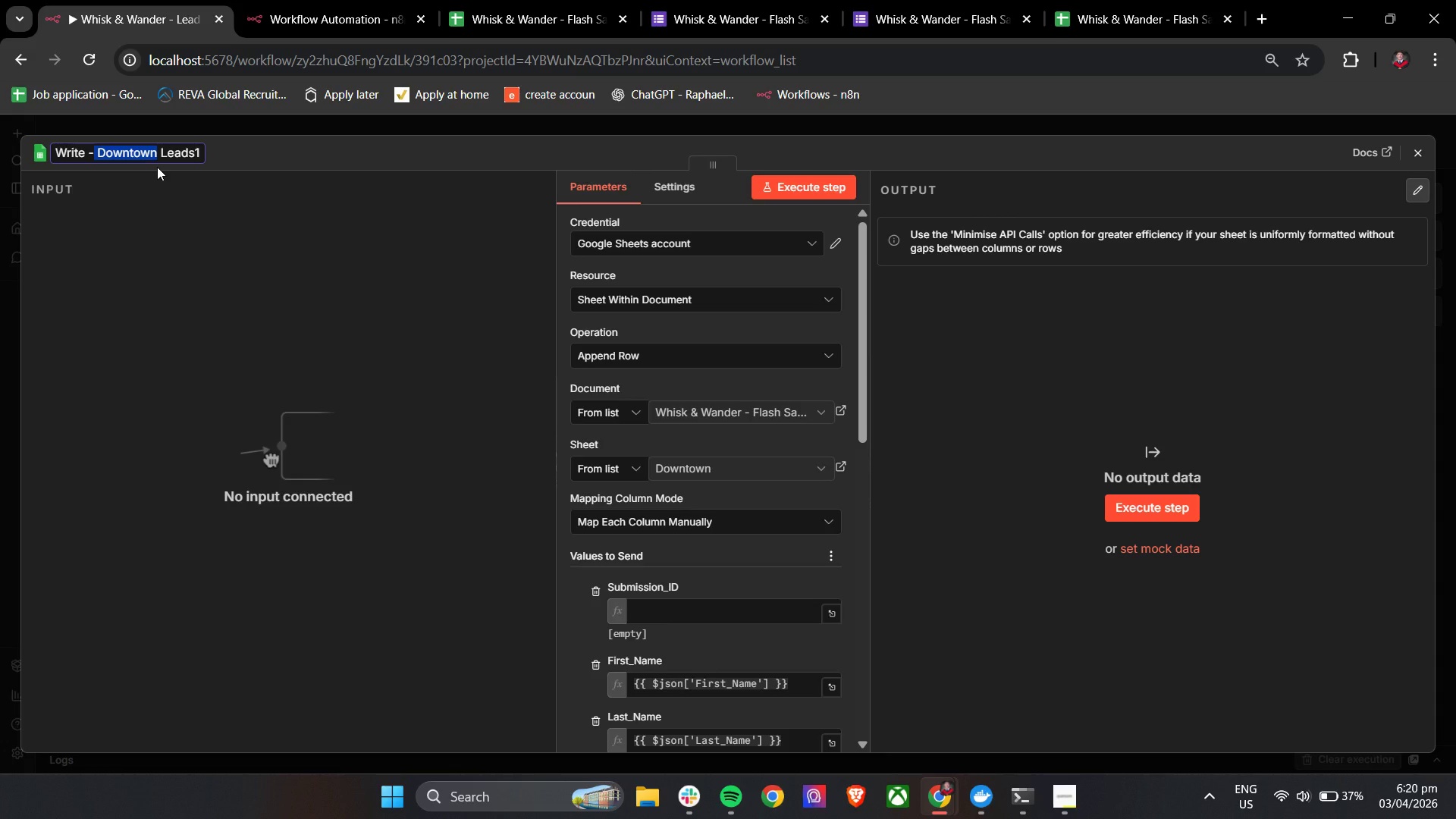 
key(Backspace)
 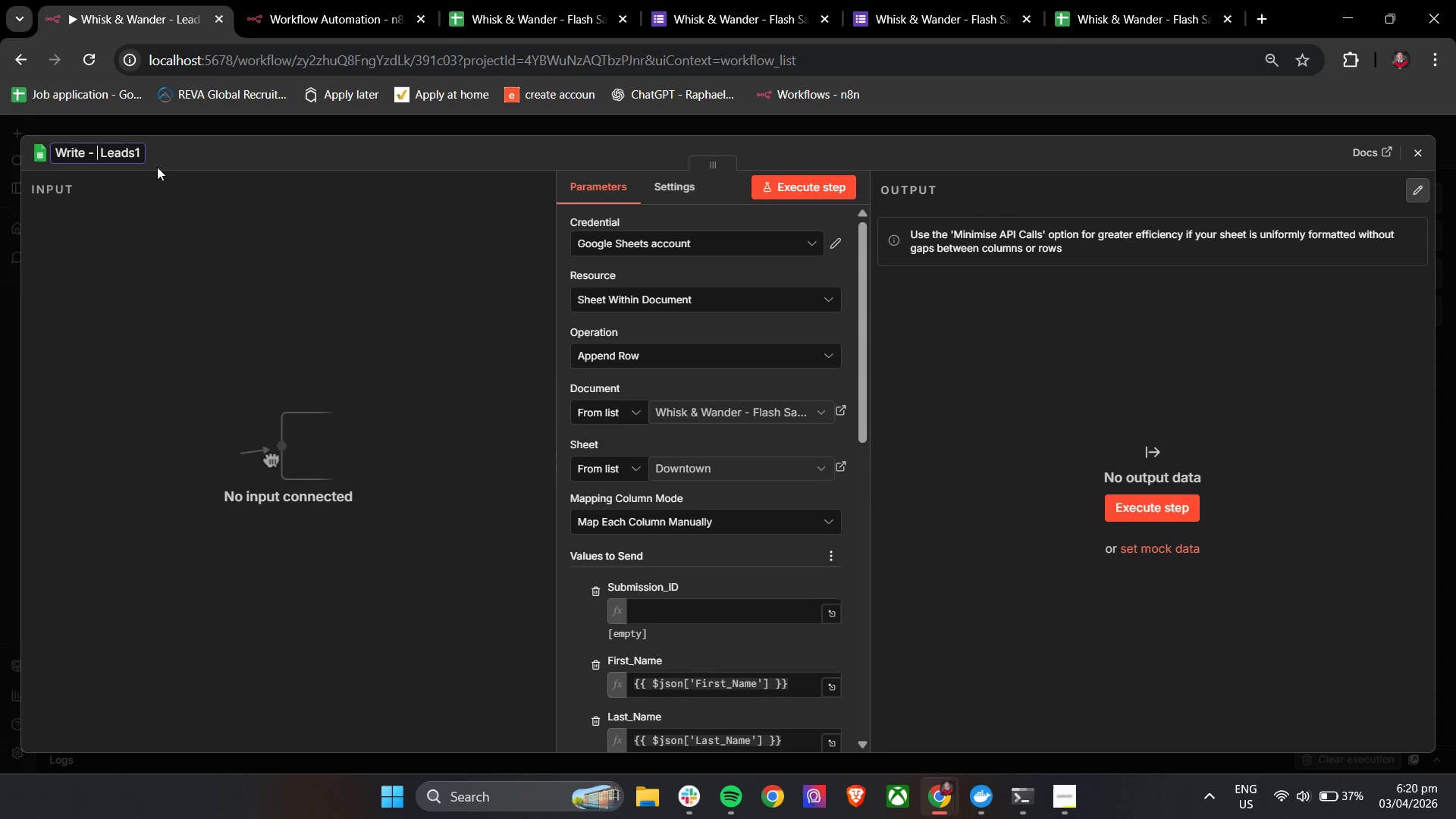 
key(Space)
 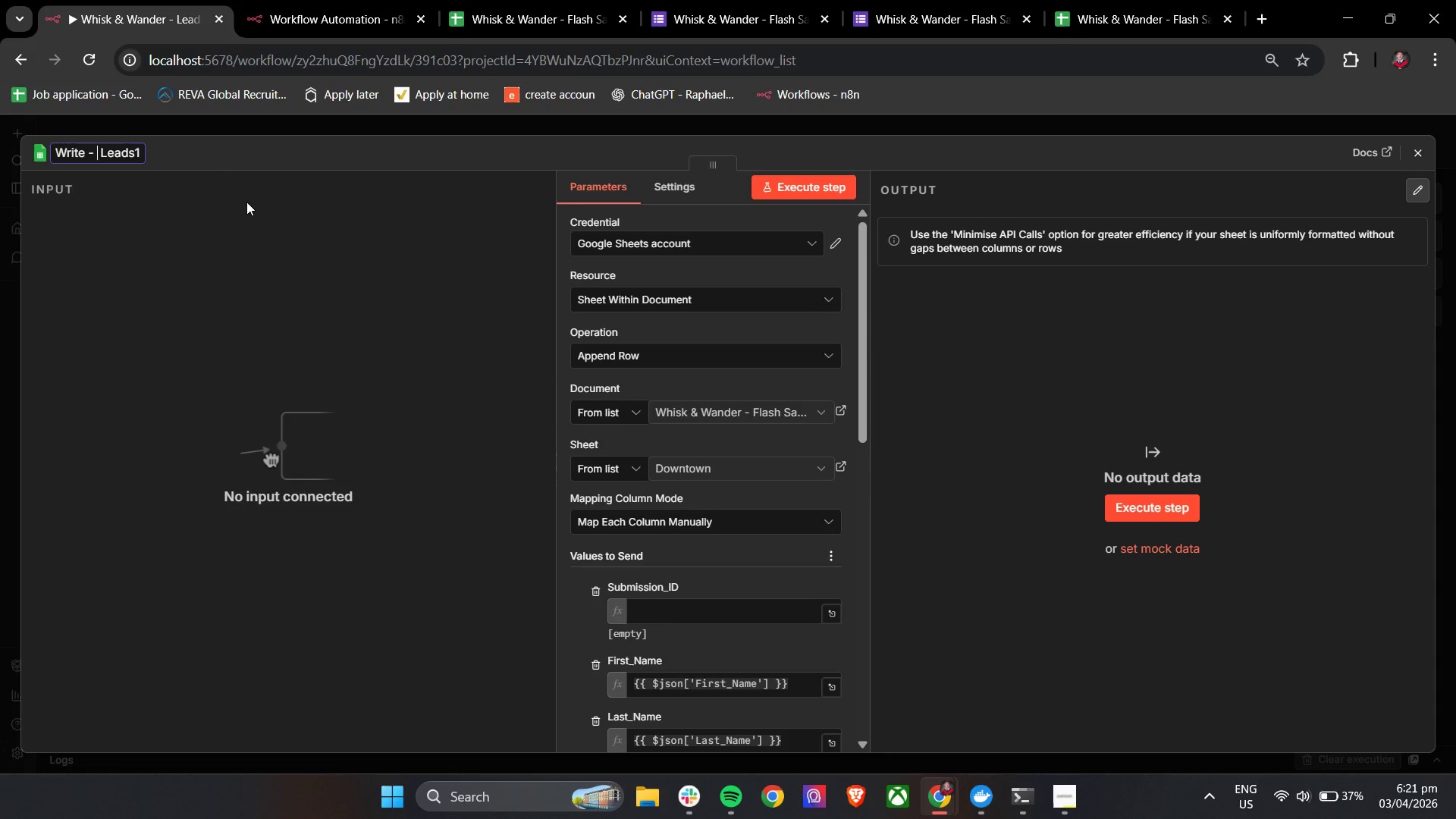 
wait(25.72)
 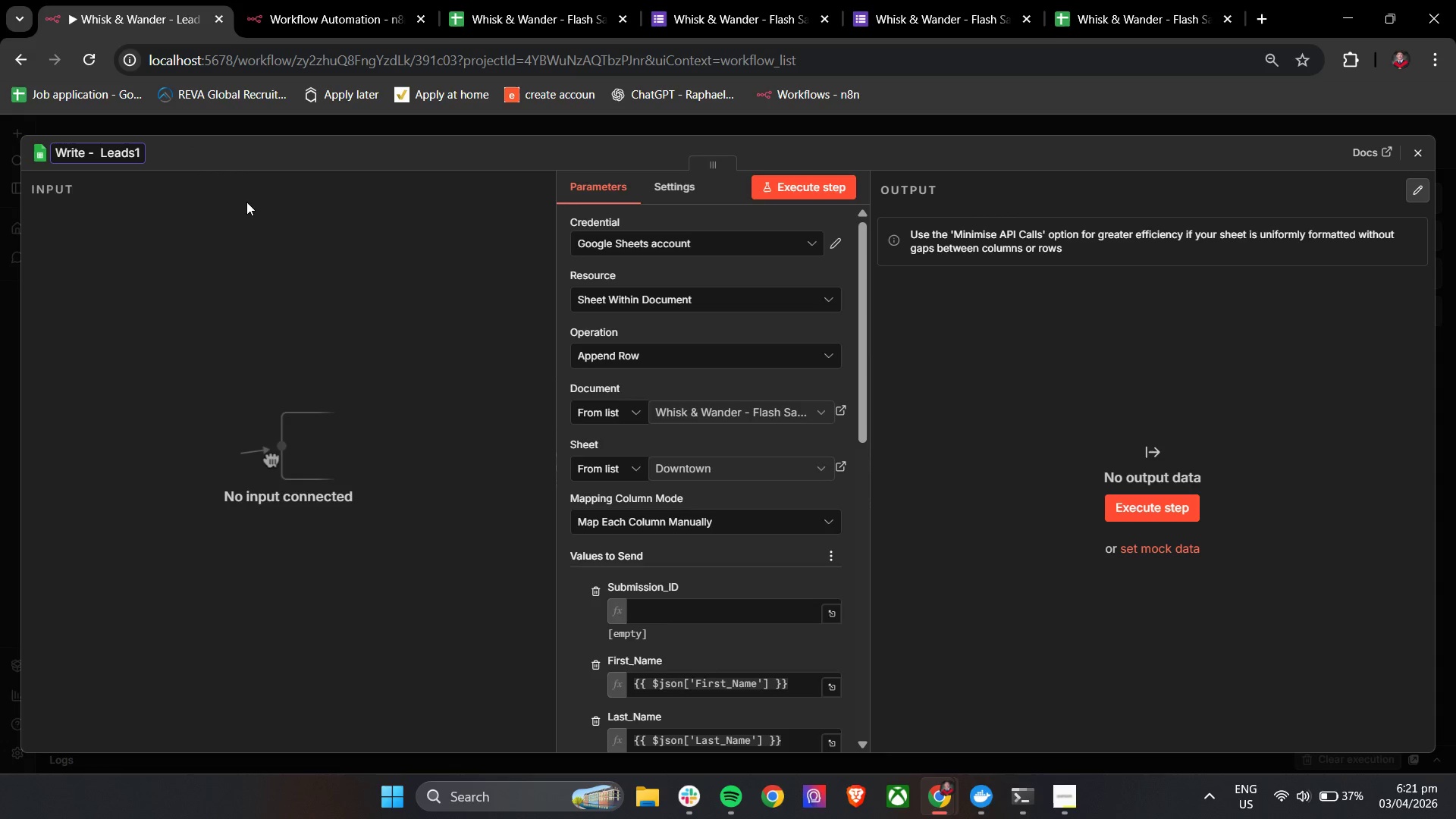 
type(Riverside)
 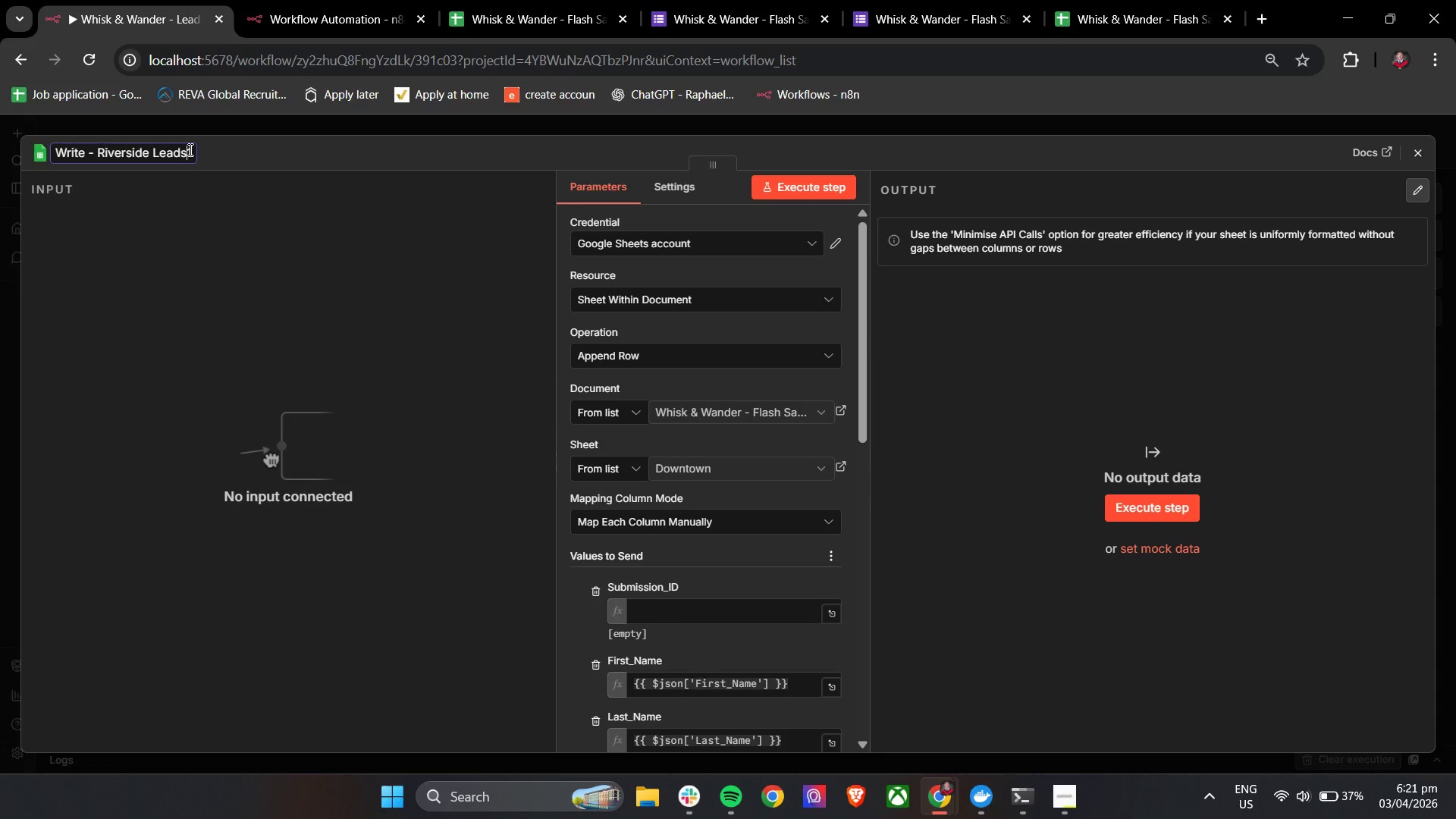 
key(ArrowRight)
 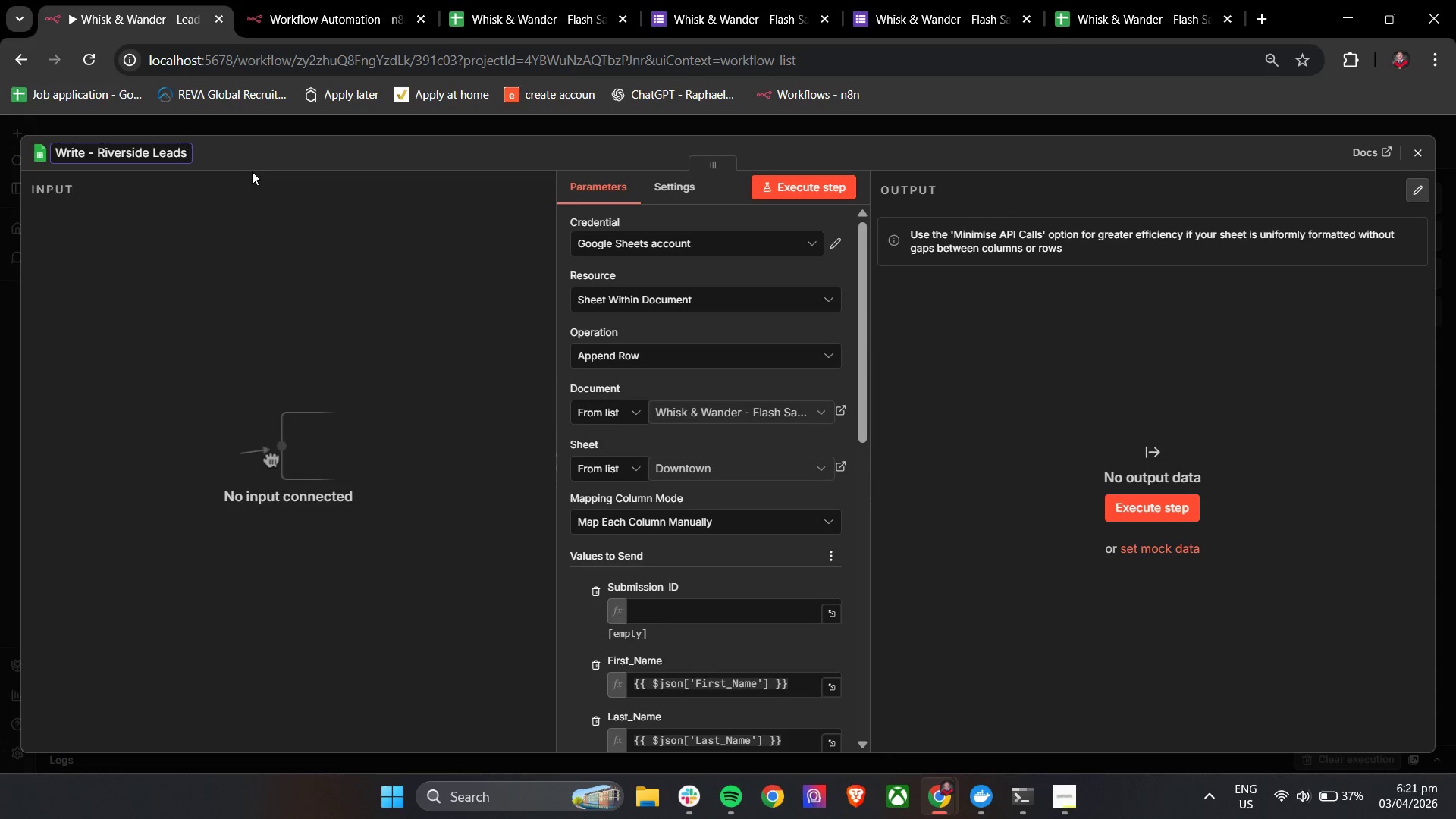 
key(Backspace)
 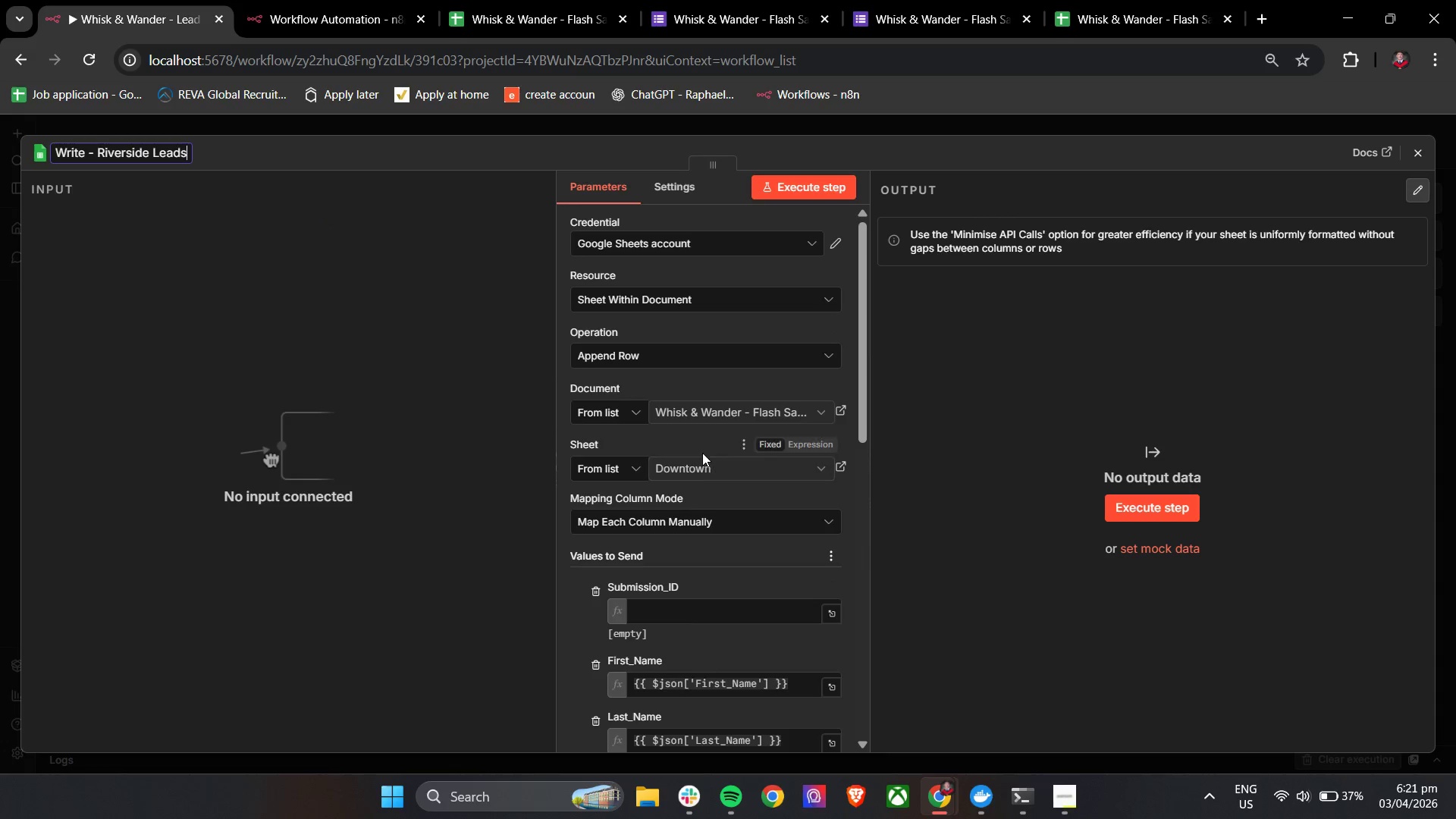 
double_click([700, 463])
 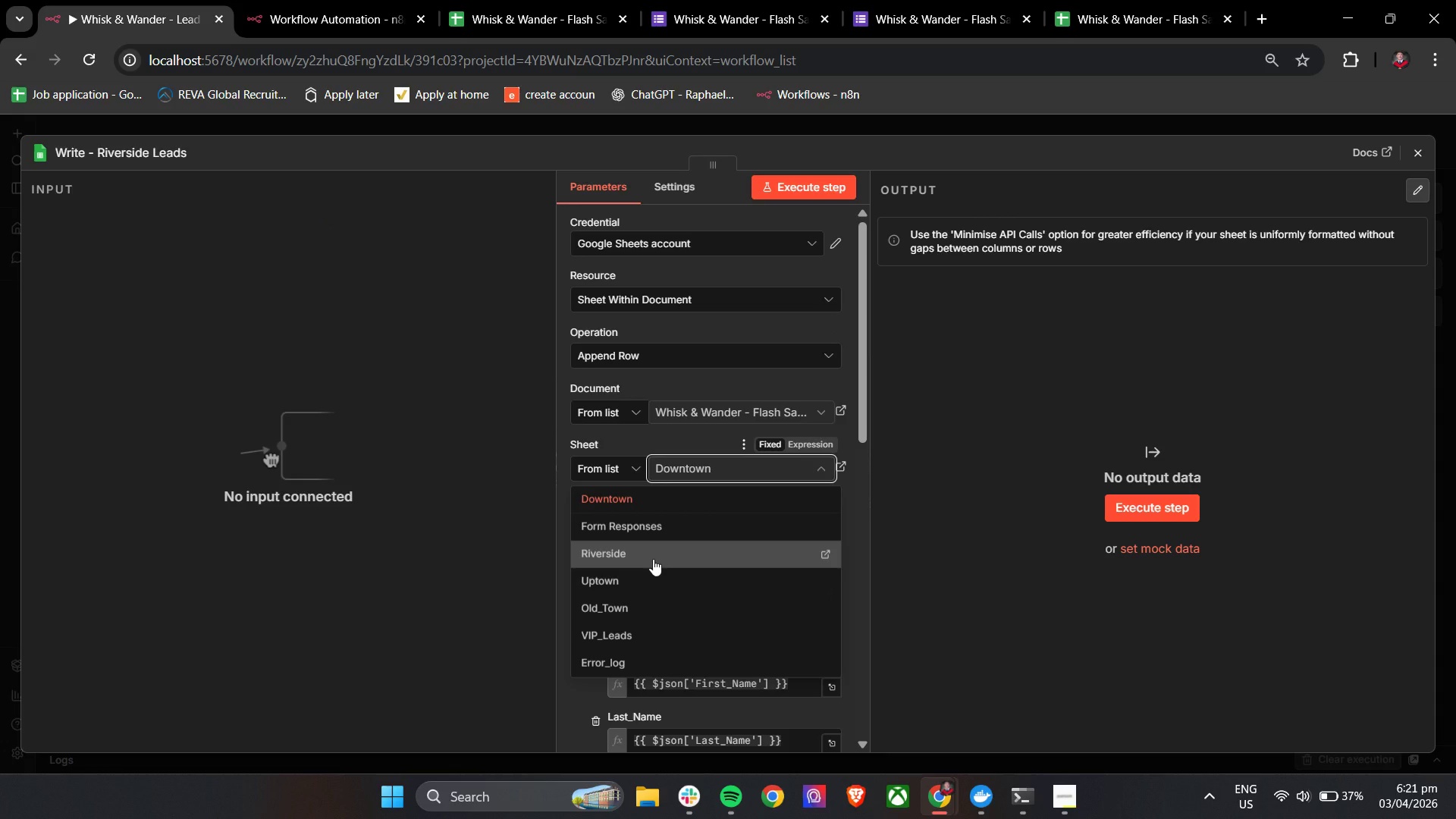 
left_click([653, 559])
 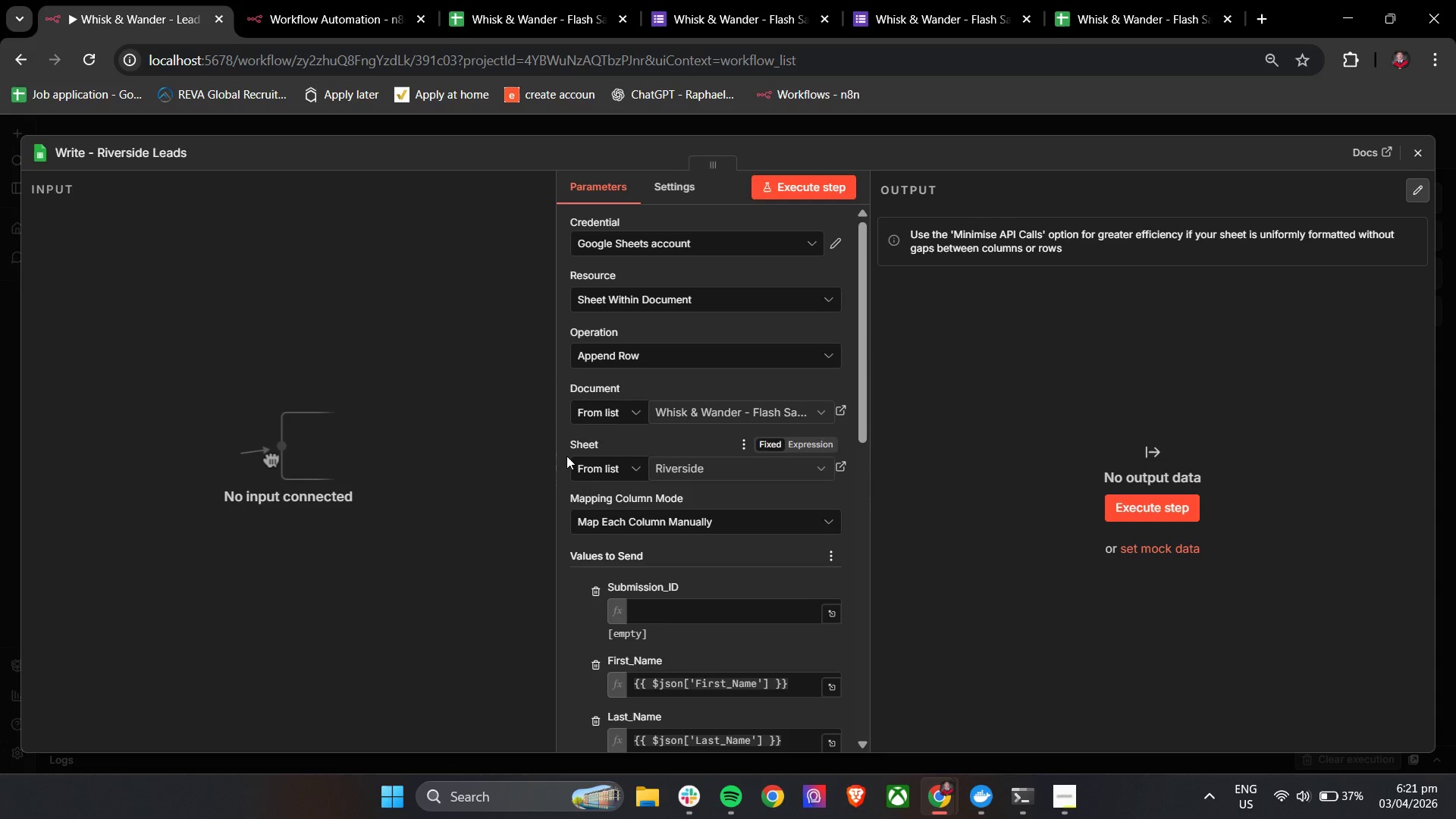 
left_click([566, 456])
 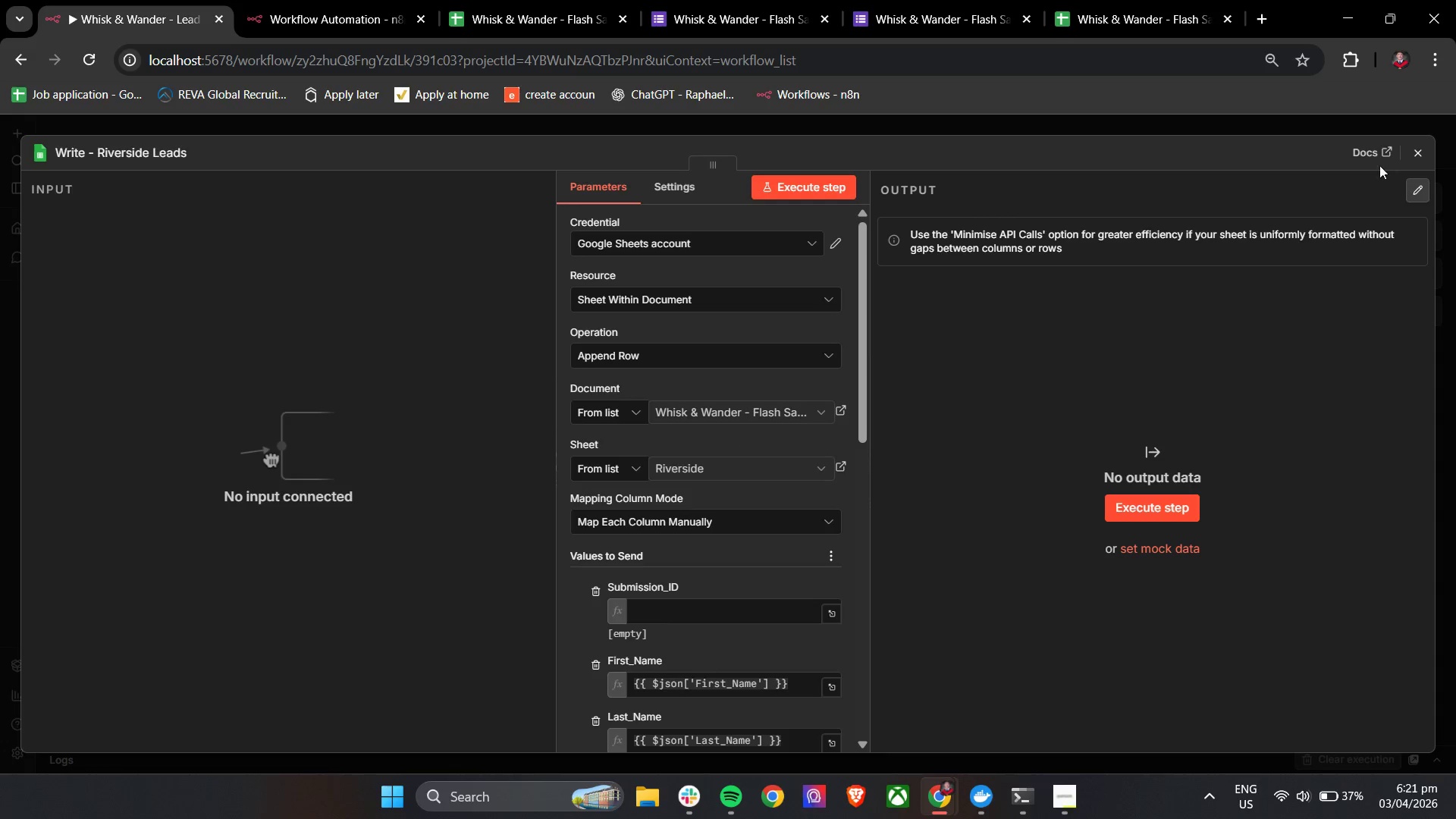 
left_click([1417, 150])
 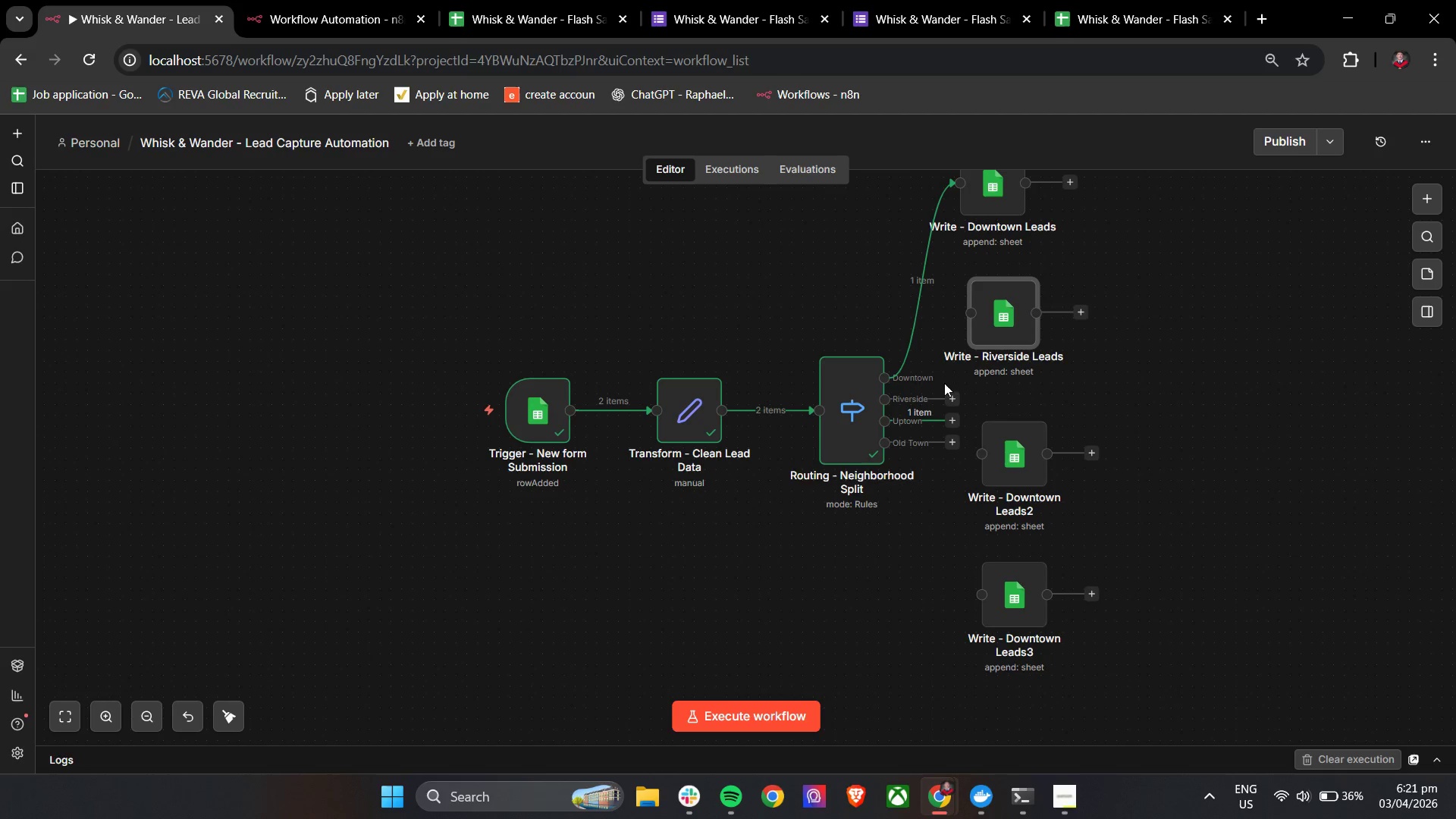 
left_click_drag(start_coordinate=[954, 394], to_coordinate=[982, 309])
 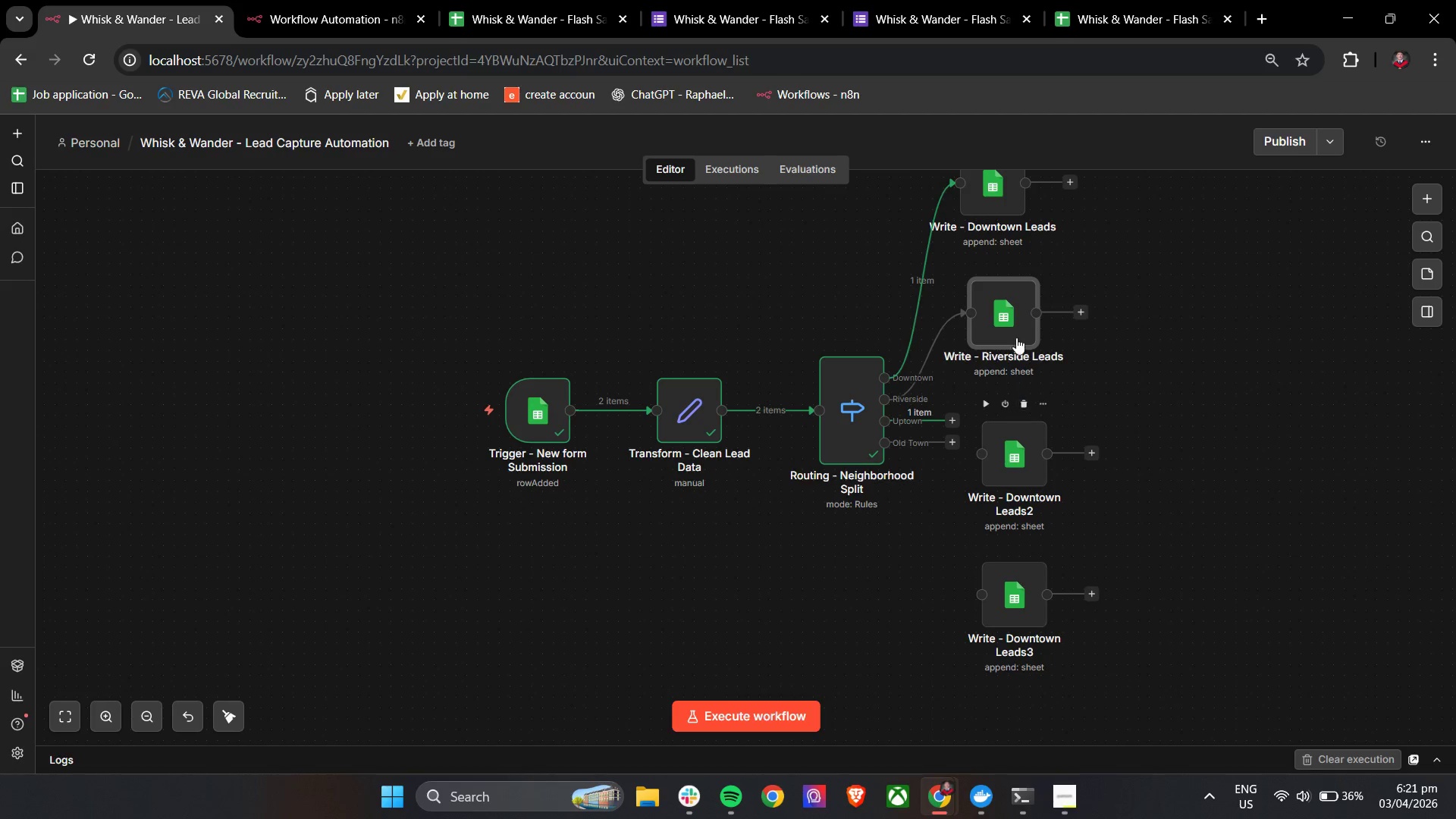 
left_click_drag(start_coordinate=[1003, 311], to_coordinate=[994, 306])
 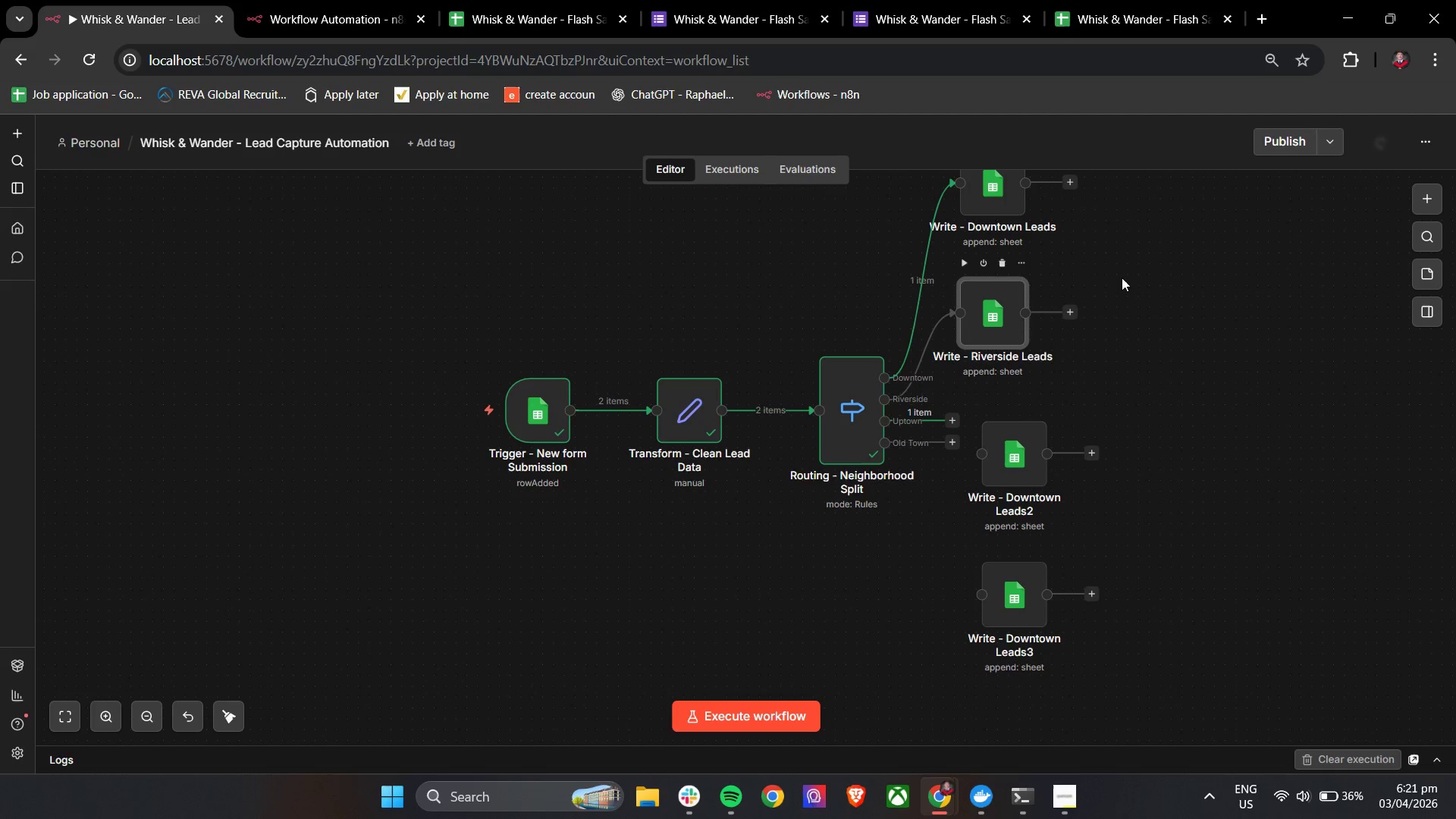 
left_click([1149, 264])
 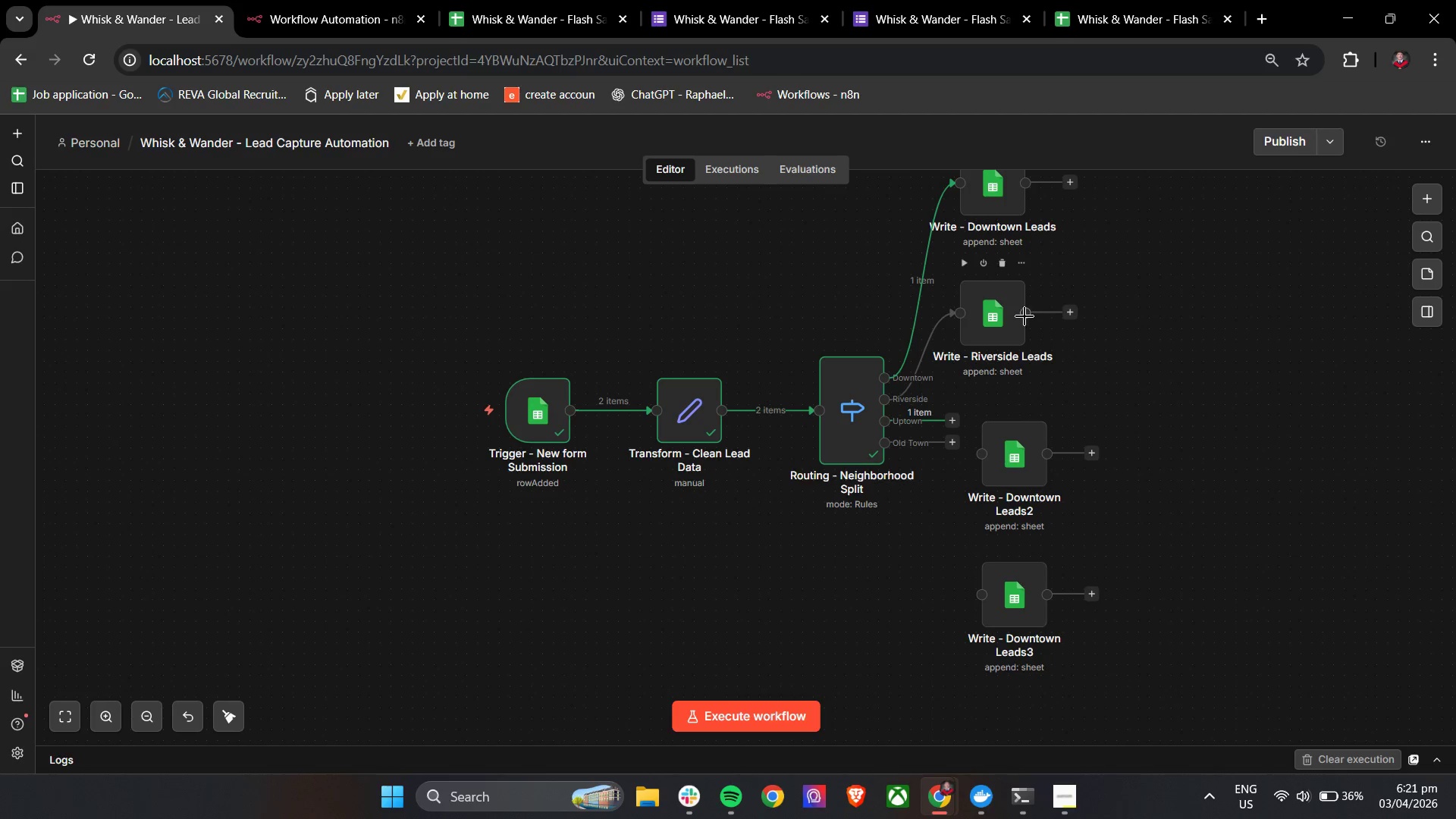 
left_click_drag(start_coordinate=[1004, 312], to_coordinate=[1023, 312])
 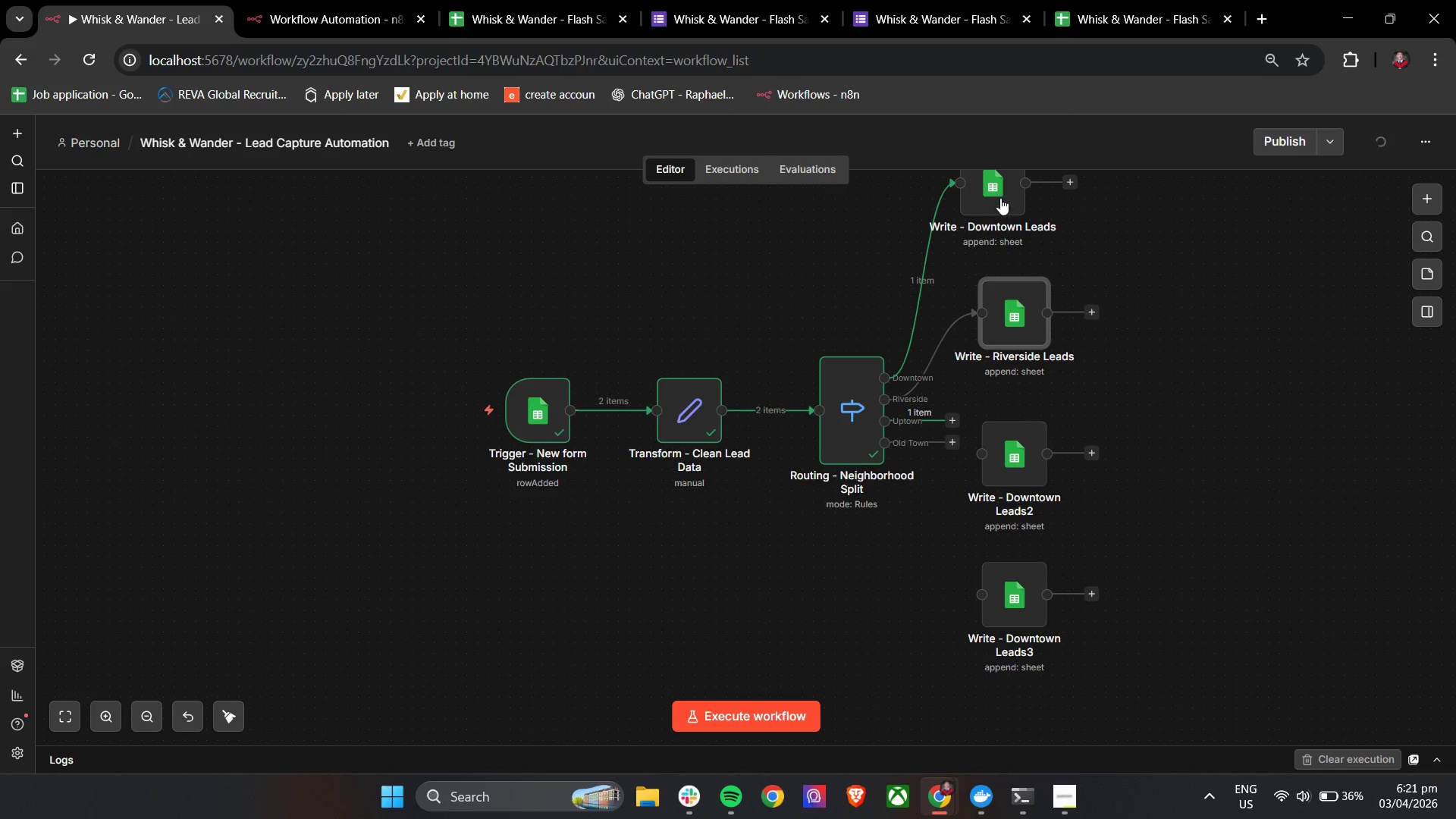 
left_click_drag(start_coordinate=[996, 193], to_coordinate=[1023, 302])
 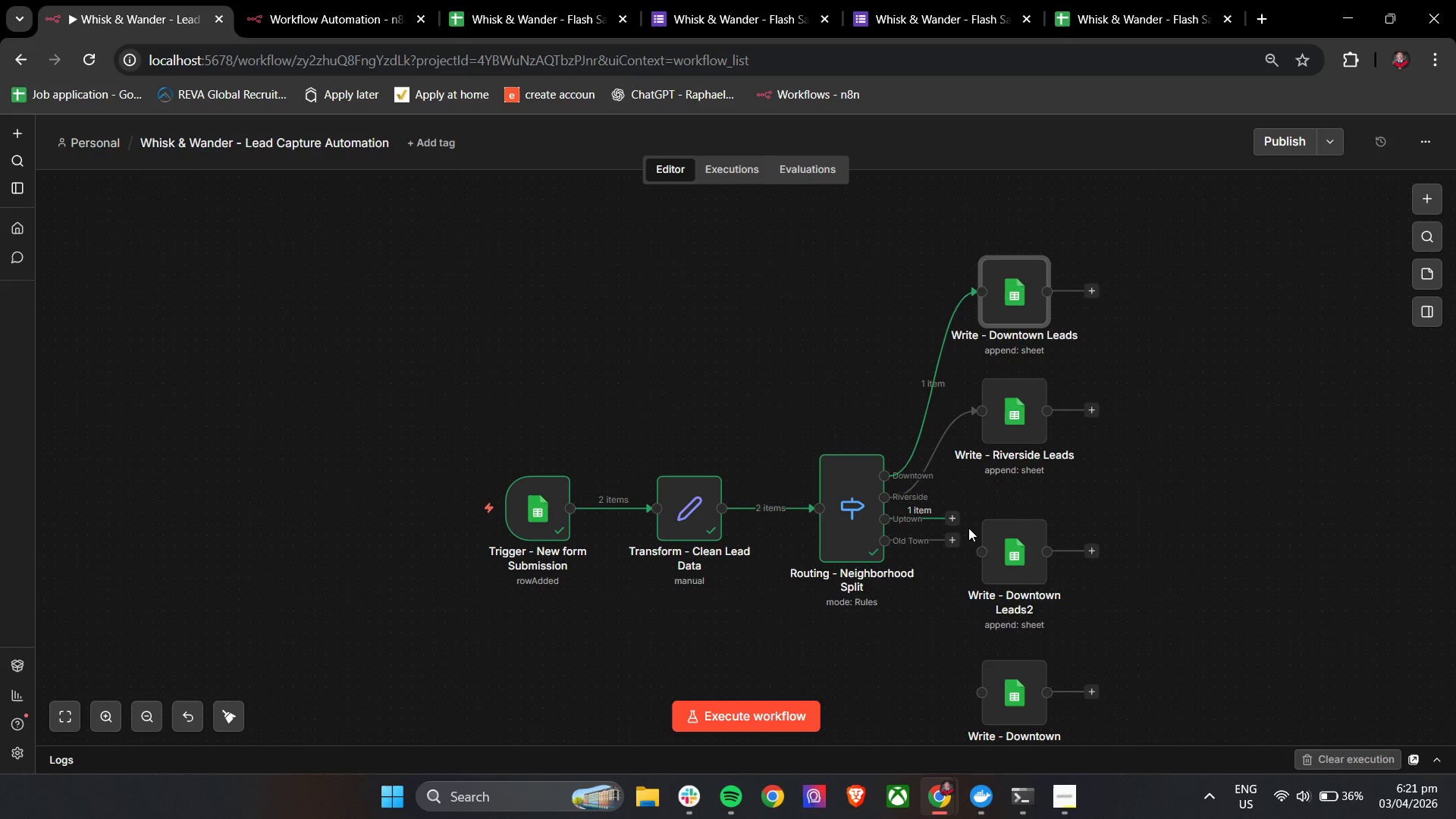 
left_click_drag(start_coordinate=[956, 519], to_coordinate=[986, 562])
 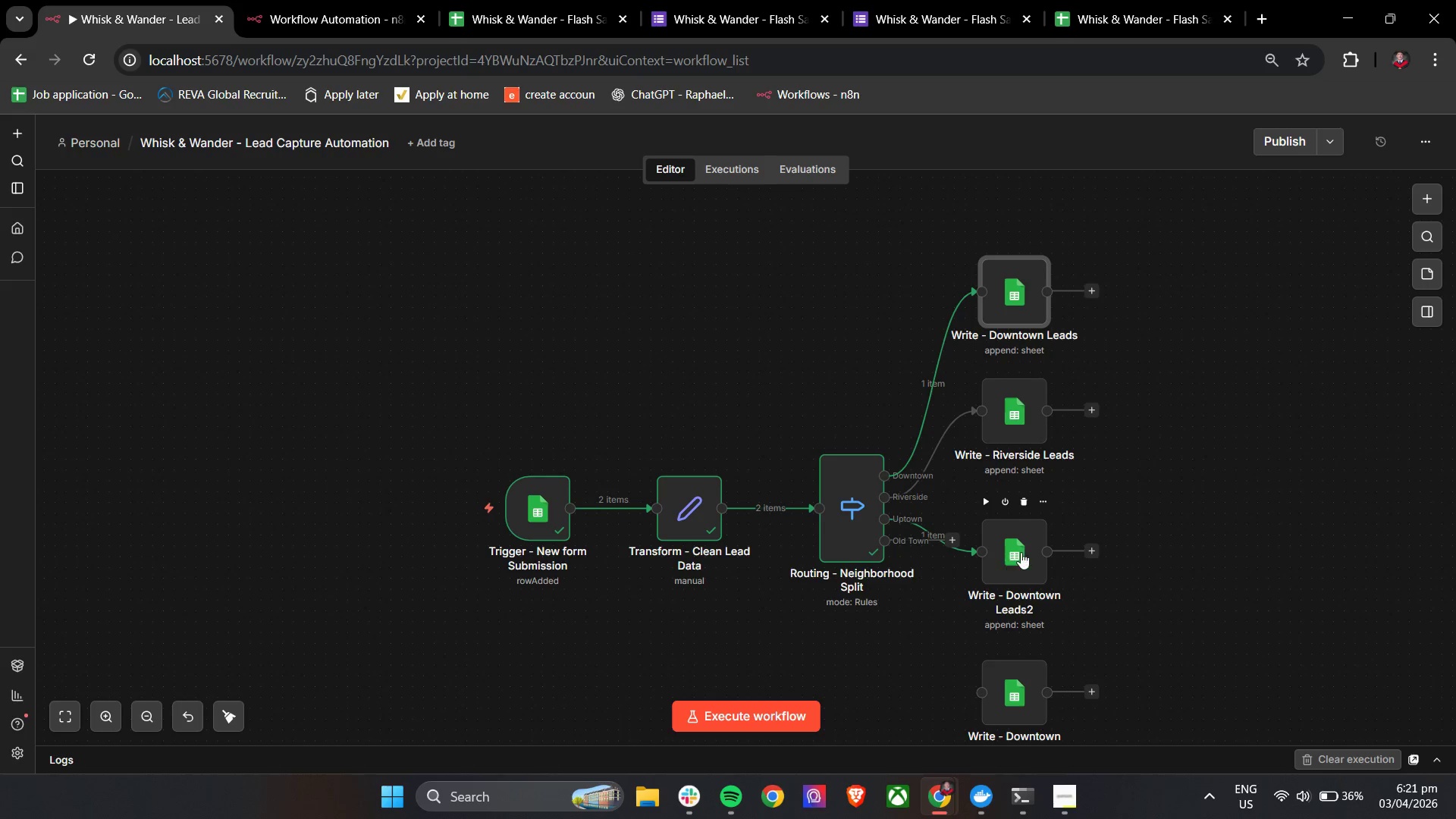 
left_click_drag(start_coordinate=[1023, 551], to_coordinate=[1023, 537])
 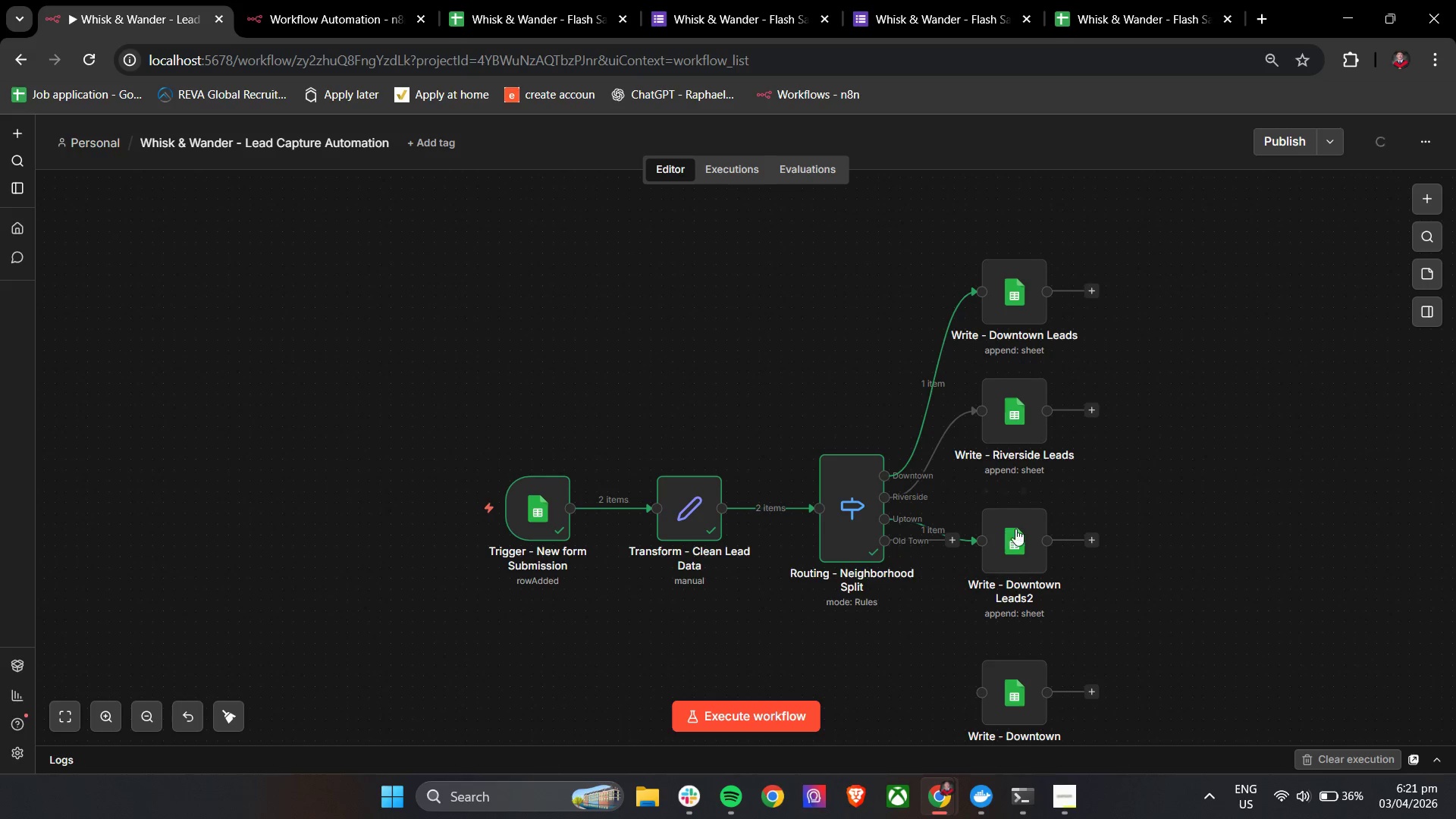 
double_click([1001, 536])
 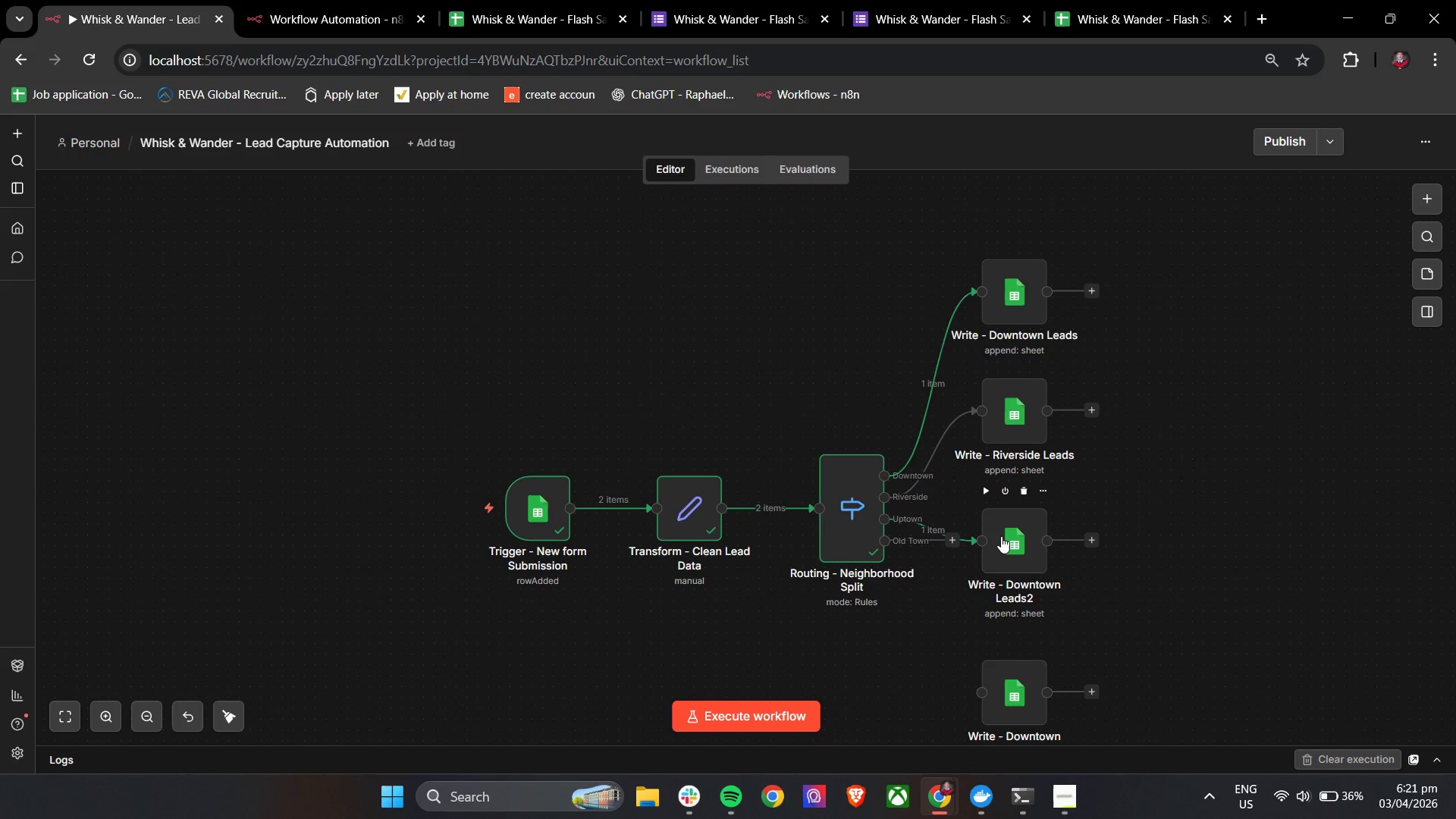 
triple_click([1001, 536])
 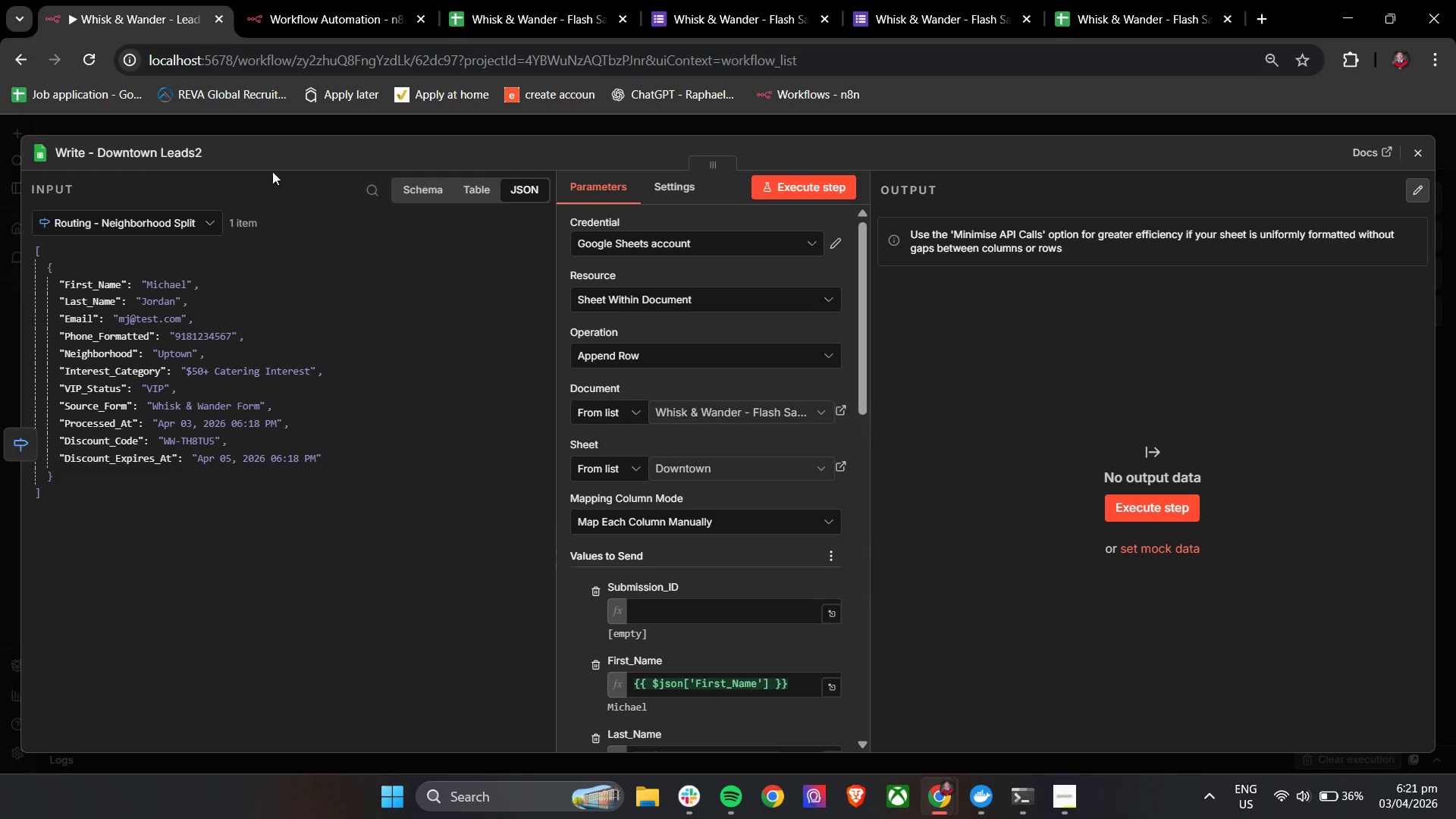 
double_click([118, 147])
 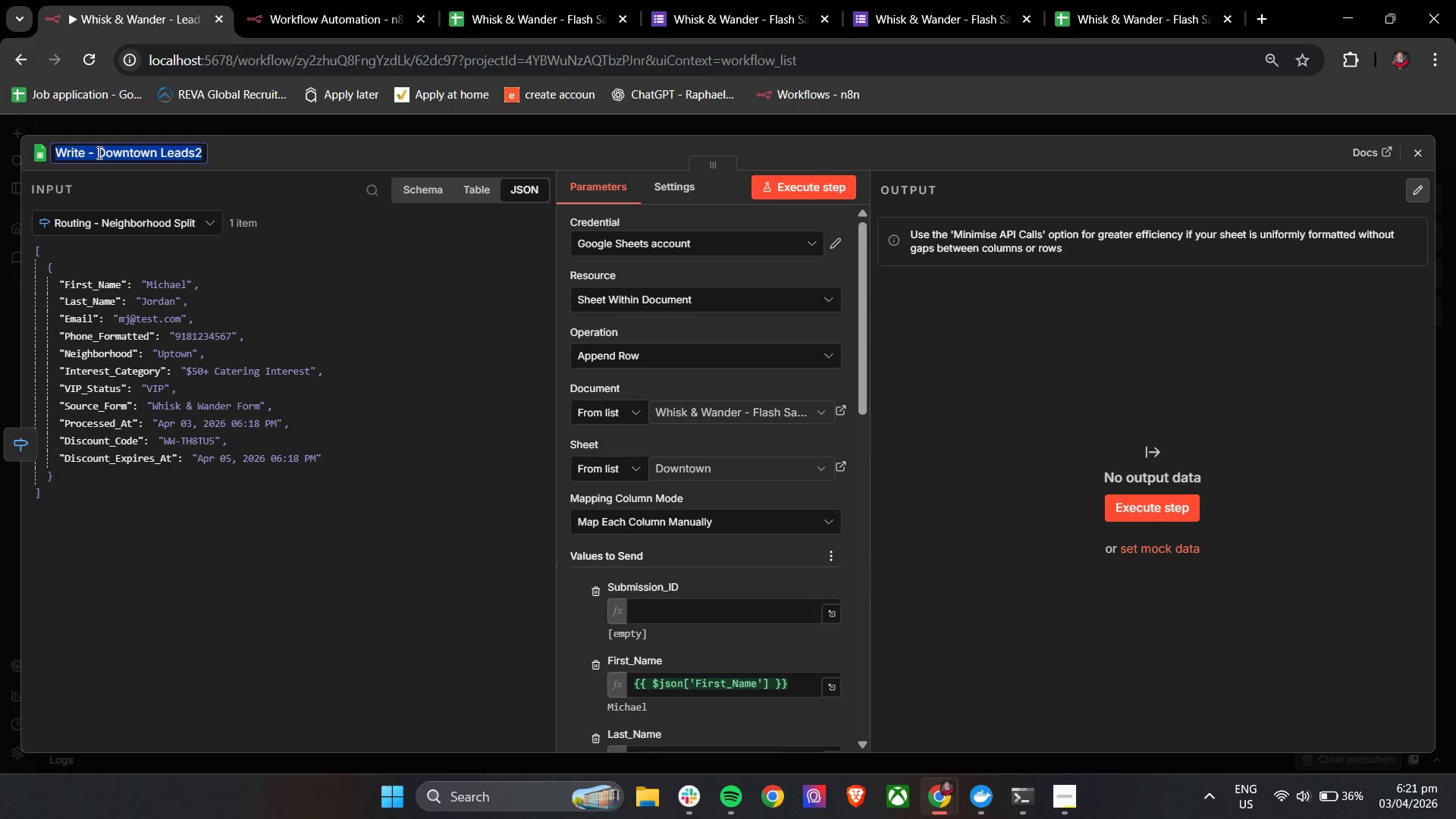 
left_click([92, 152])
 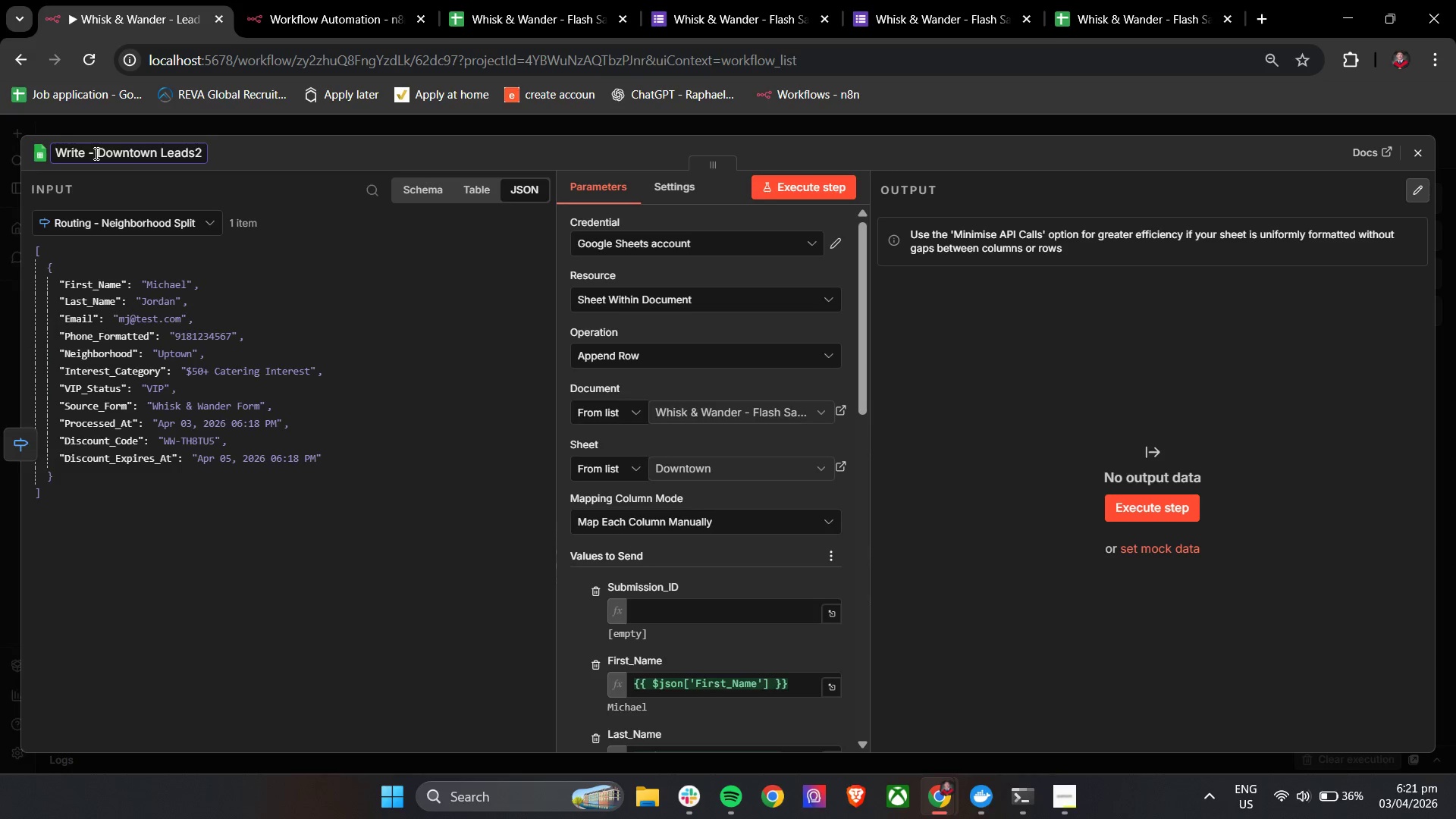 
left_click_drag(start_coordinate=[95, 153], to_coordinate=[156, 165])
 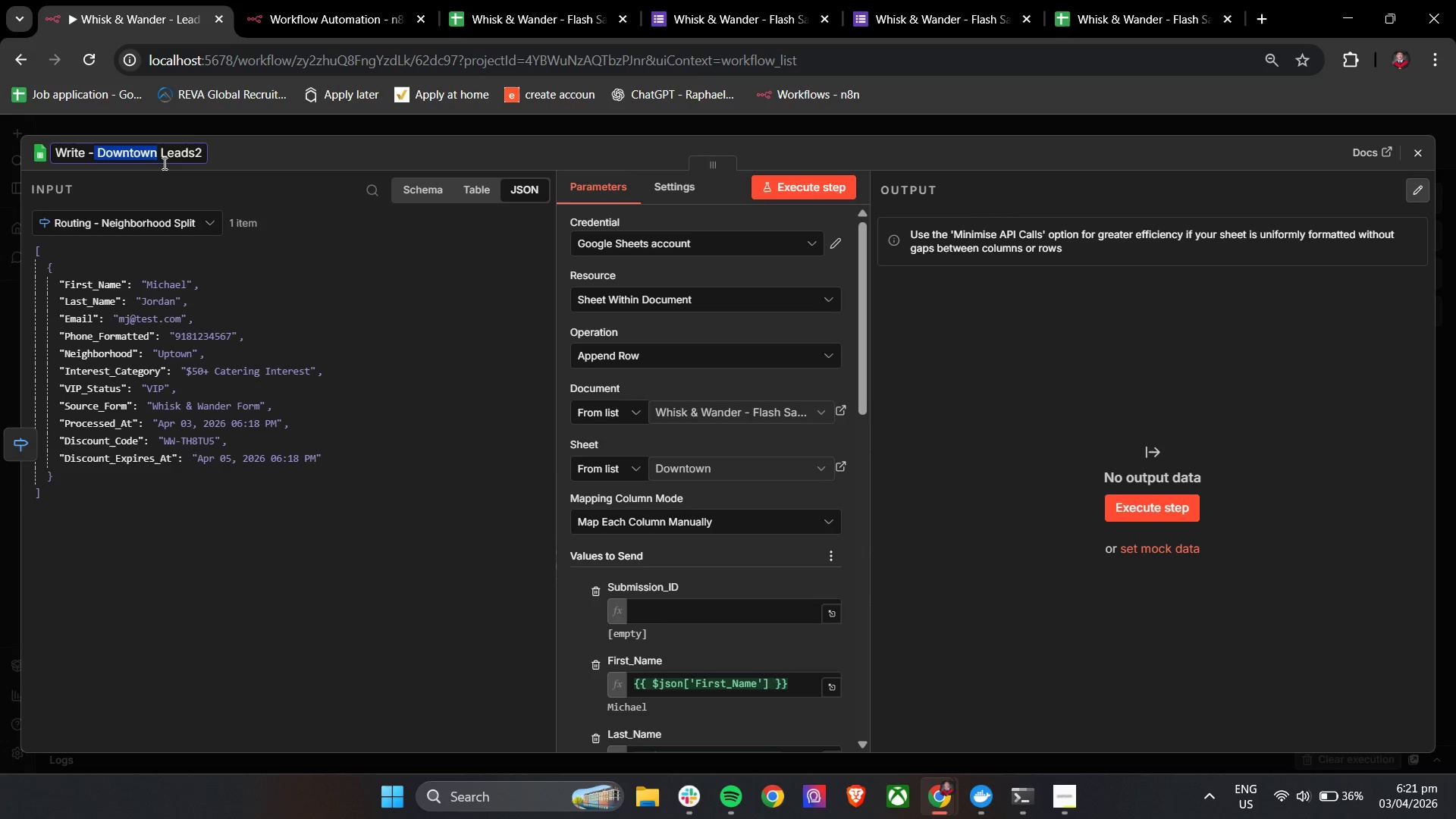 
key(Backspace)
type( Uptown)
key(Backspace)
 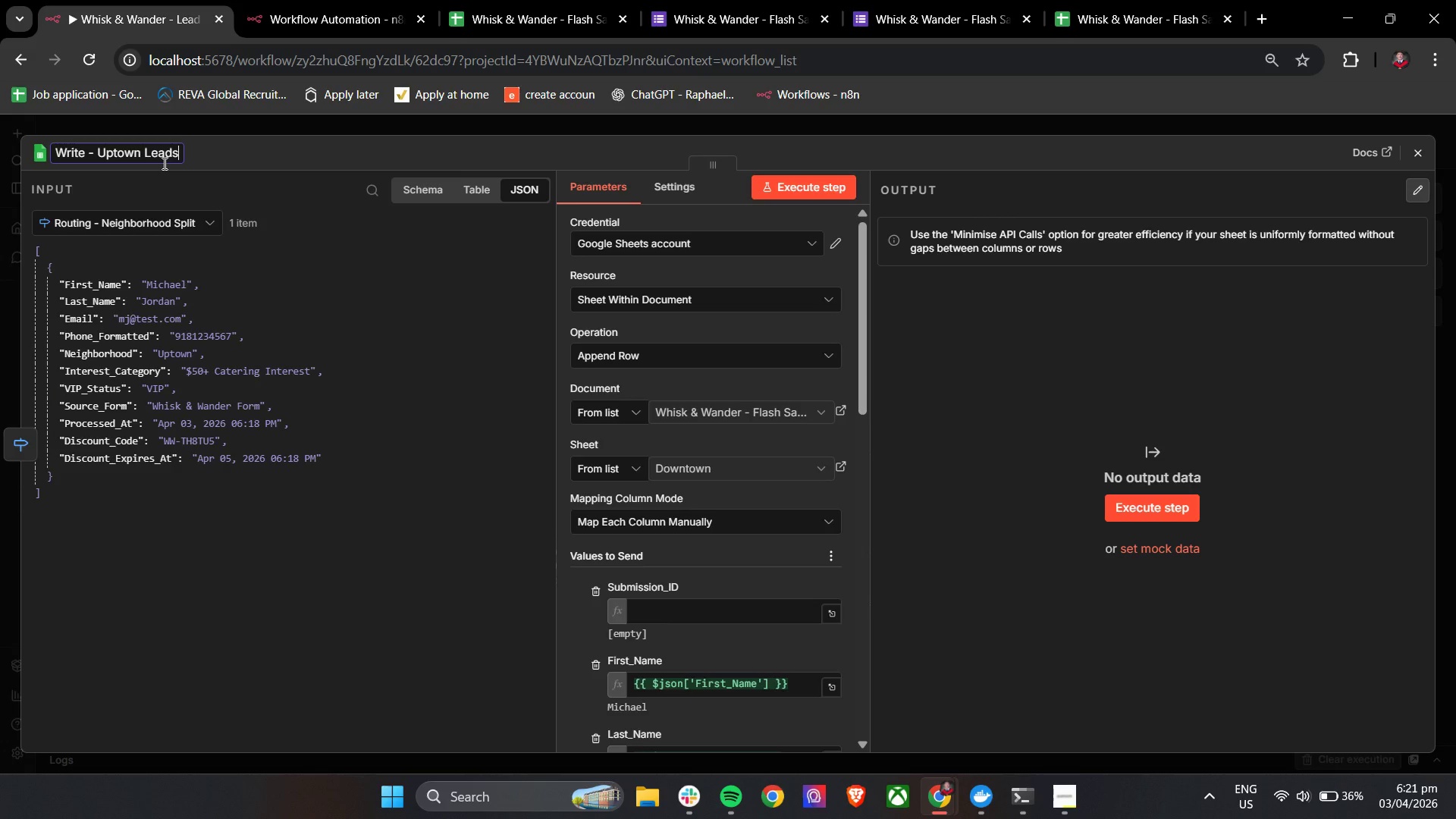 
 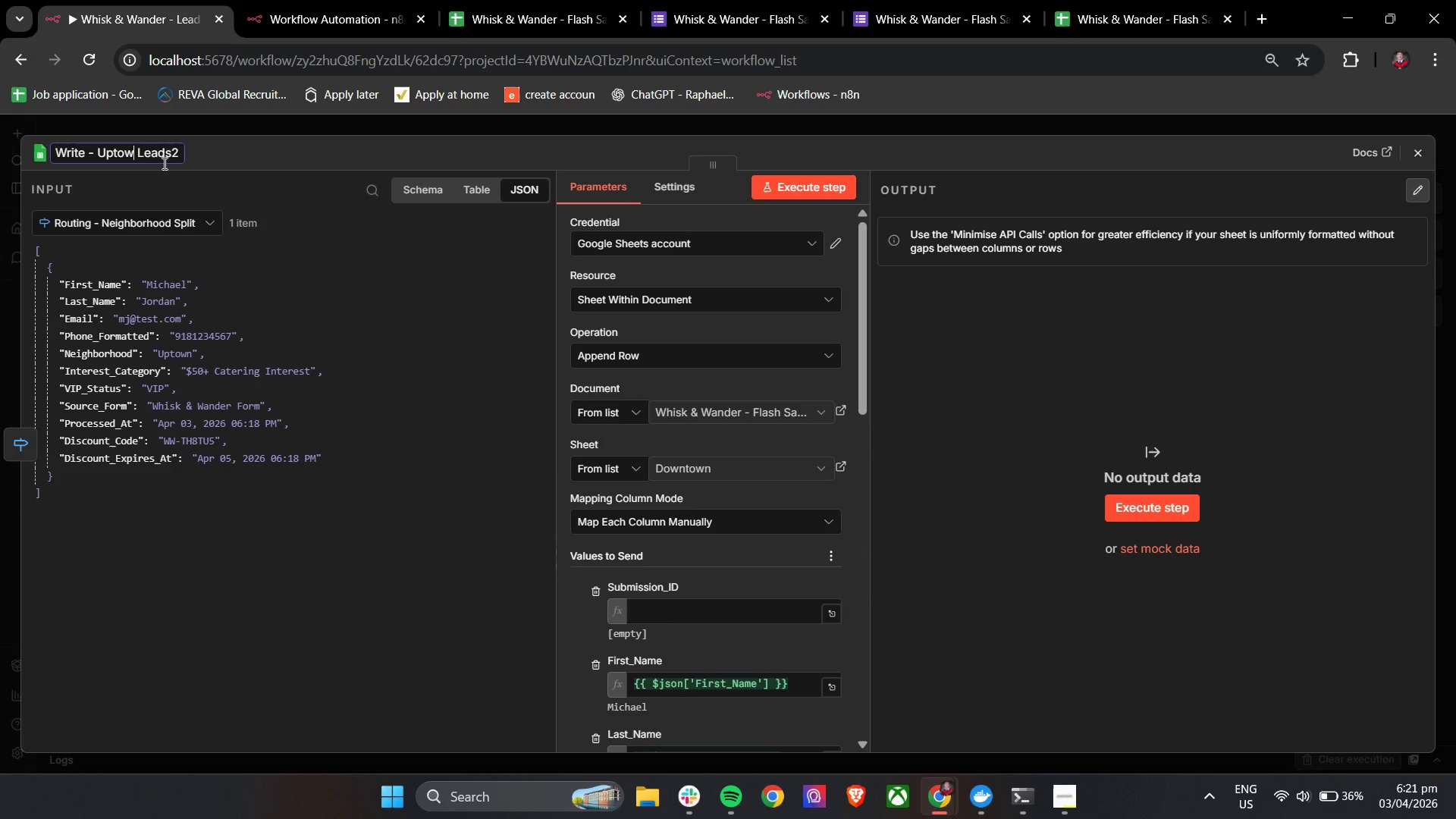 
hold_key(key=ArrowRight, duration=0.88)
 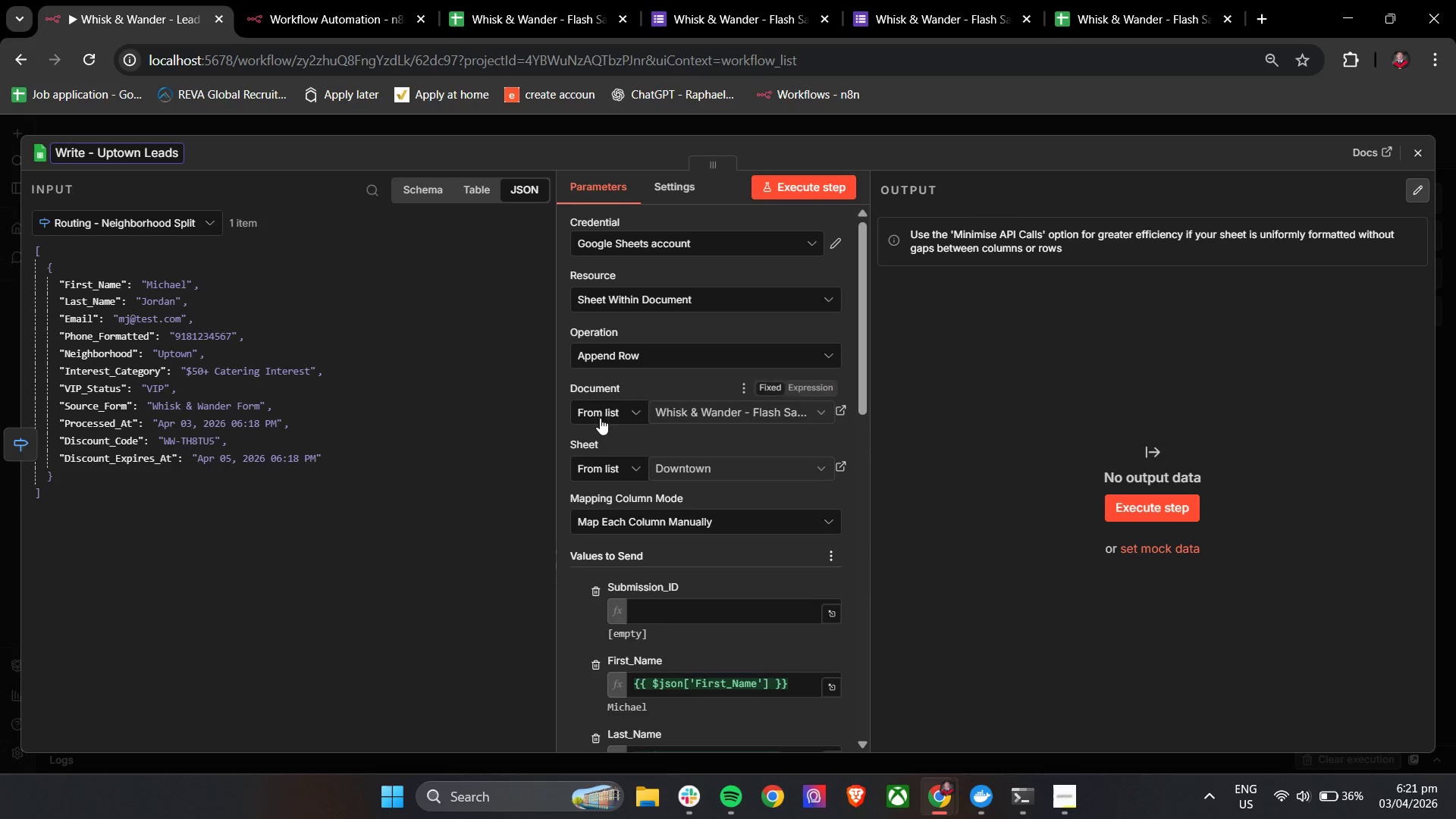 
left_click([693, 463])
 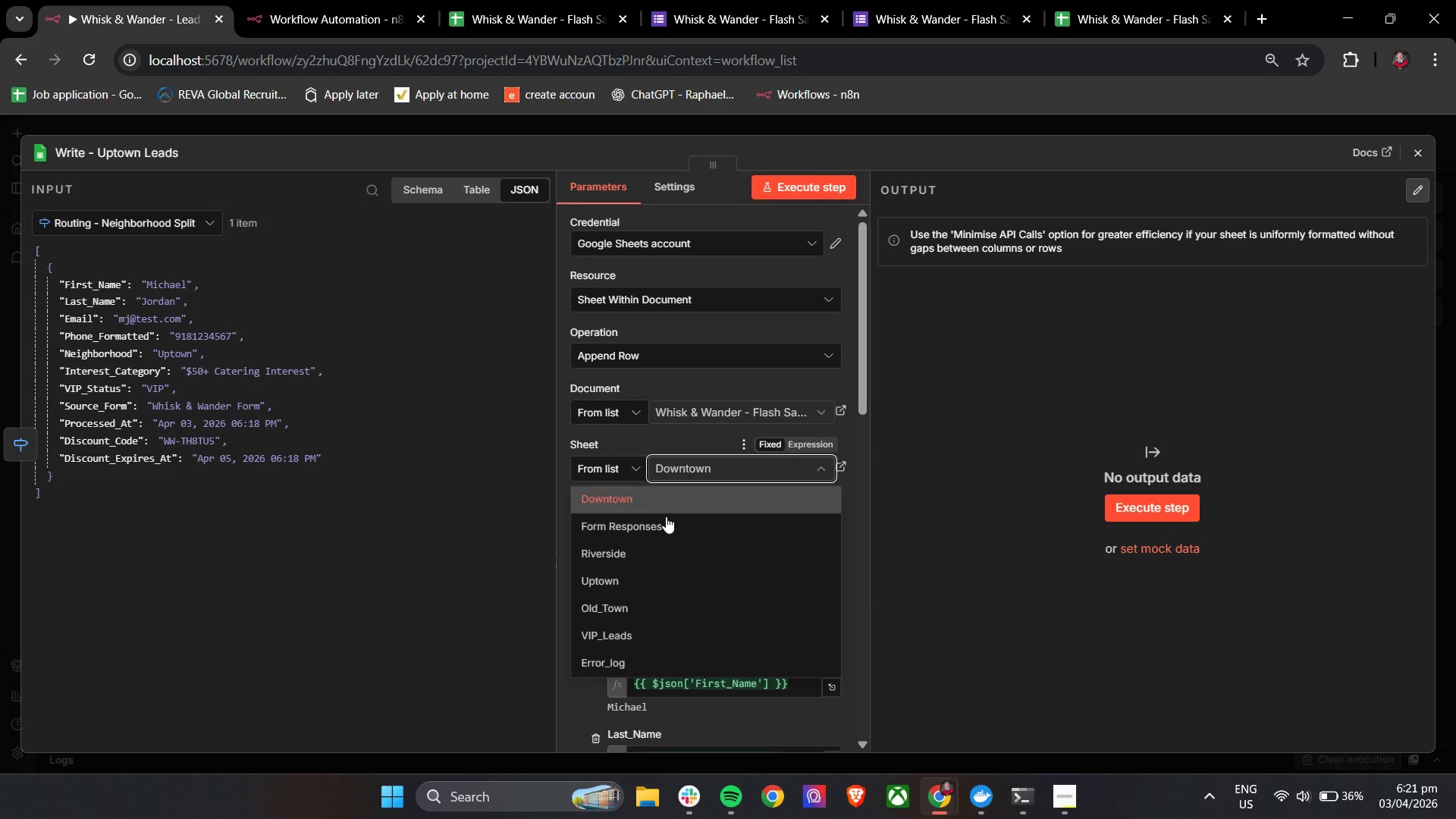 
left_click([626, 585])
 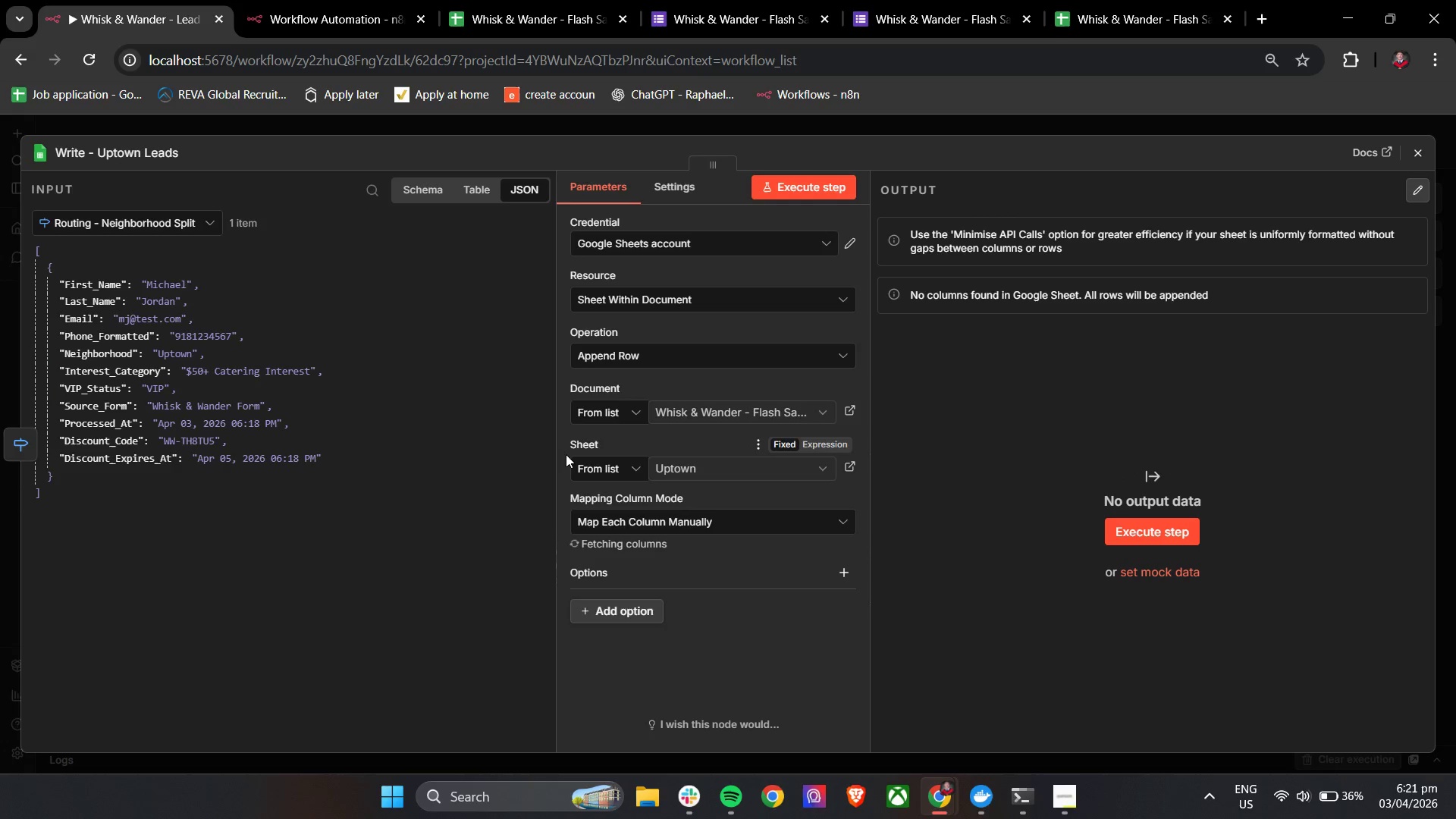 
left_click([565, 450])
 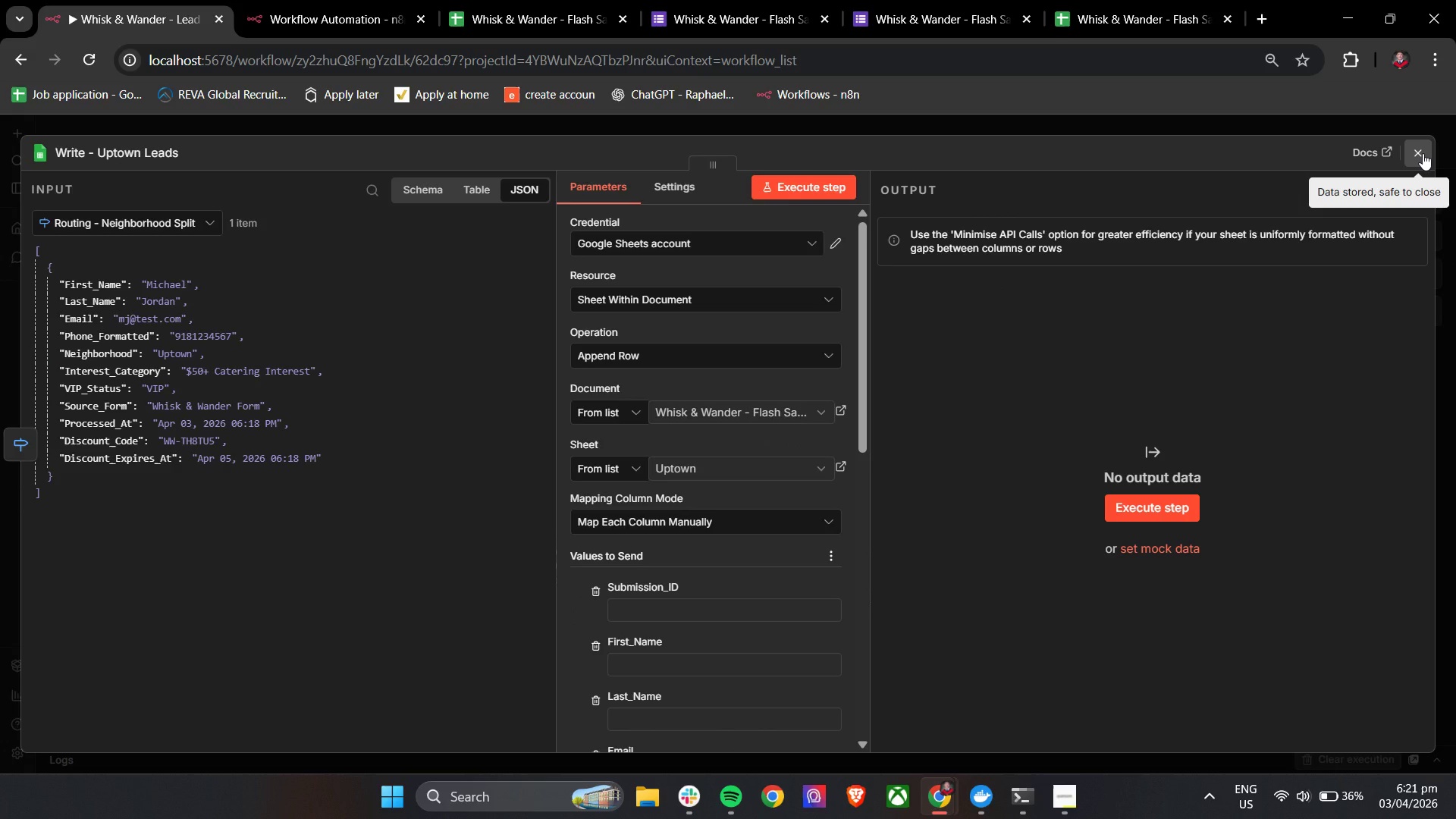 
left_click([1423, 153])
 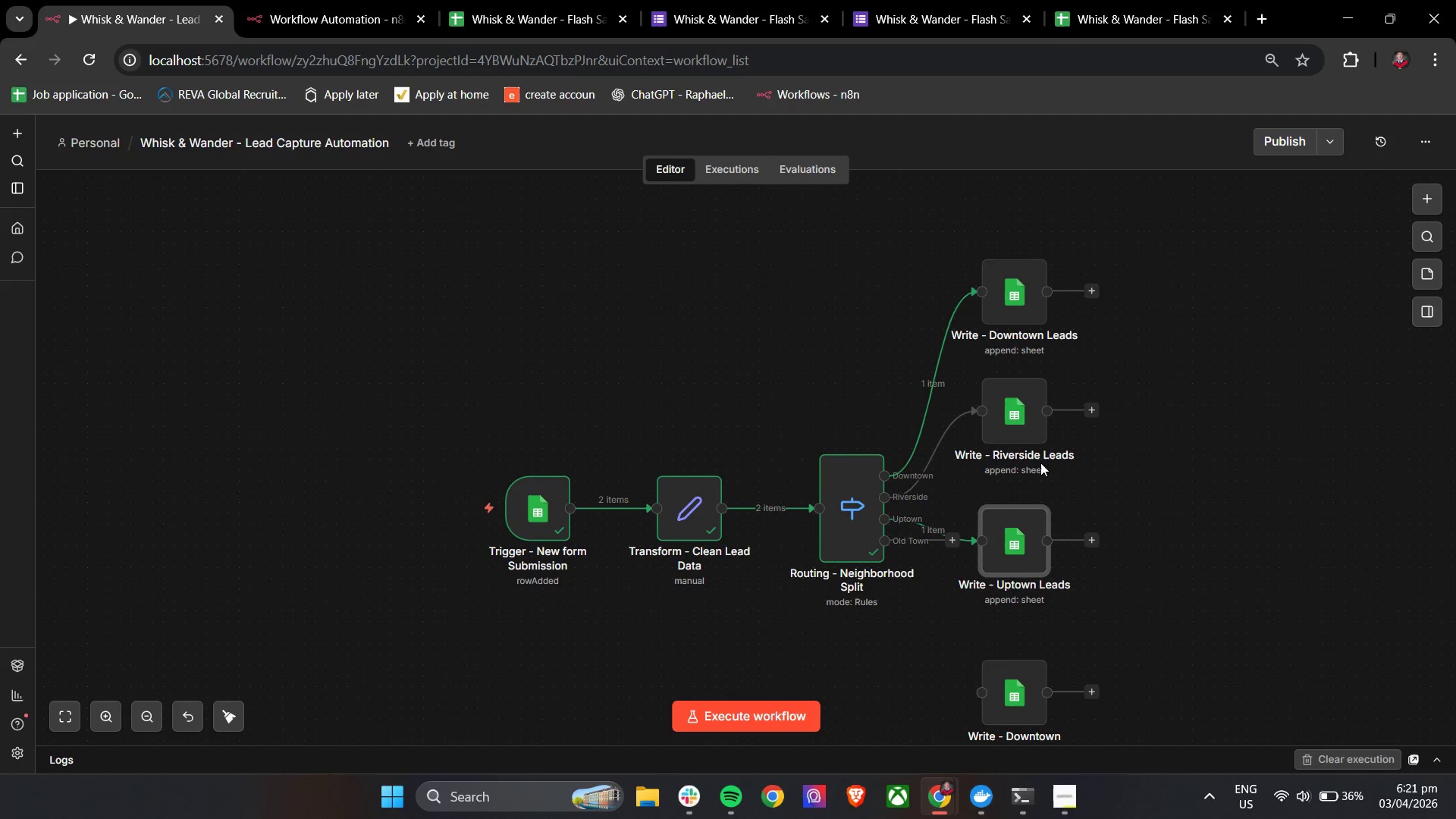 
scroll: coordinate [1046, 457], scroll_direction: down, amount: 1.0
 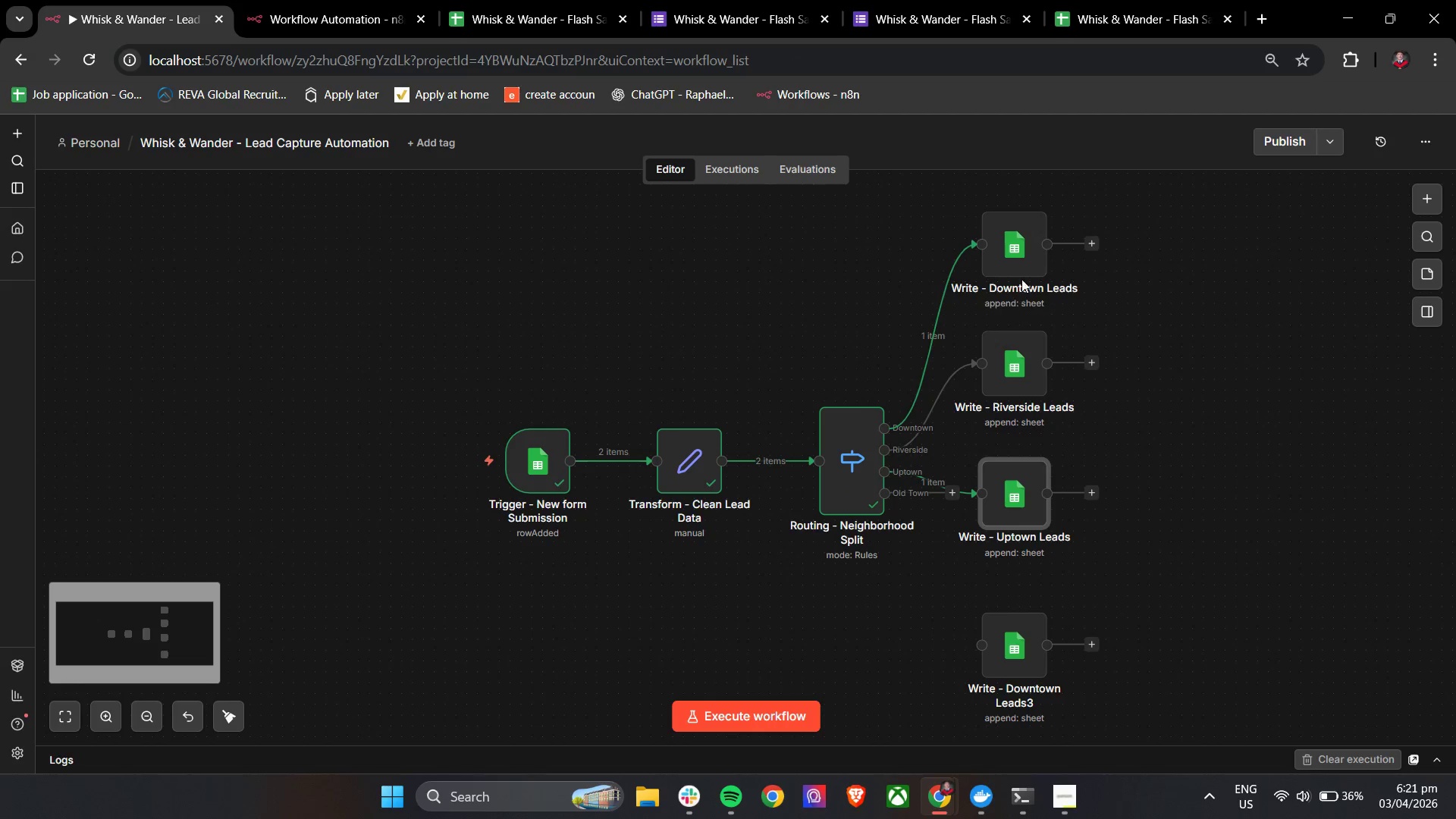 
scroll: coordinate [940, 385], scroll_direction: none, amount: 0.0
 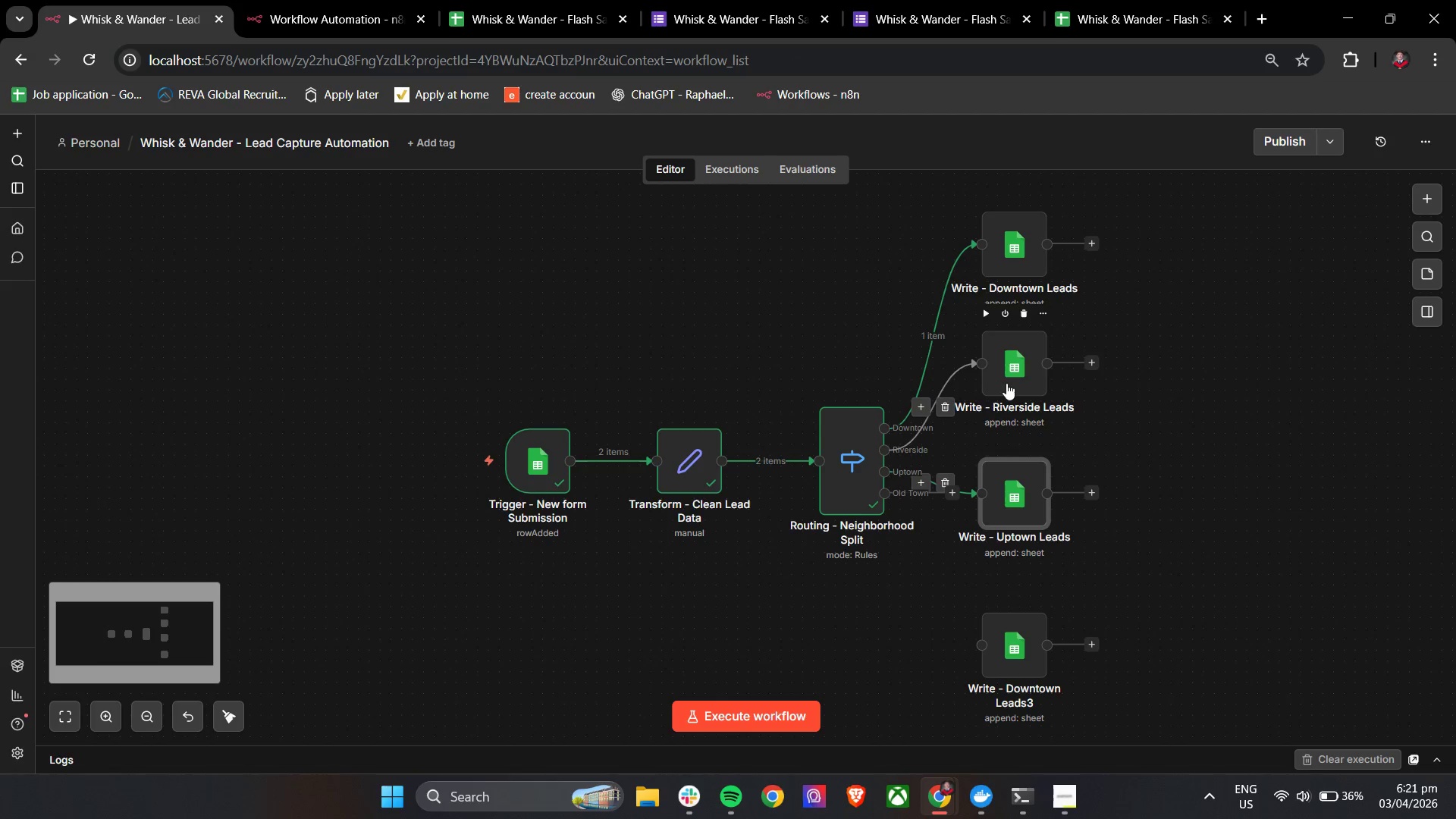 
double_click([1007, 383])
 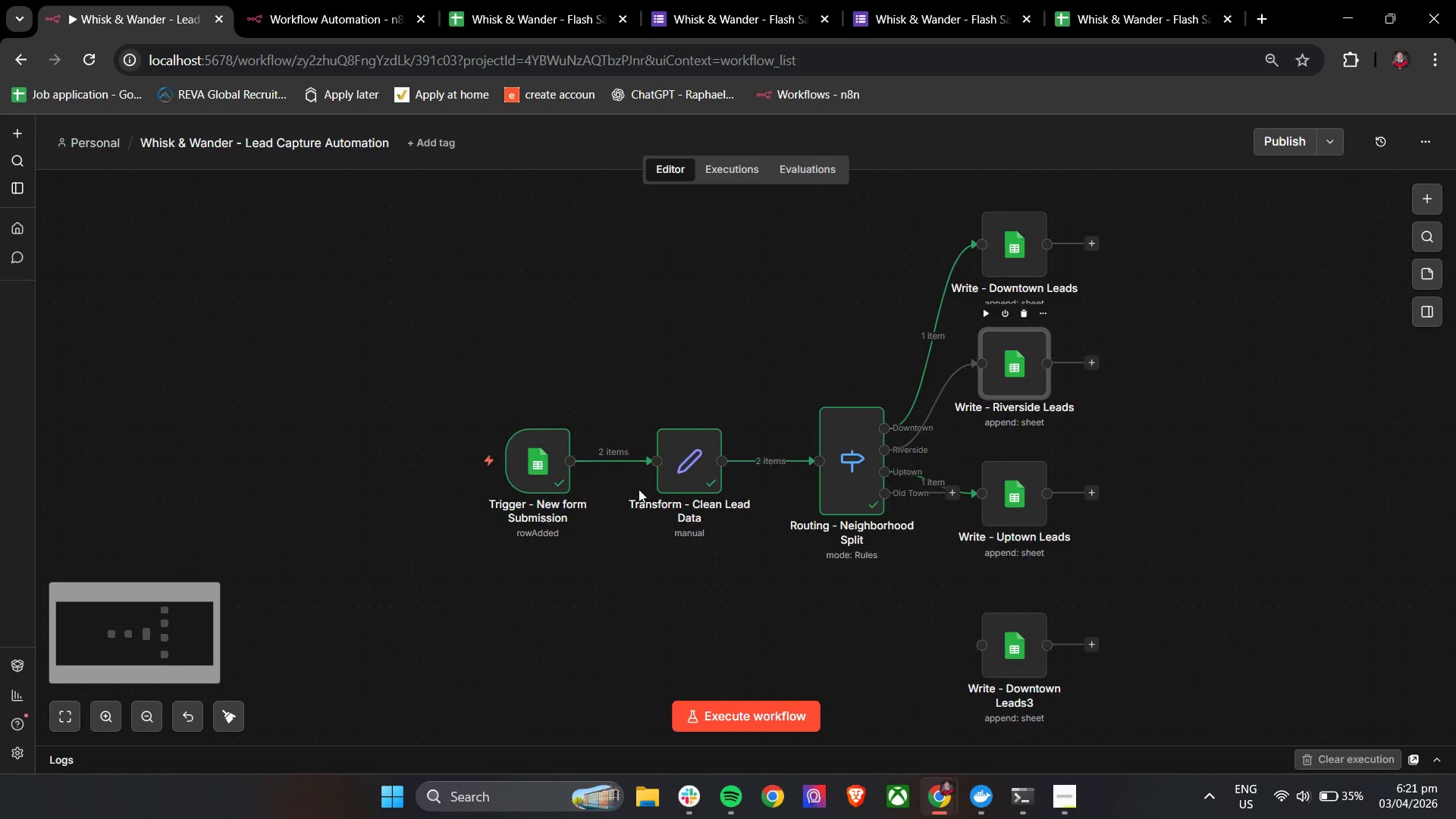 
scroll: coordinate [827, 480], scroll_direction: down, amount: 6.0
 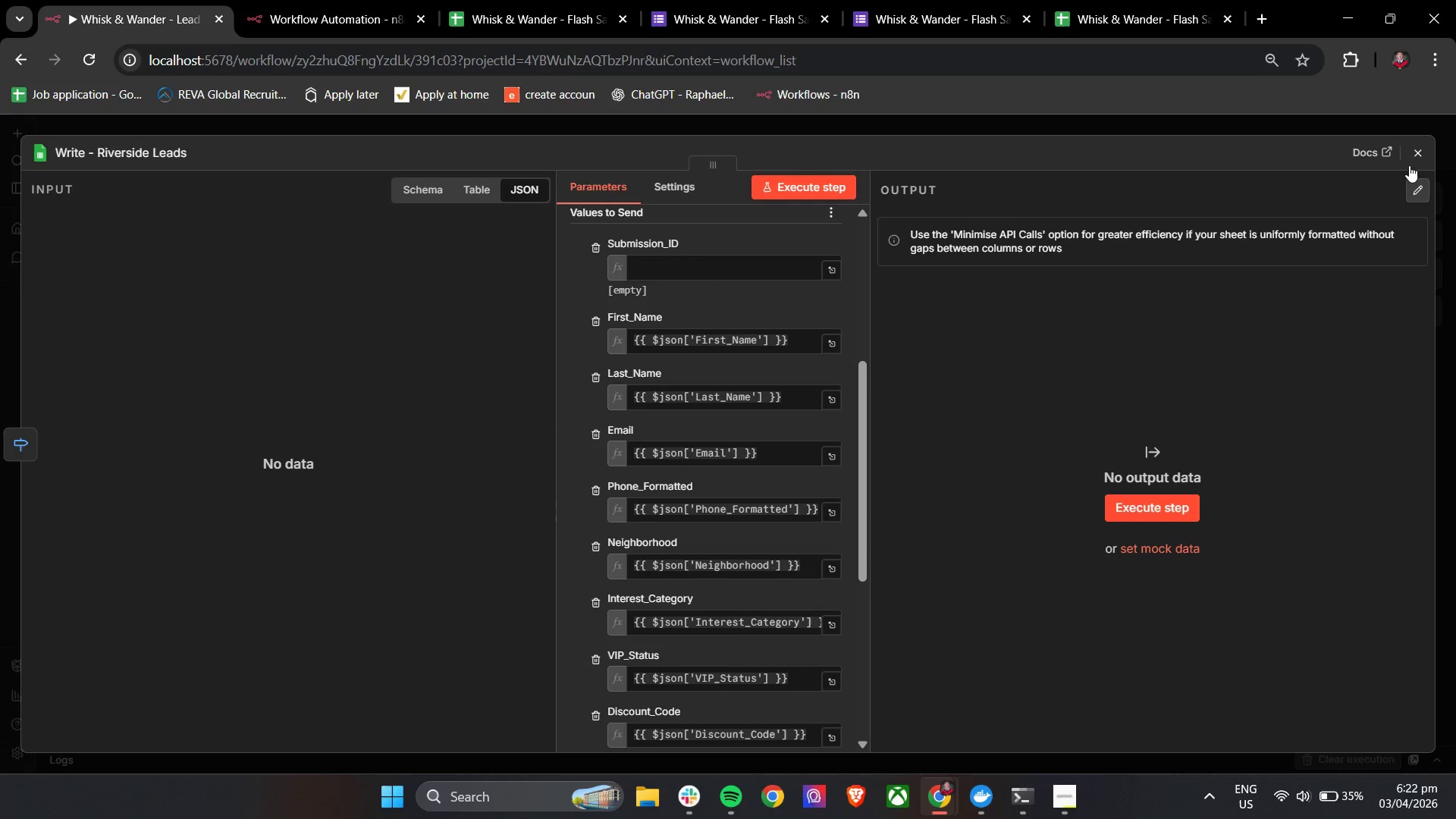 
left_click([1412, 164])
 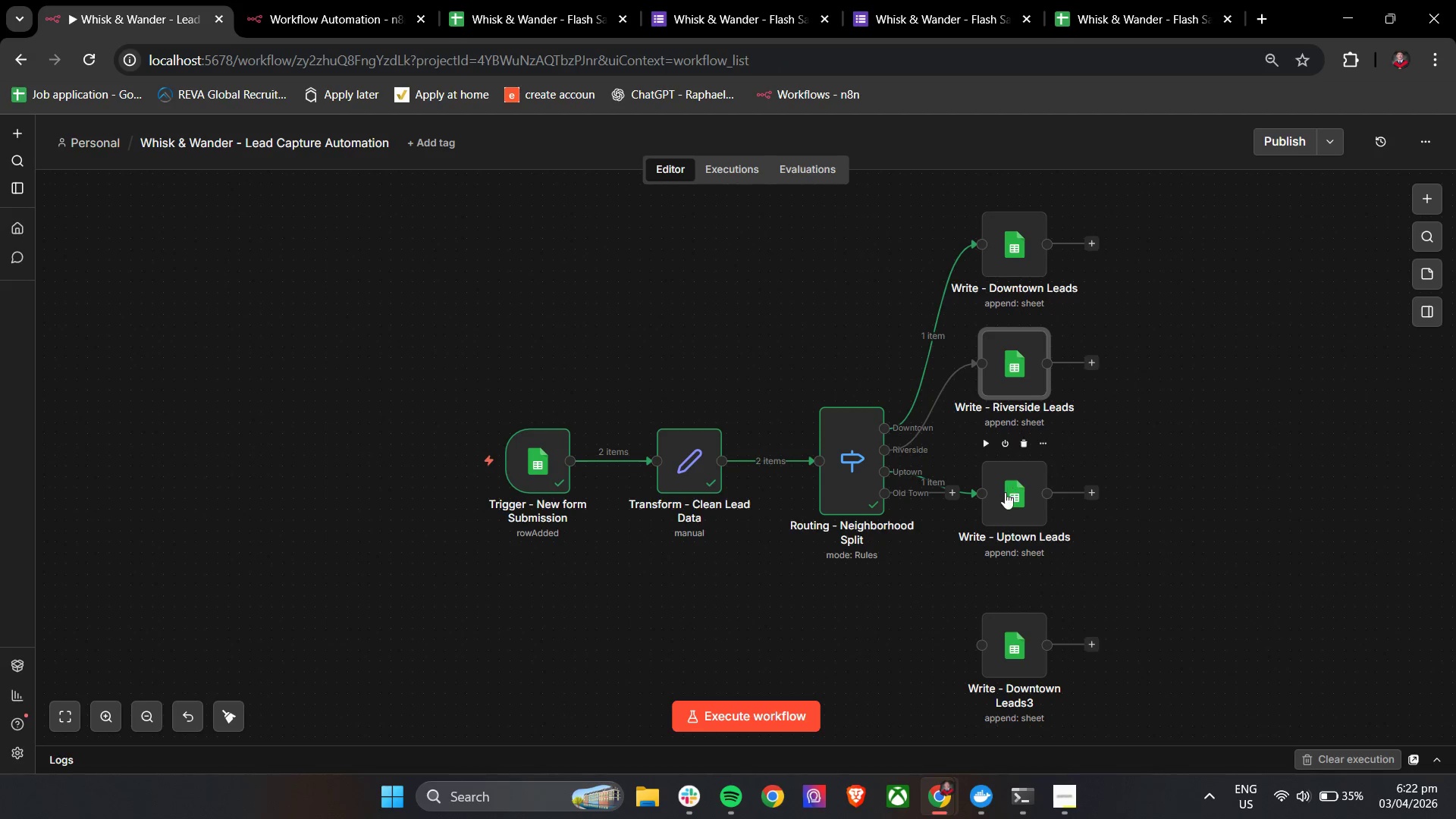 
double_click([1005, 492])
 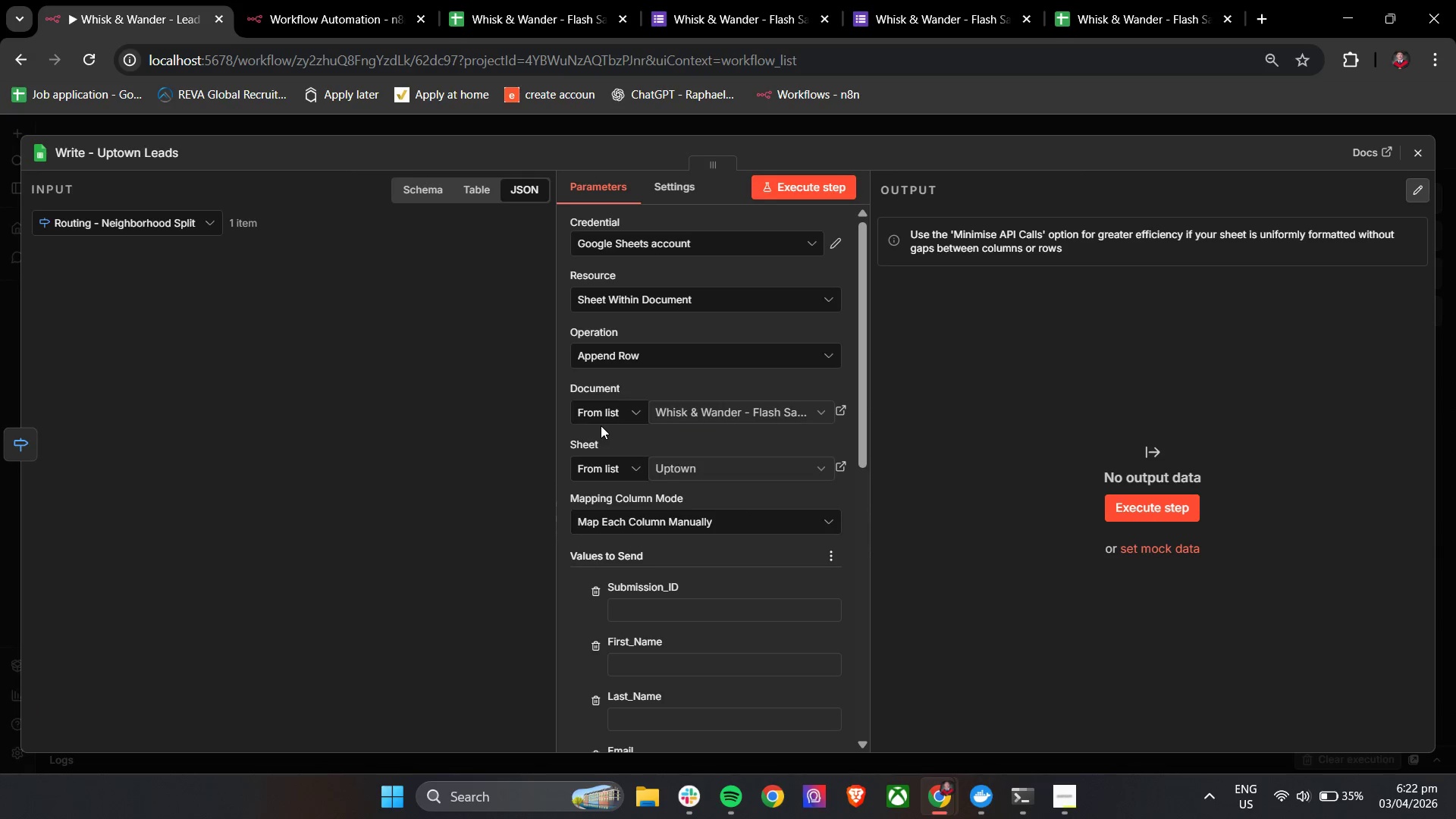 
scroll: coordinate [610, 425], scroll_direction: down, amount: 14.0
 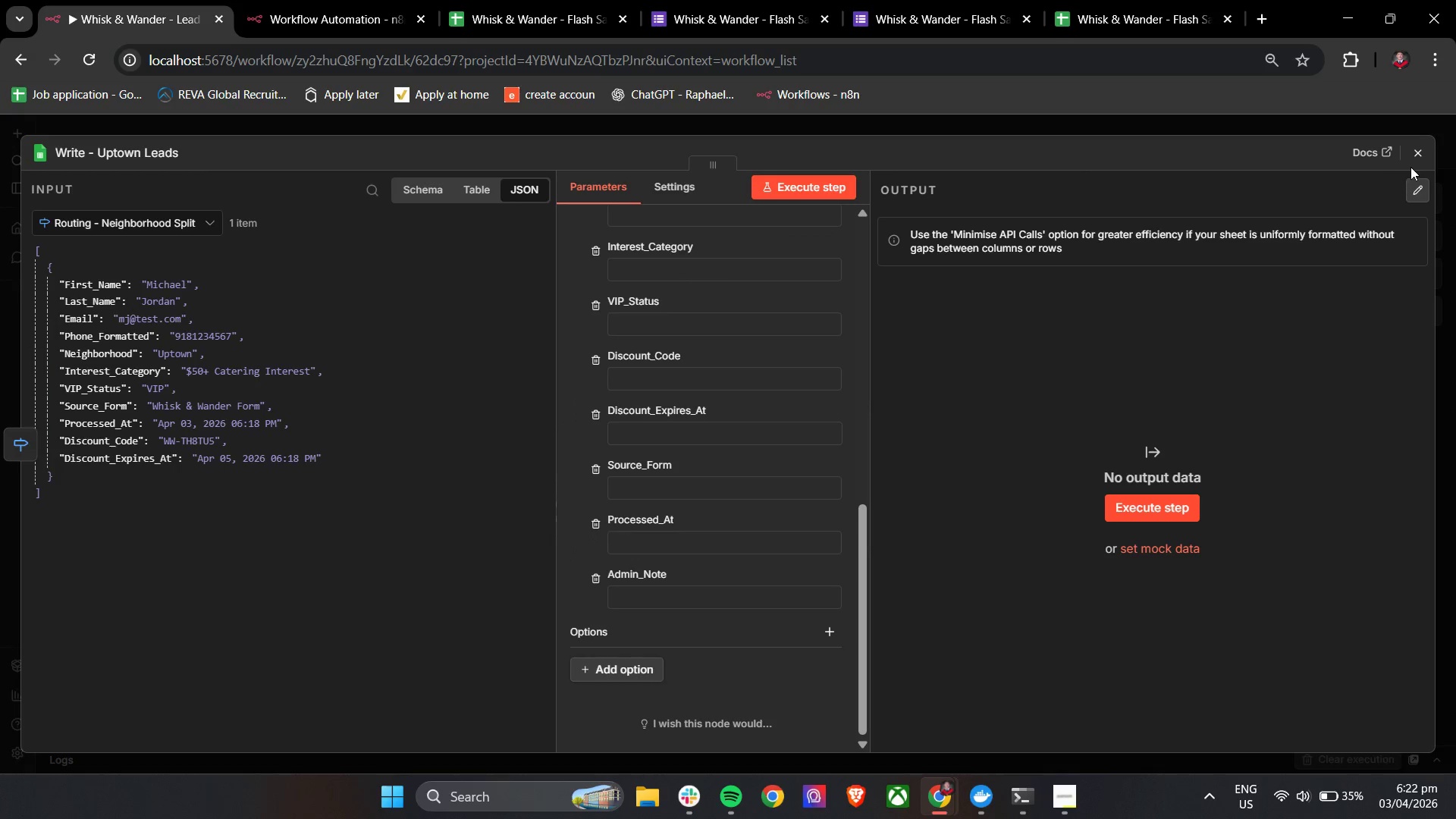 
left_click([1410, 167])
 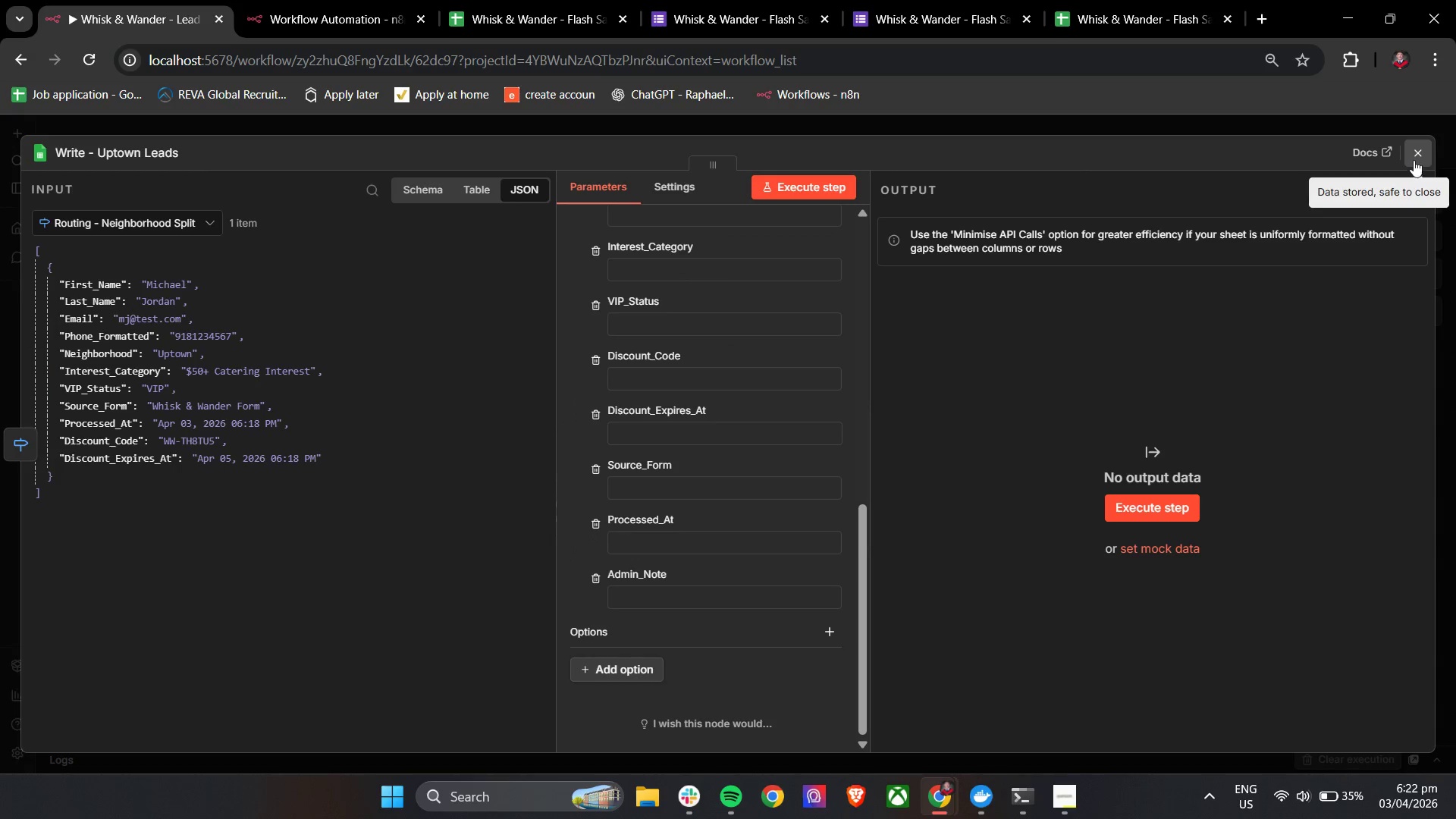 
left_click([1414, 160])
 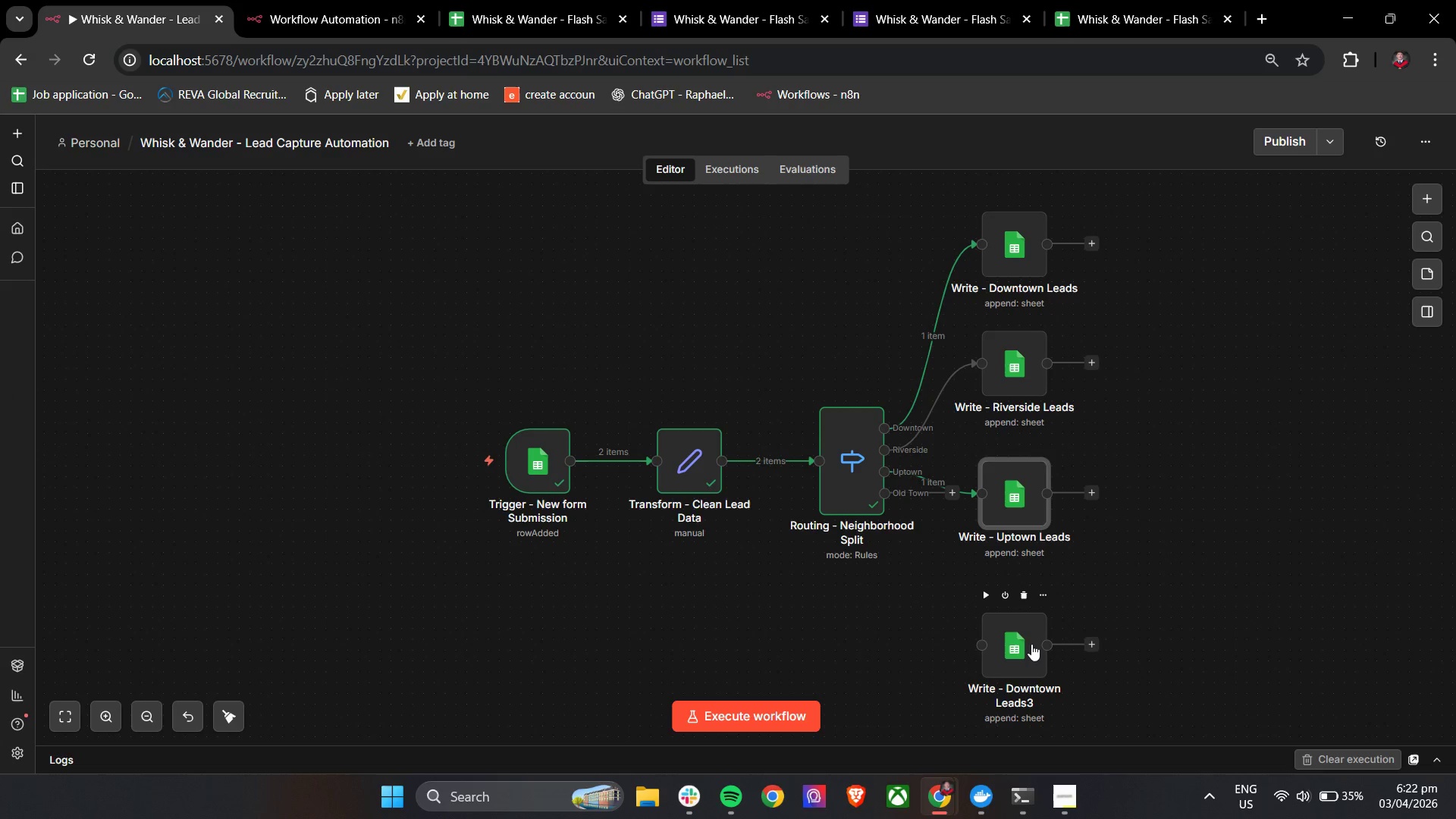 
double_click([1031, 644])
 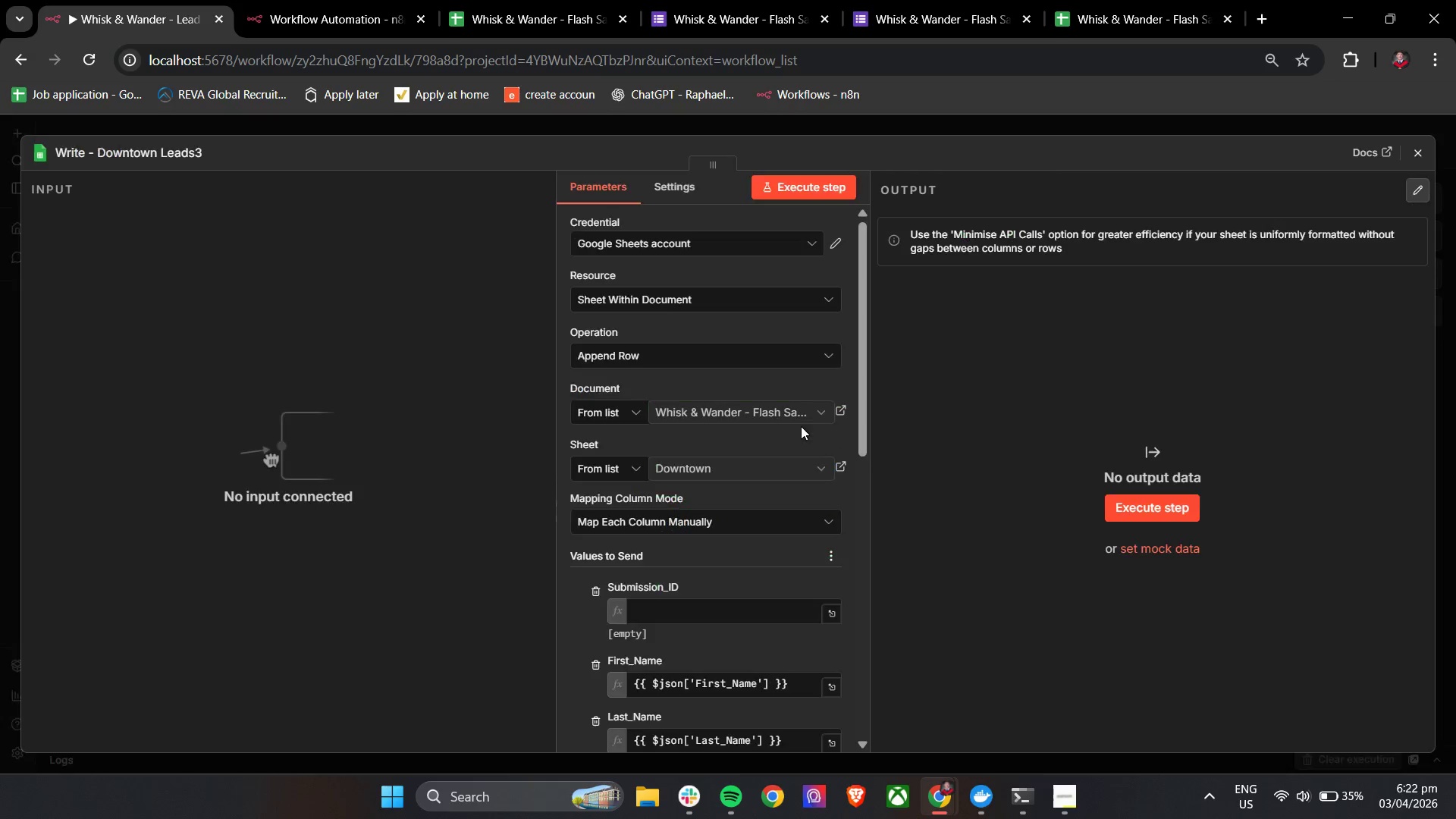 
scroll: coordinate [801, 426], scroll_direction: down, amount: 10.0
 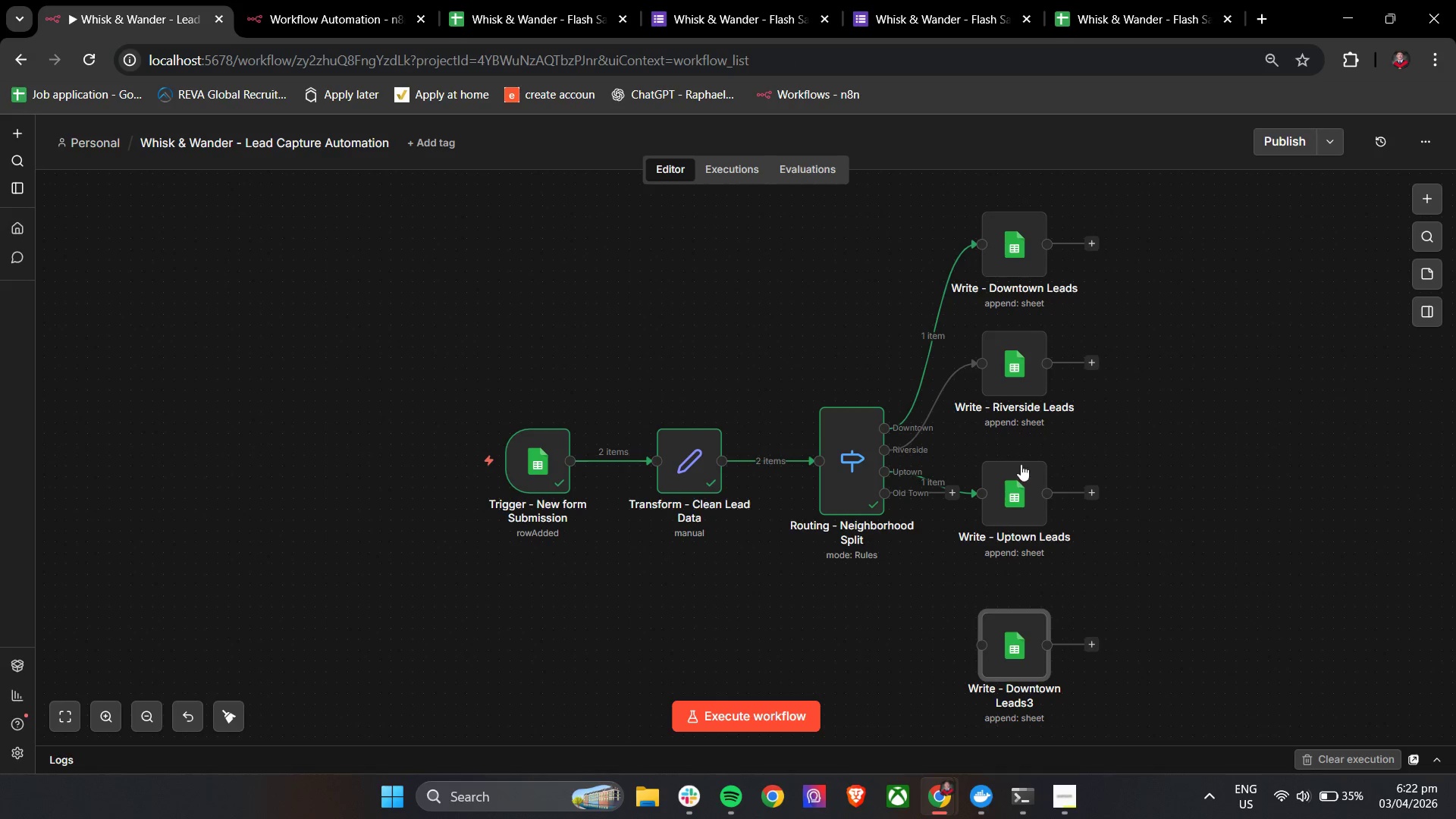 
left_click_drag(start_coordinate=[1022, 497], to_coordinate=[1028, 480])
 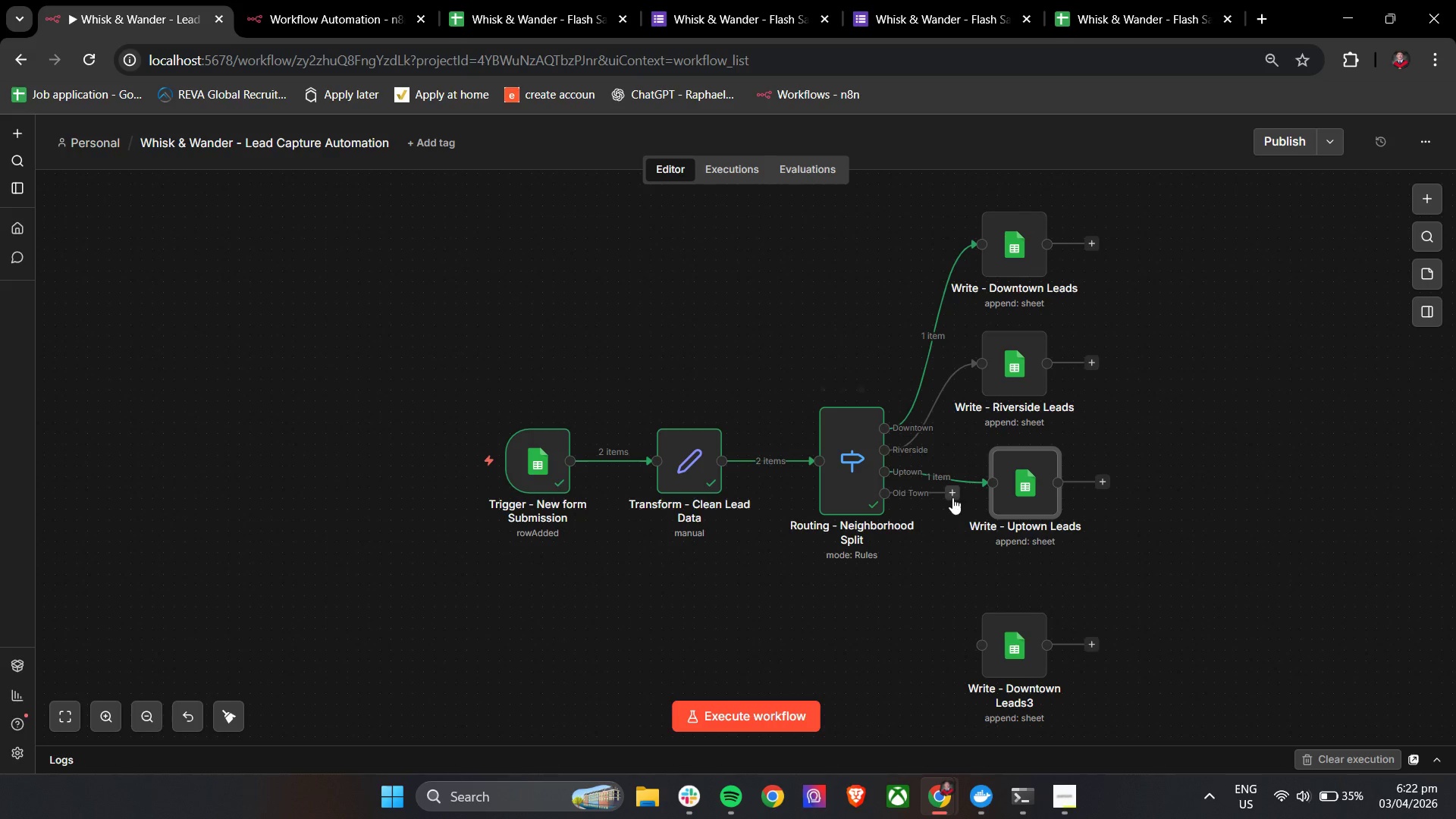 
left_click_drag(start_coordinate=[949, 496], to_coordinate=[989, 659])
 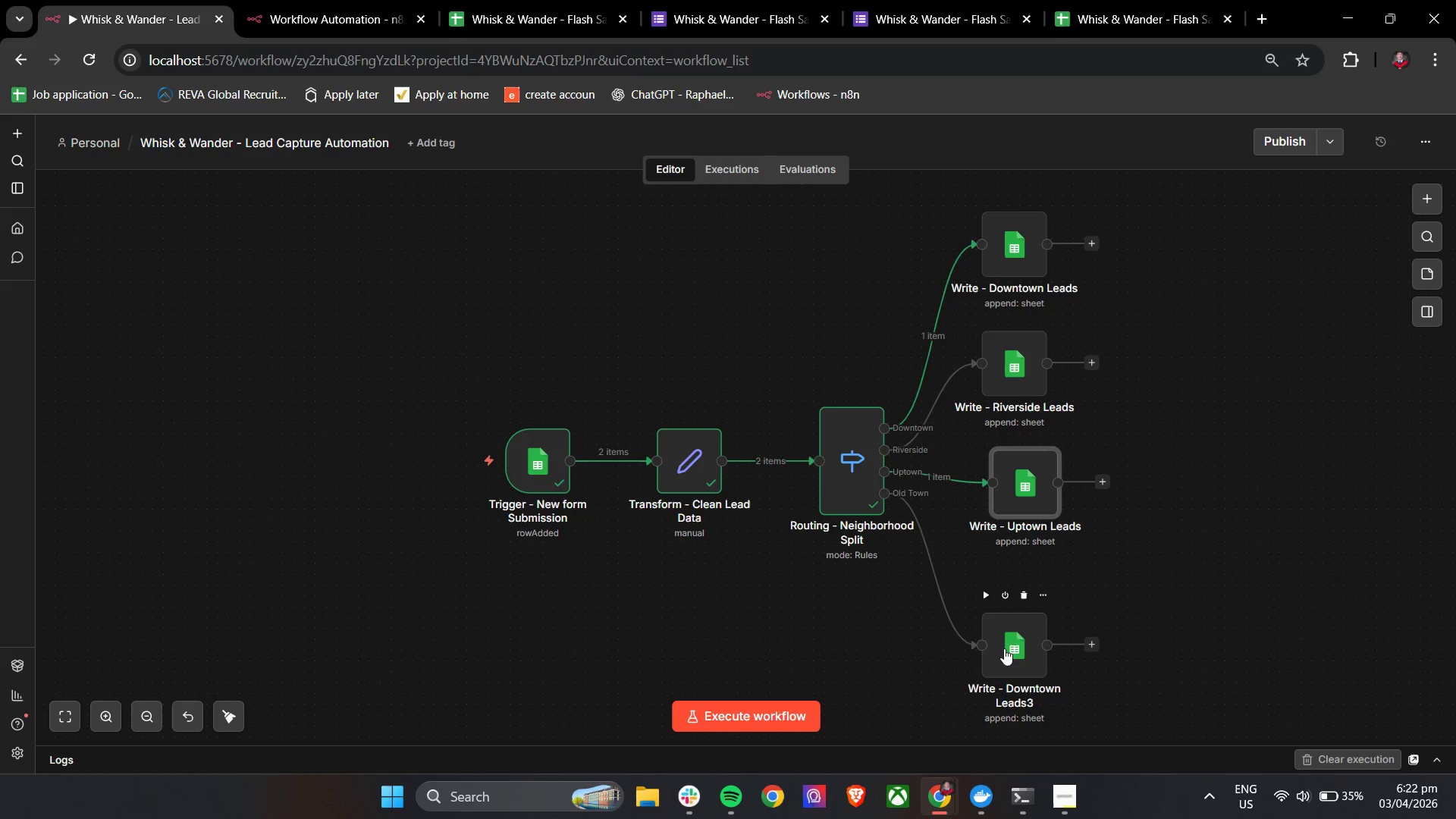 
left_click_drag(start_coordinate=[1009, 650], to_coordinate=[1022, 618])
 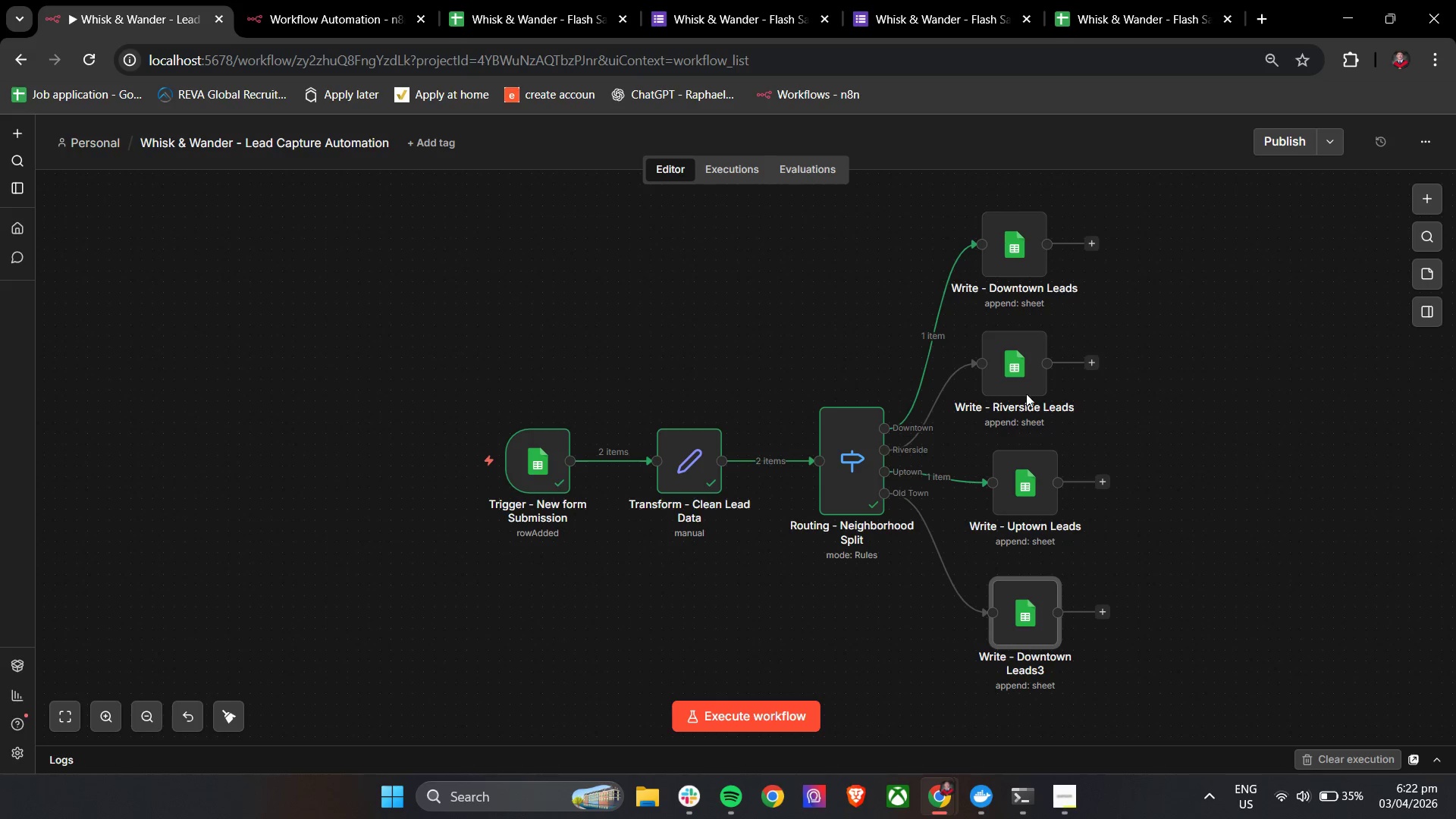 
left_click_drag(start_coordinate=[1025, 393], to_coordinate=[1035, 394])
 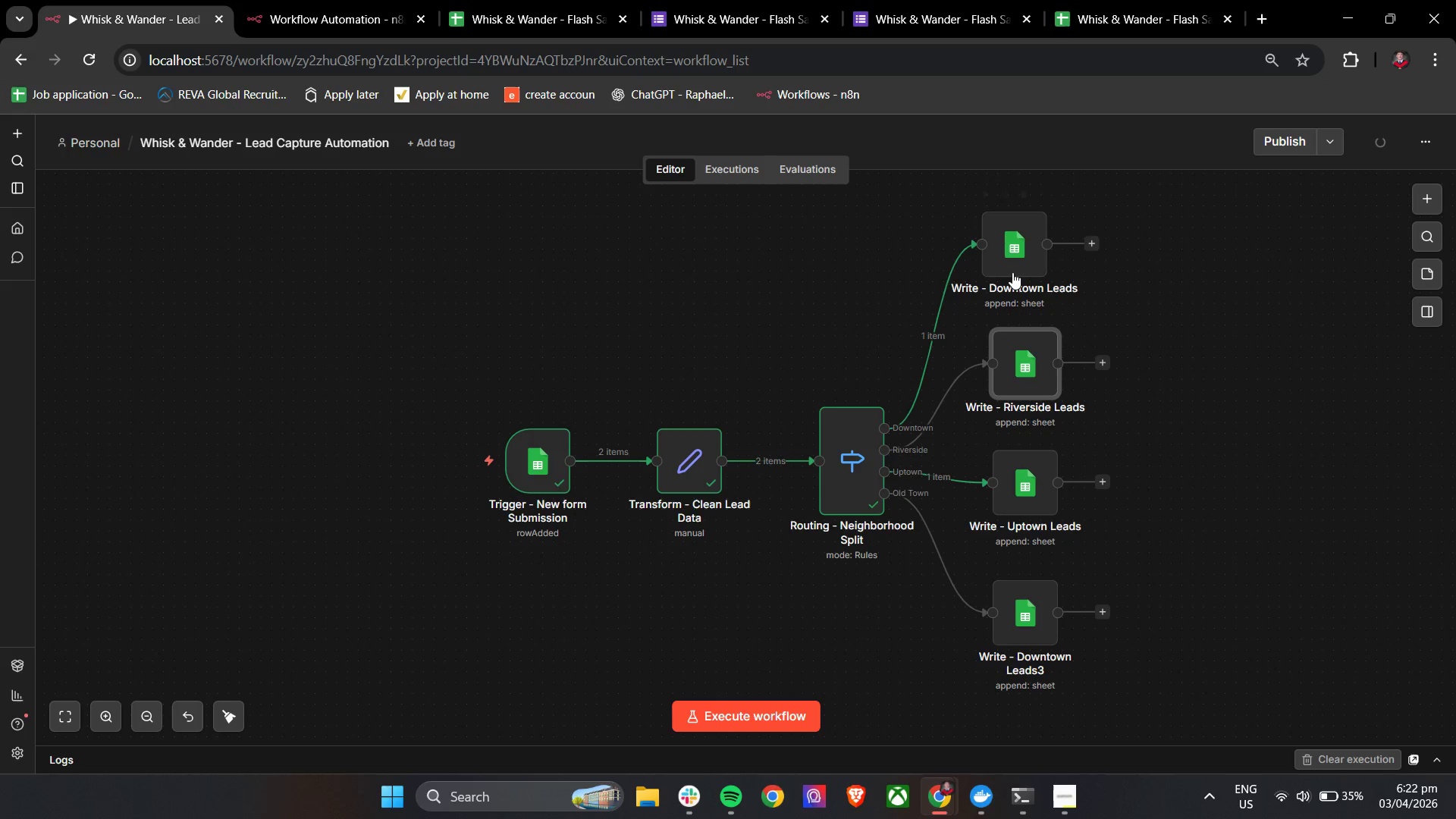 
left_click_drag(start_coordinate=[1010, 255], to_coordinate=[1023, 255])
 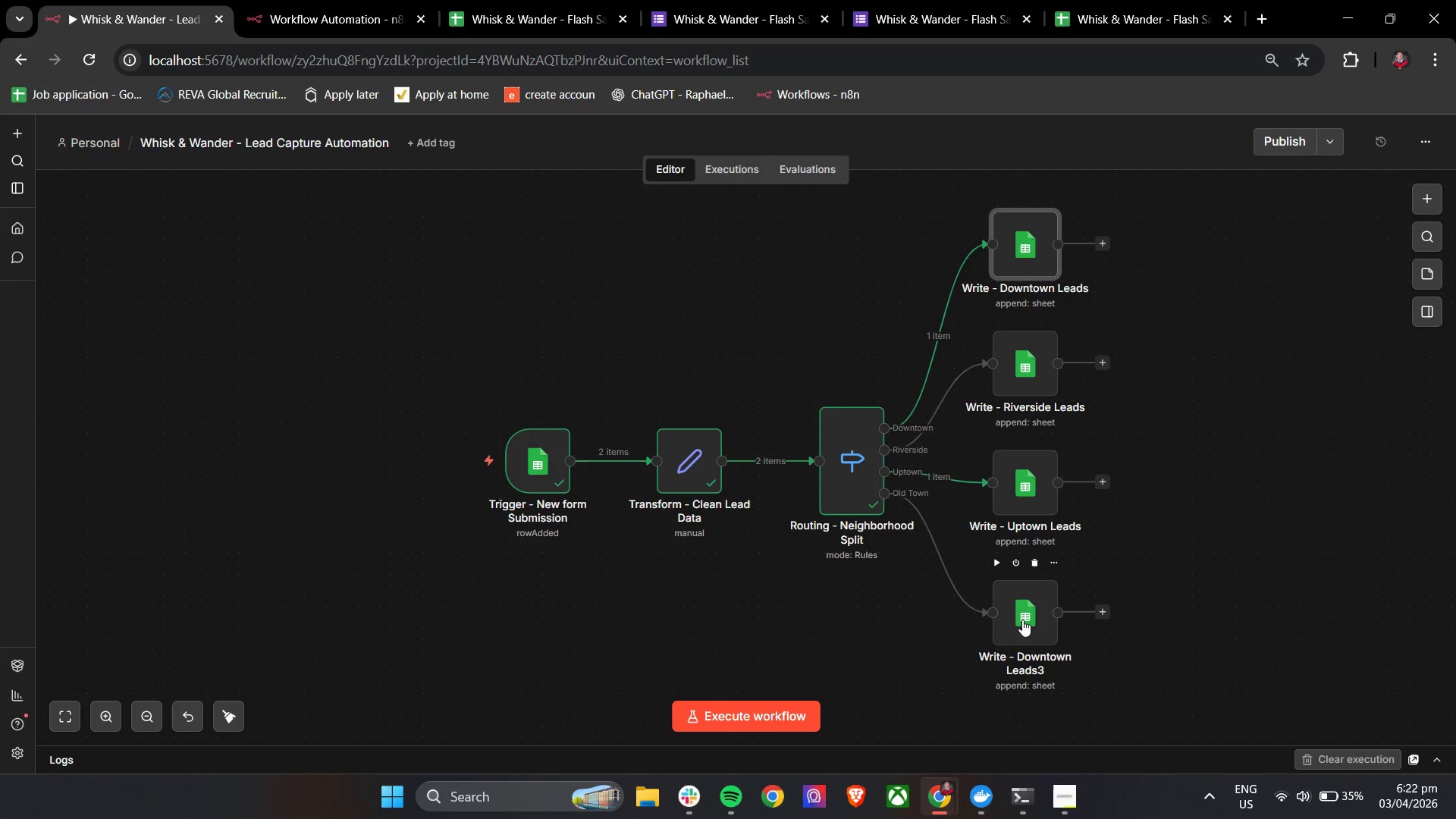 
double_click([1020, 620])
 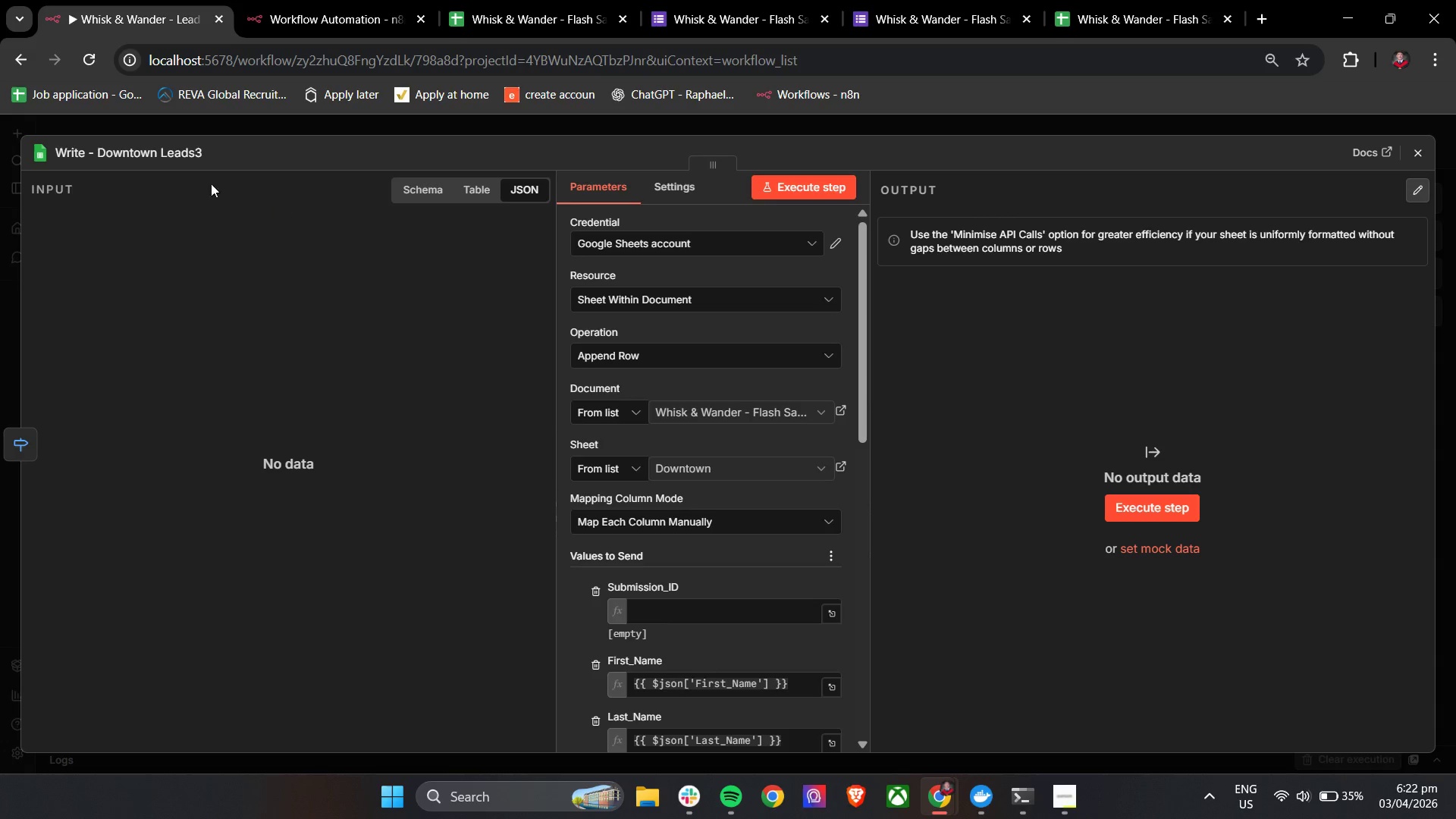 
left_click([103, 151])
 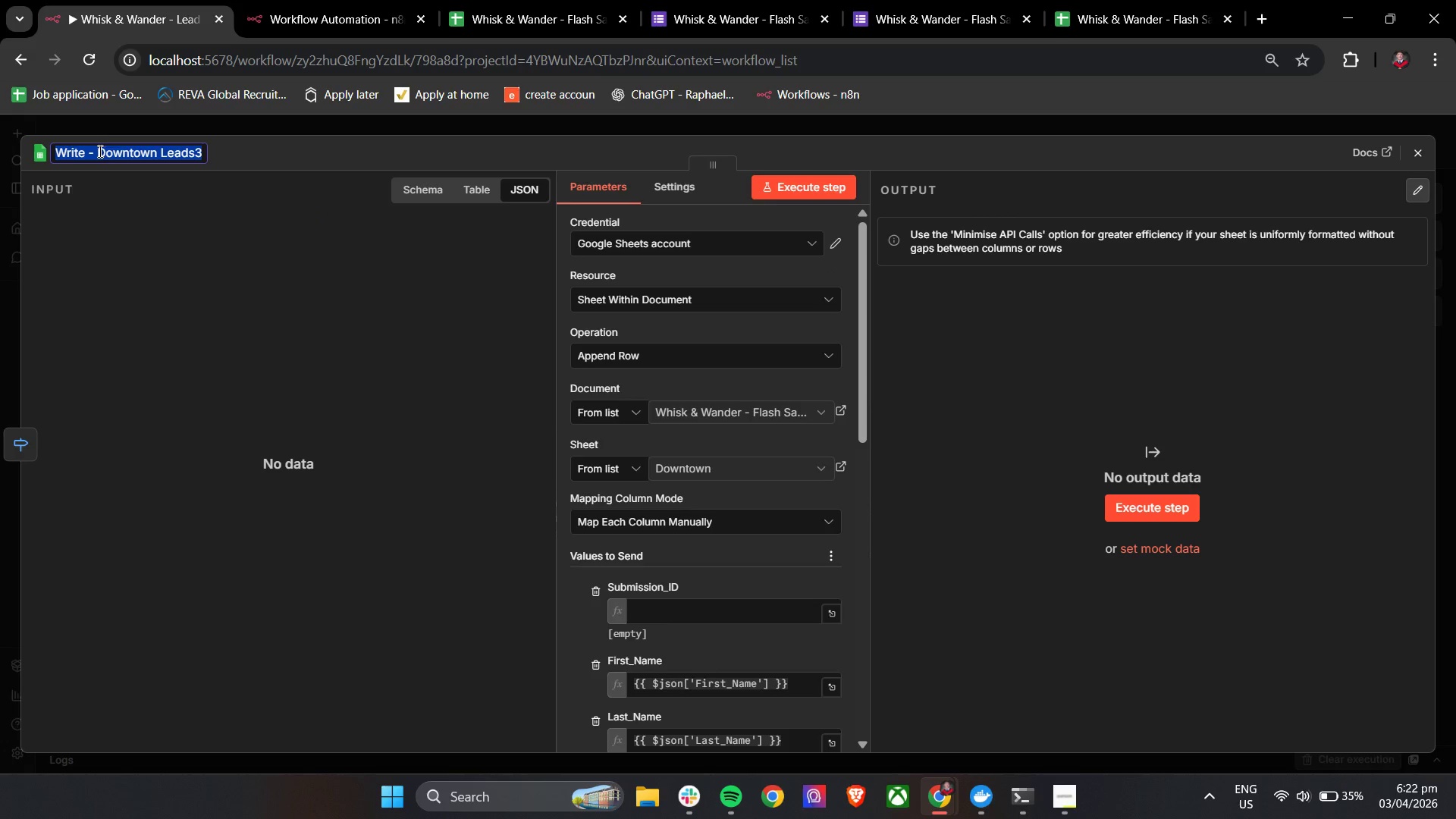 
left_click([98, 151])
 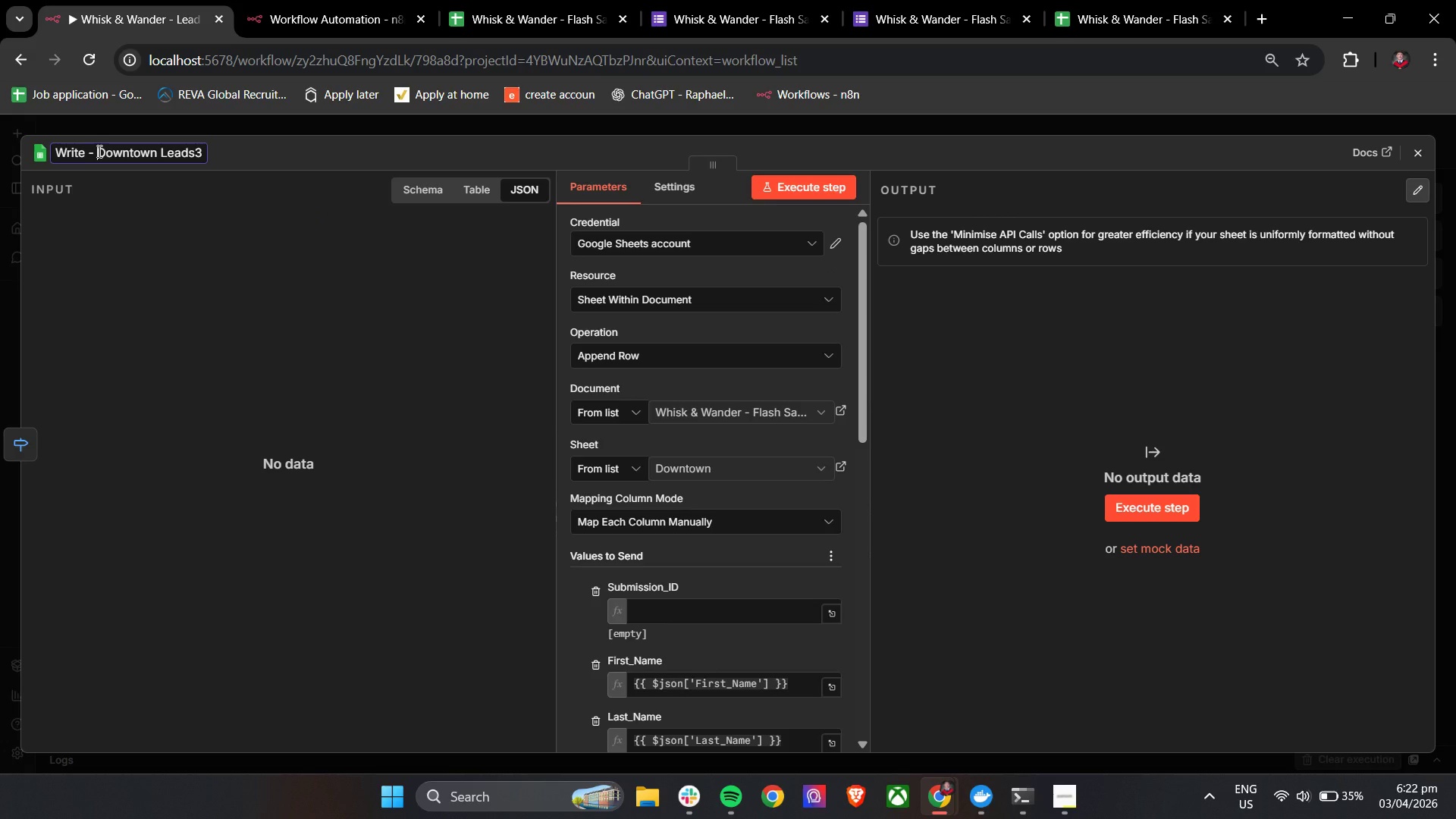 
left_click_drag(start_coordinate=[98, 151], to_coordinate=[157, 158])
 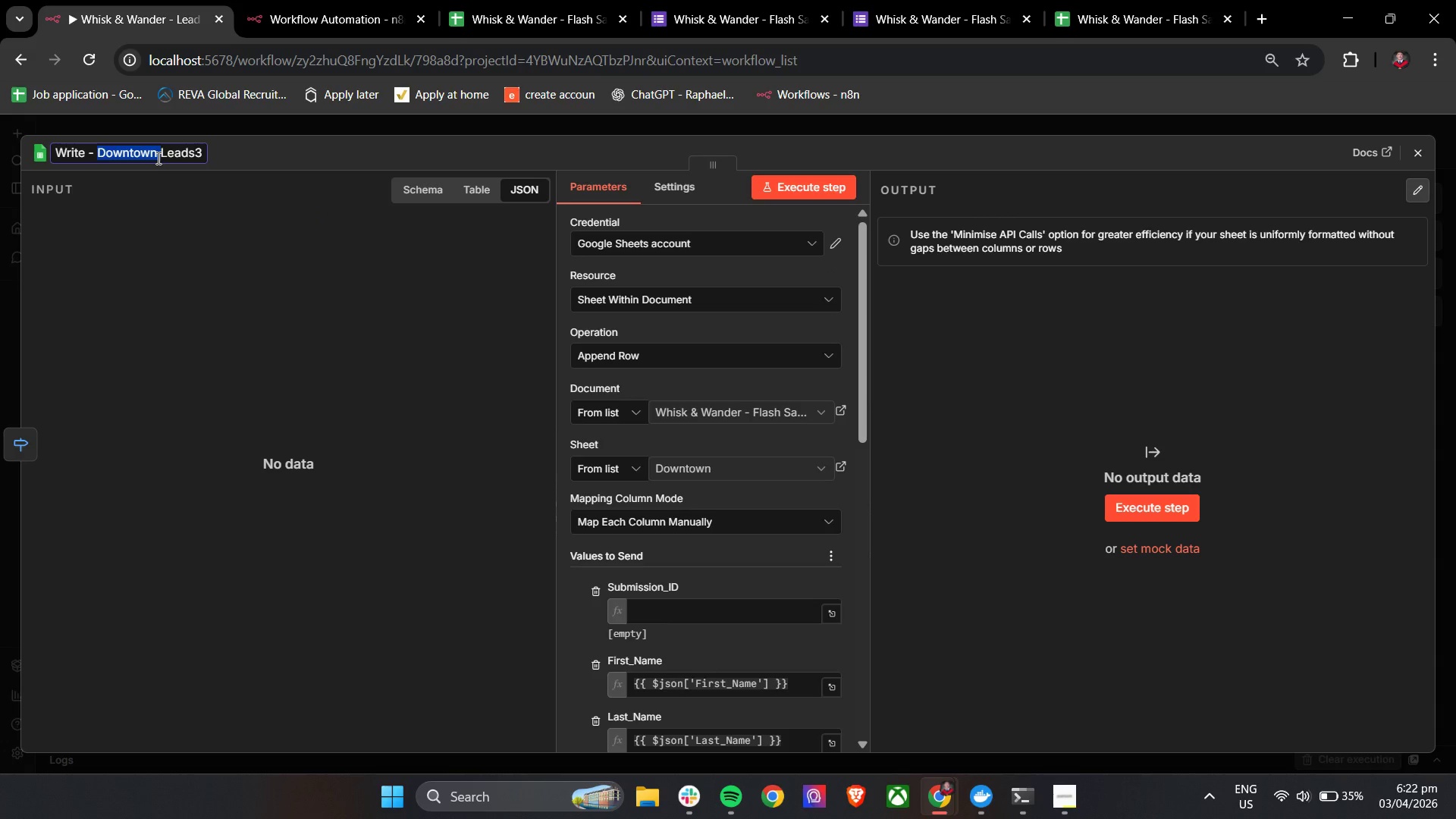 
type(\)
key(Backspace)
type(Old Town )
key(Backspace)
 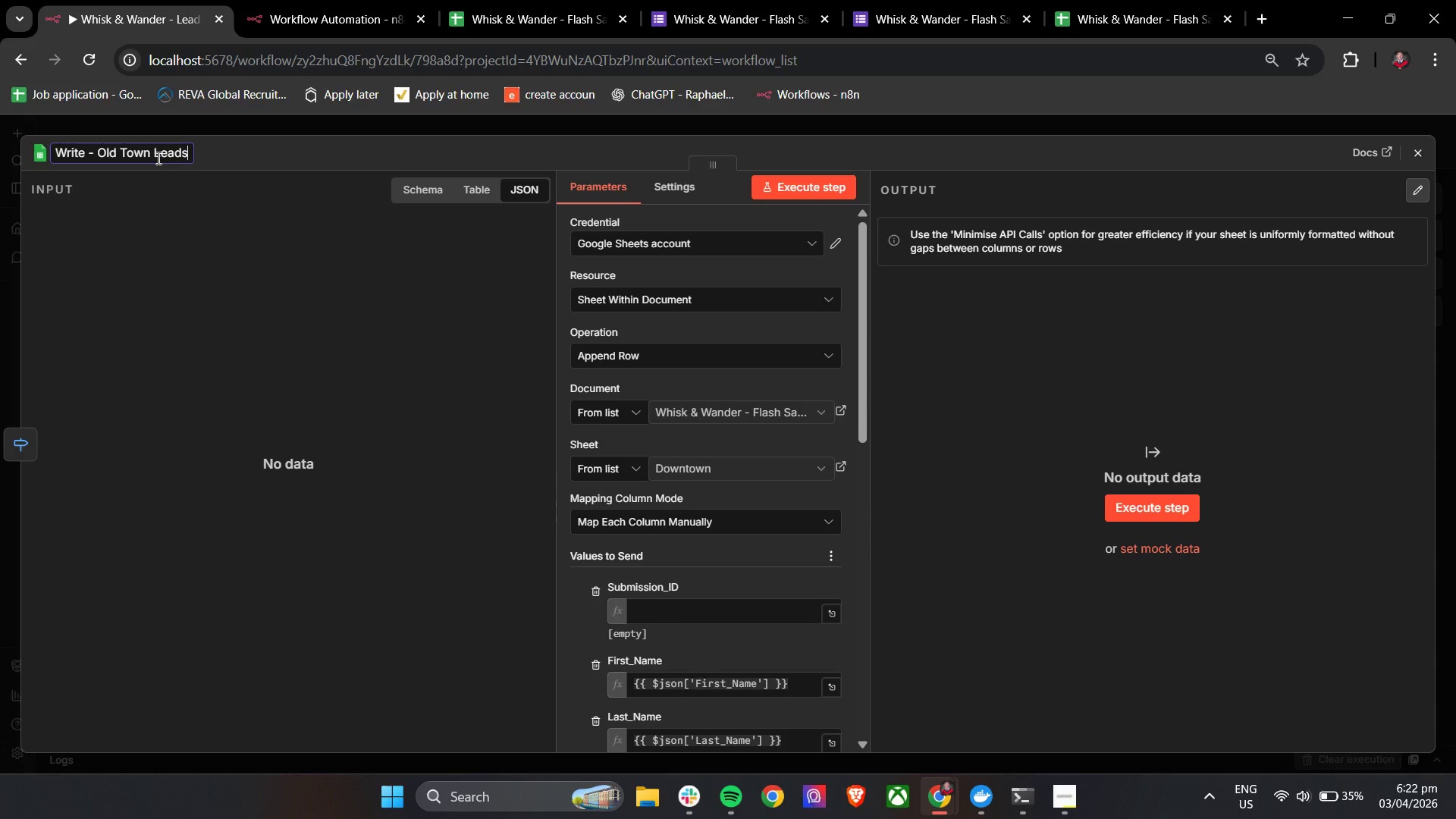 
 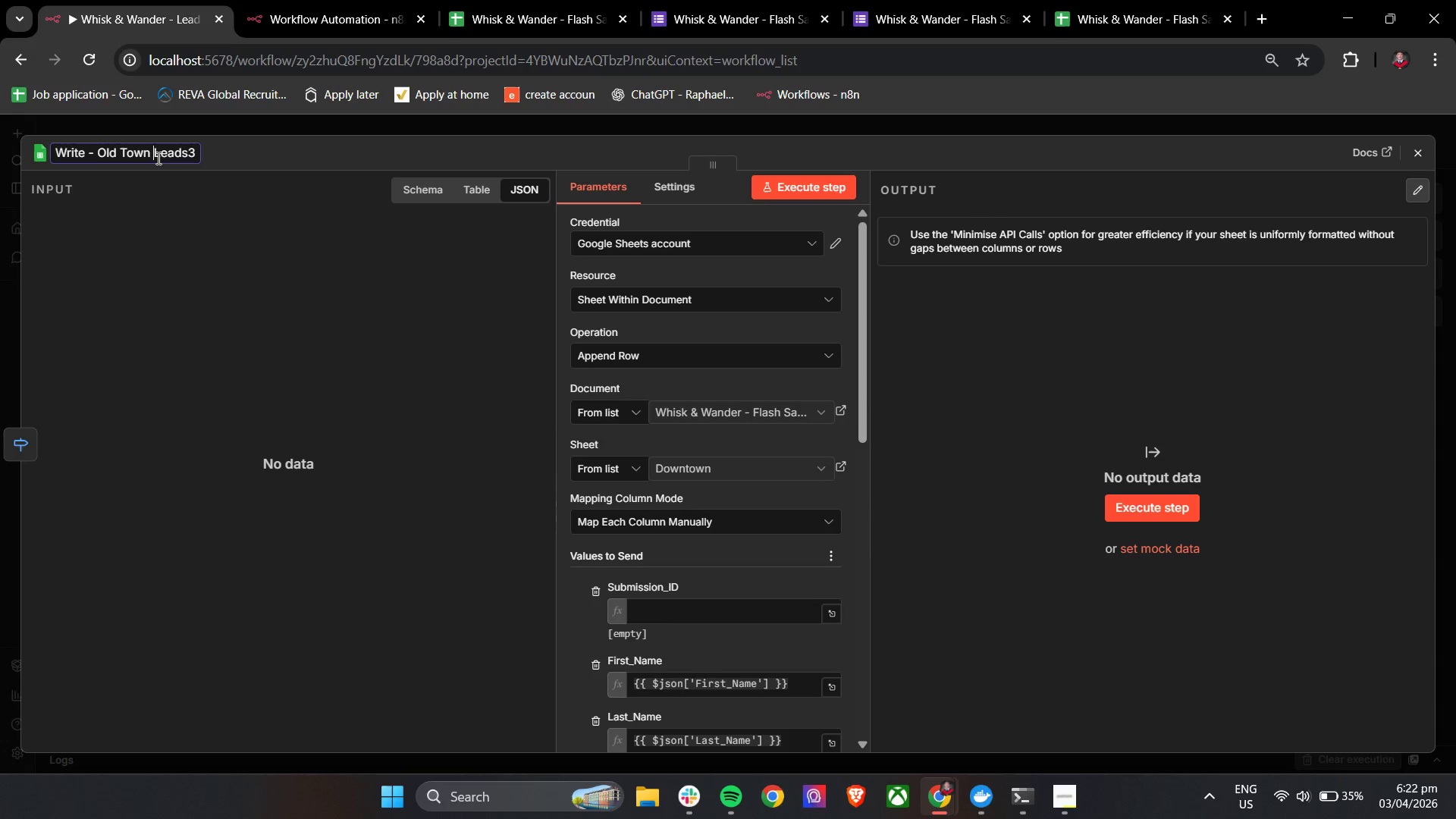 
hold_key(key=ArrowRight, duration=0.92)
 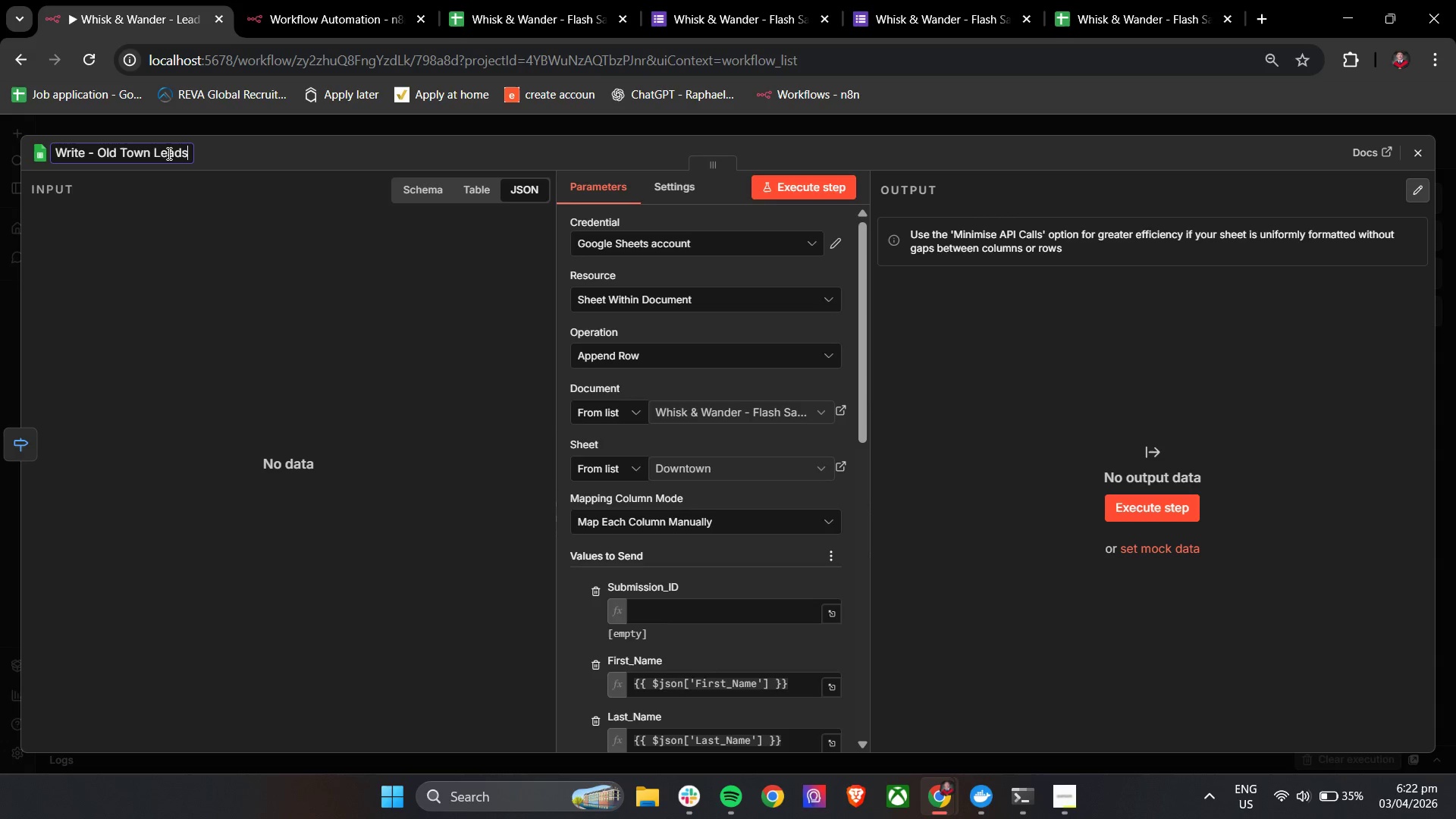 
left_click([276, 147])
 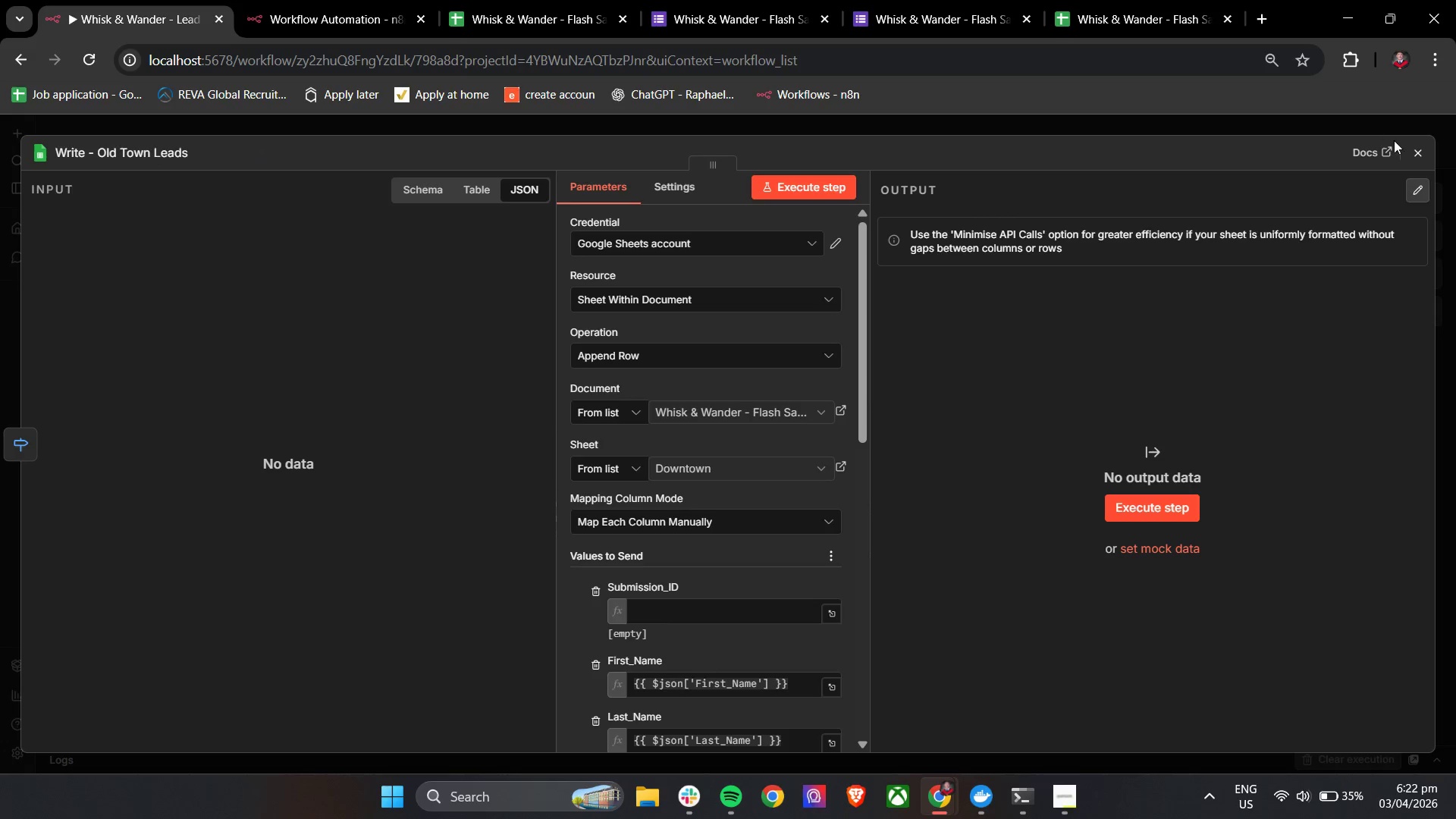 
left_click([1414, 151])
 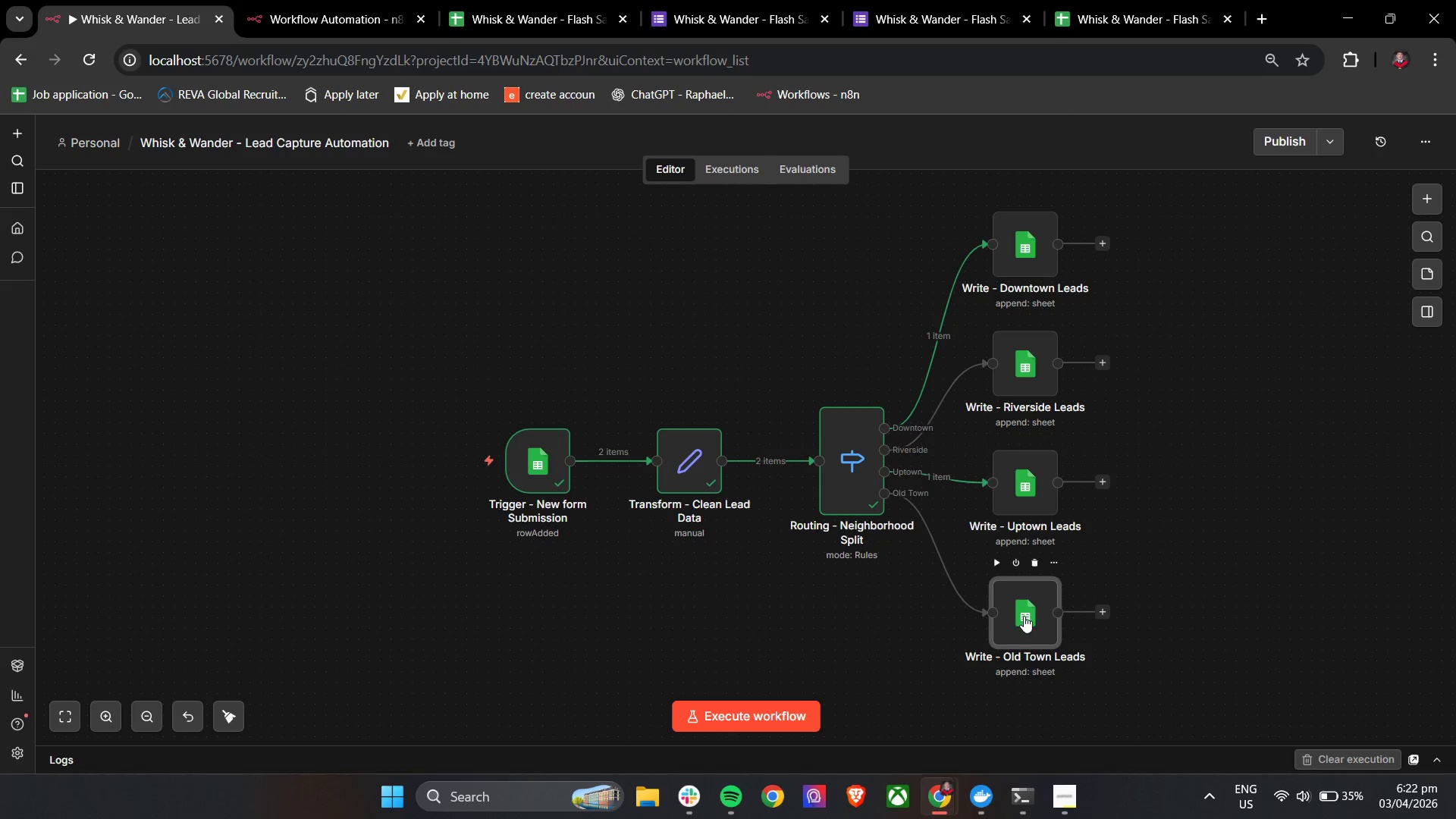 
double_click([1025, 645])
 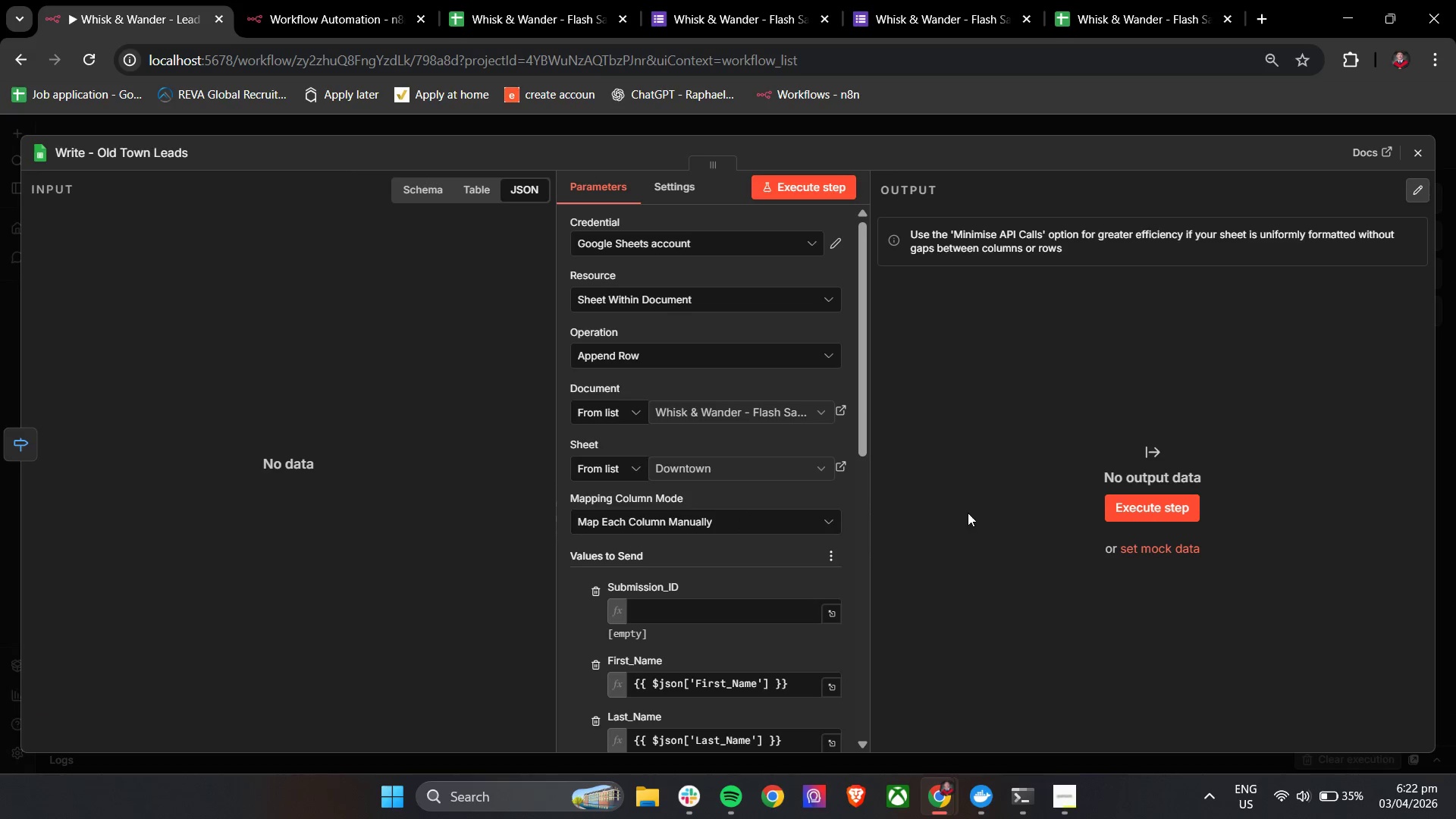 
scroll: coordinate [869, 494], scroll_direction: down, amount: 1.0
 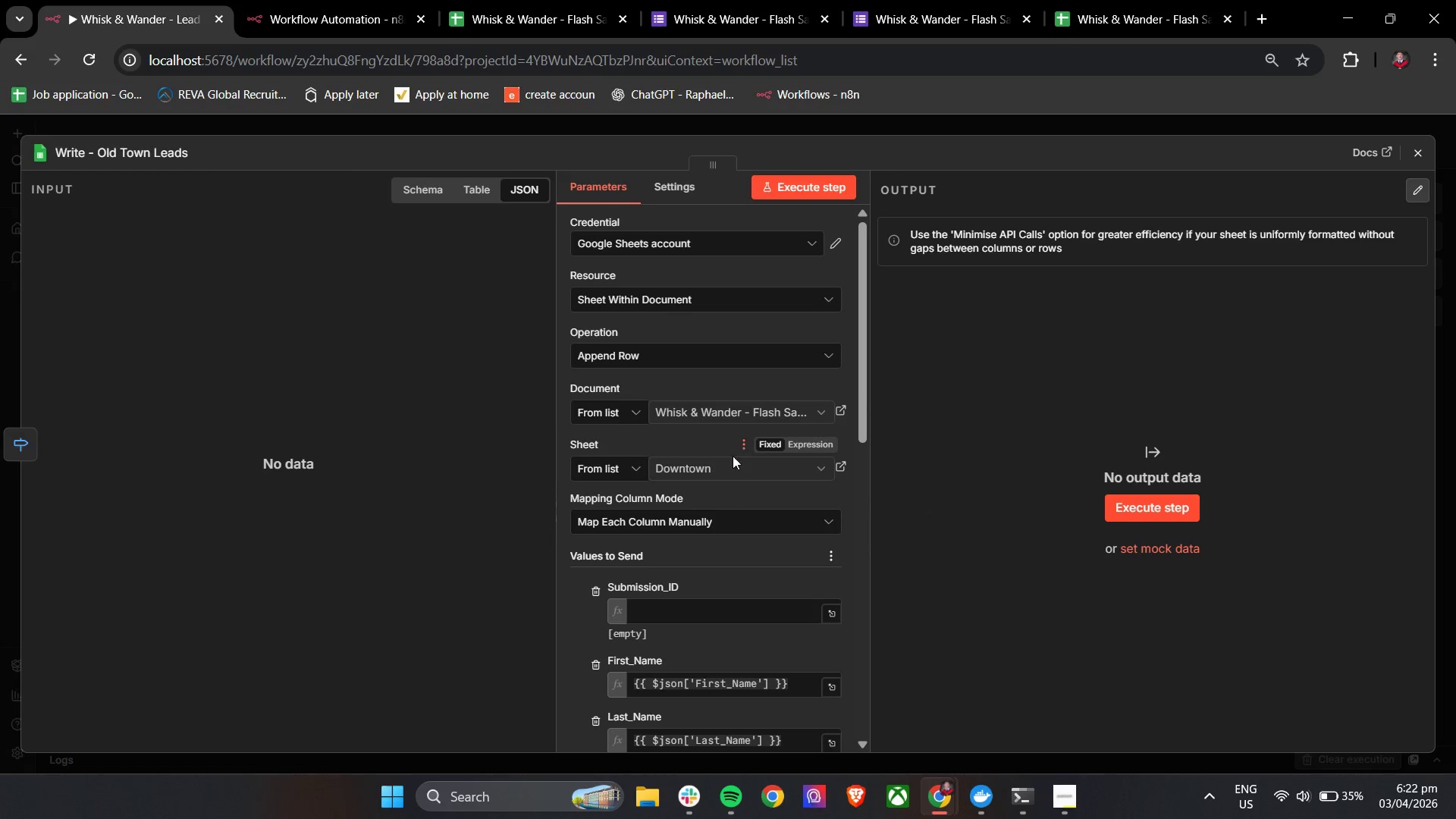 
left_click([725, 467])
 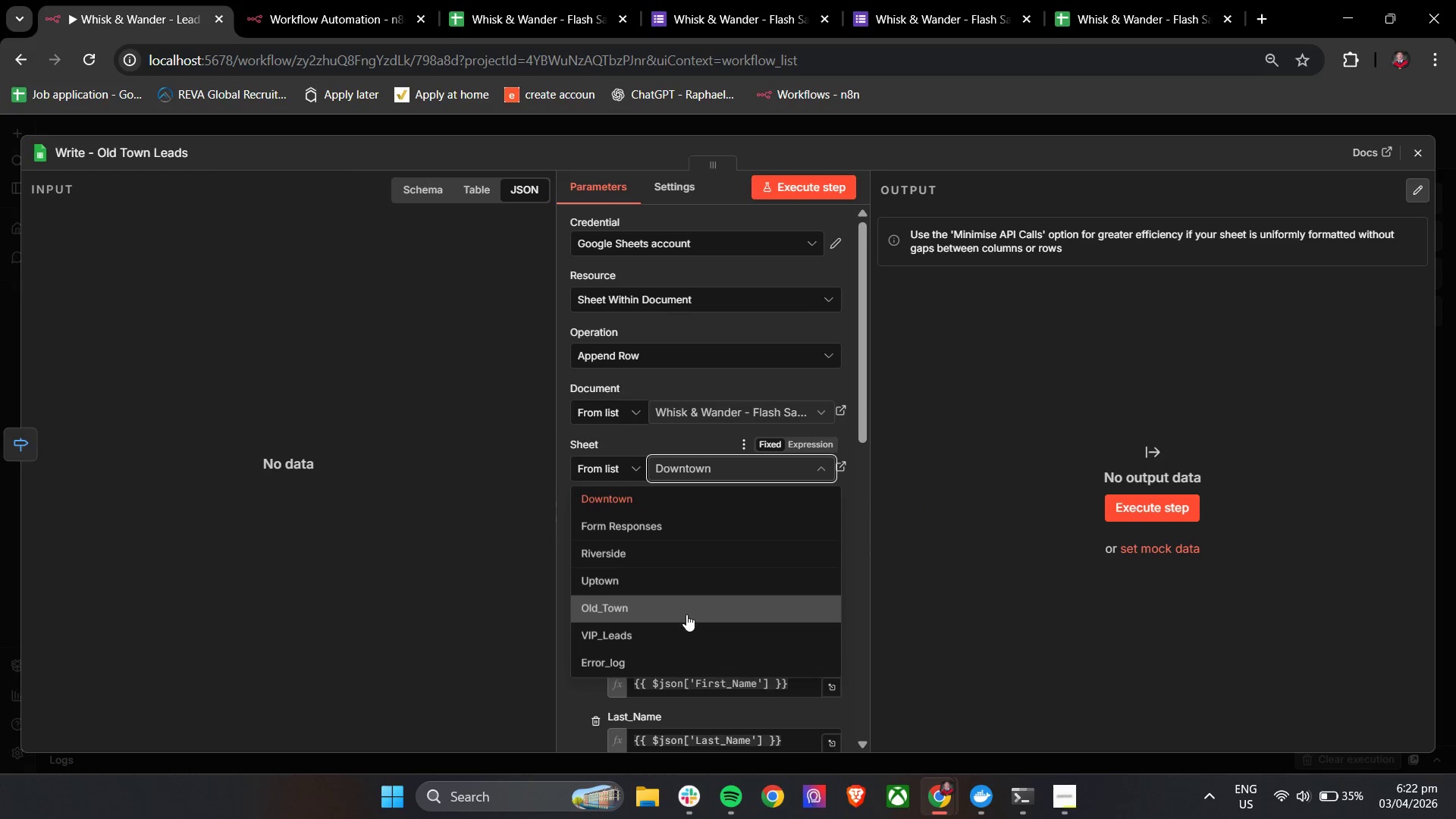 
left_click([693, 617])
 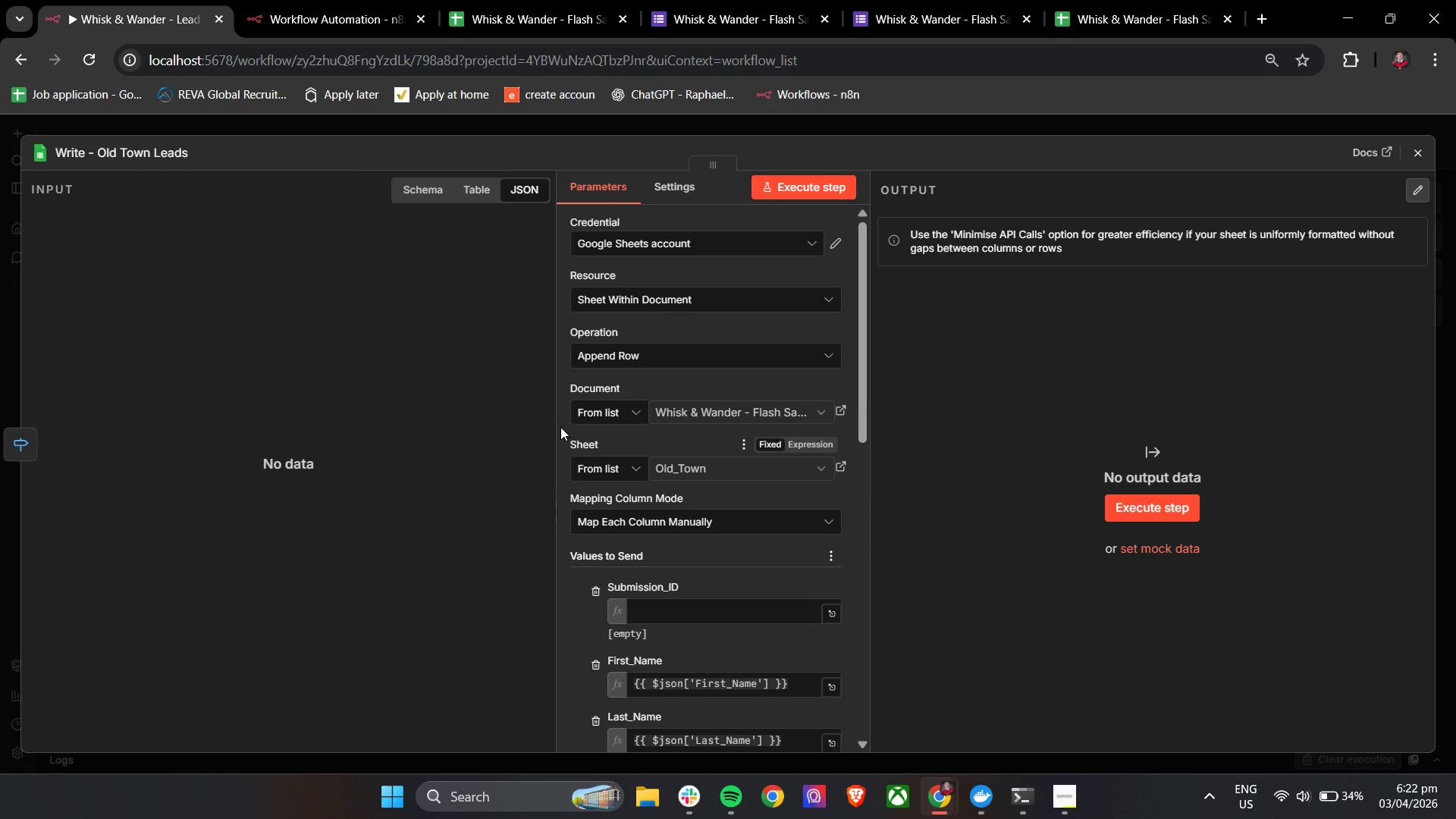 
left_click([560, 427])
 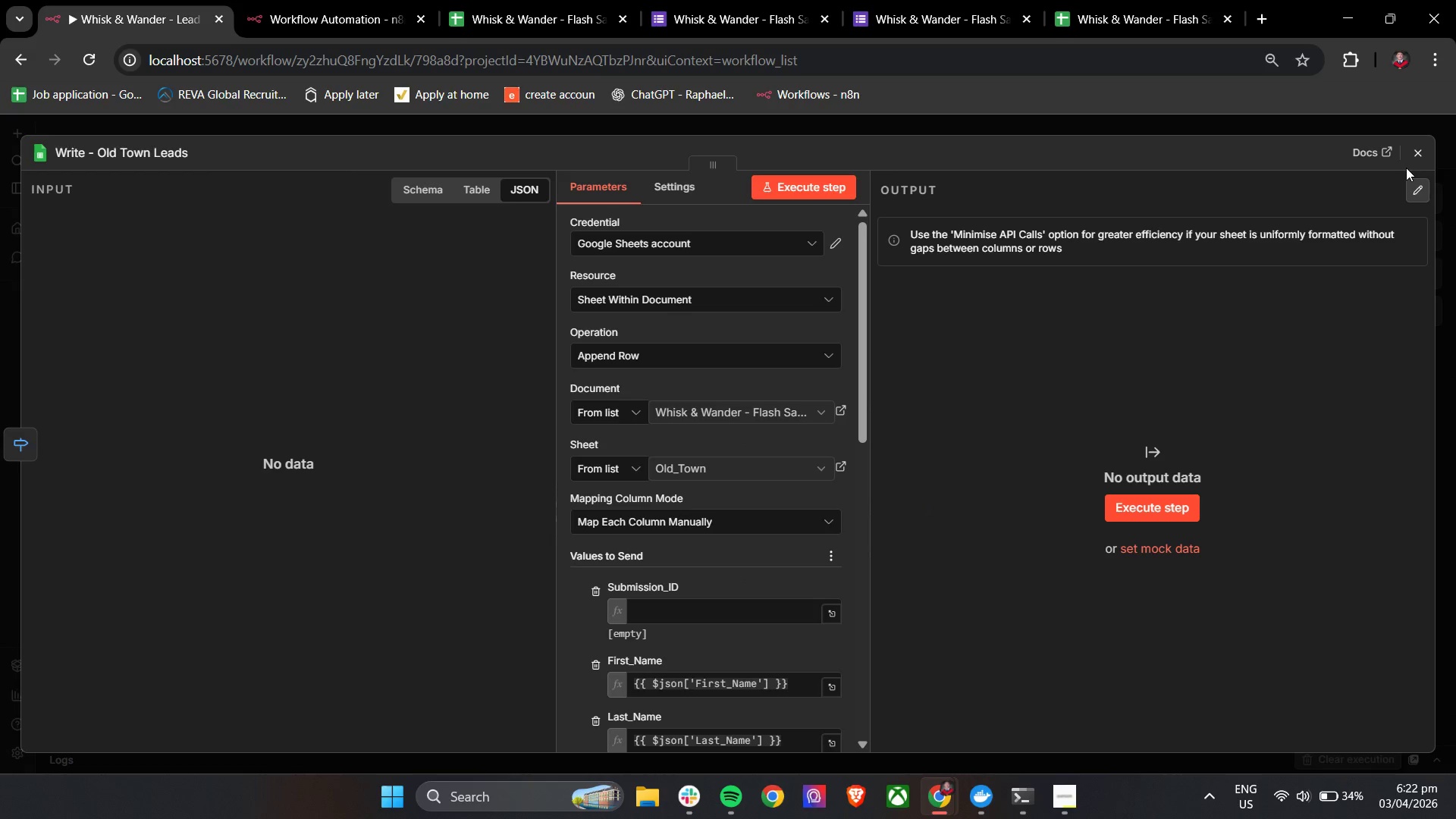 
left_click([1414, 154])
 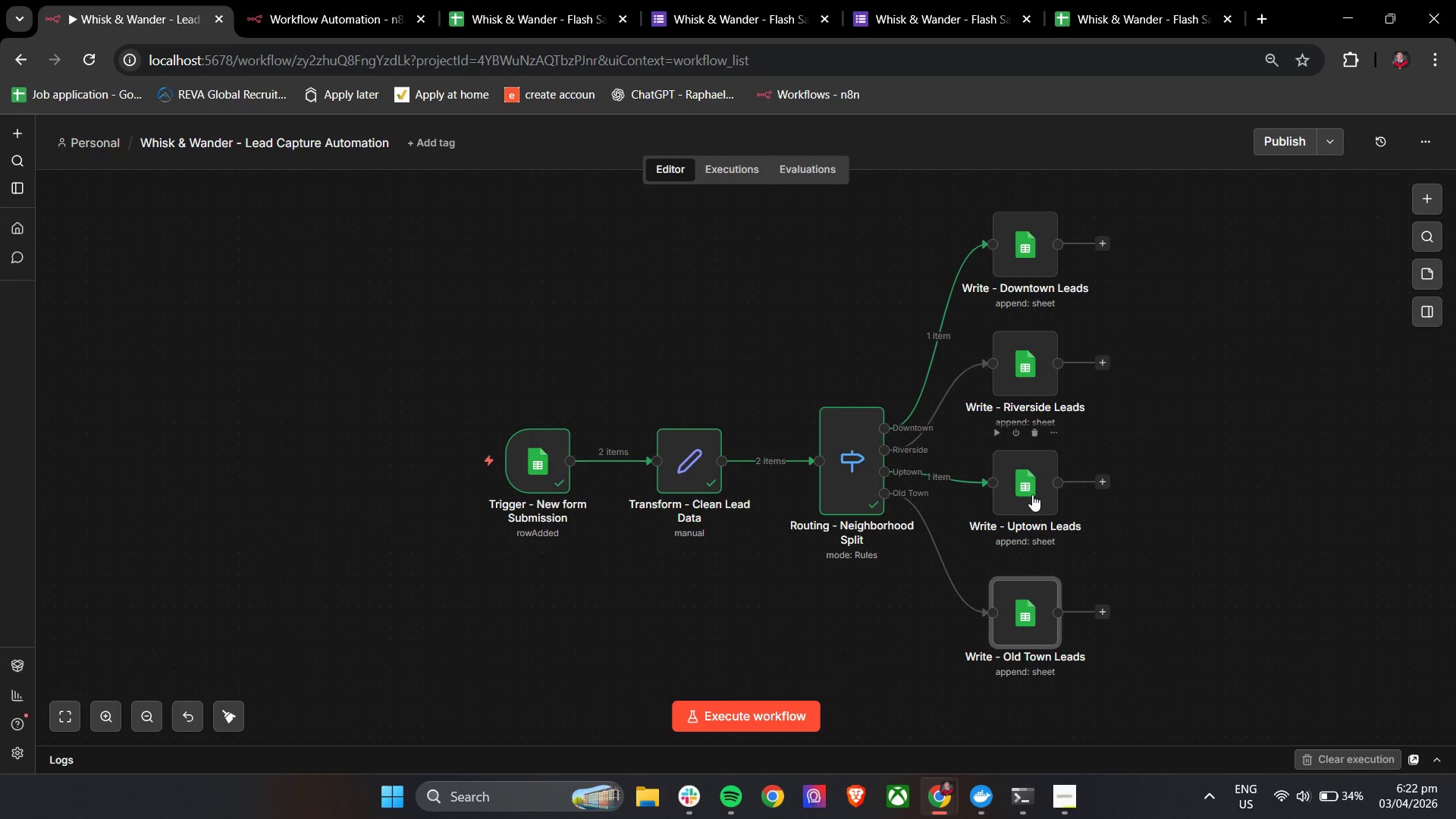 
double_click([1033, 494])
 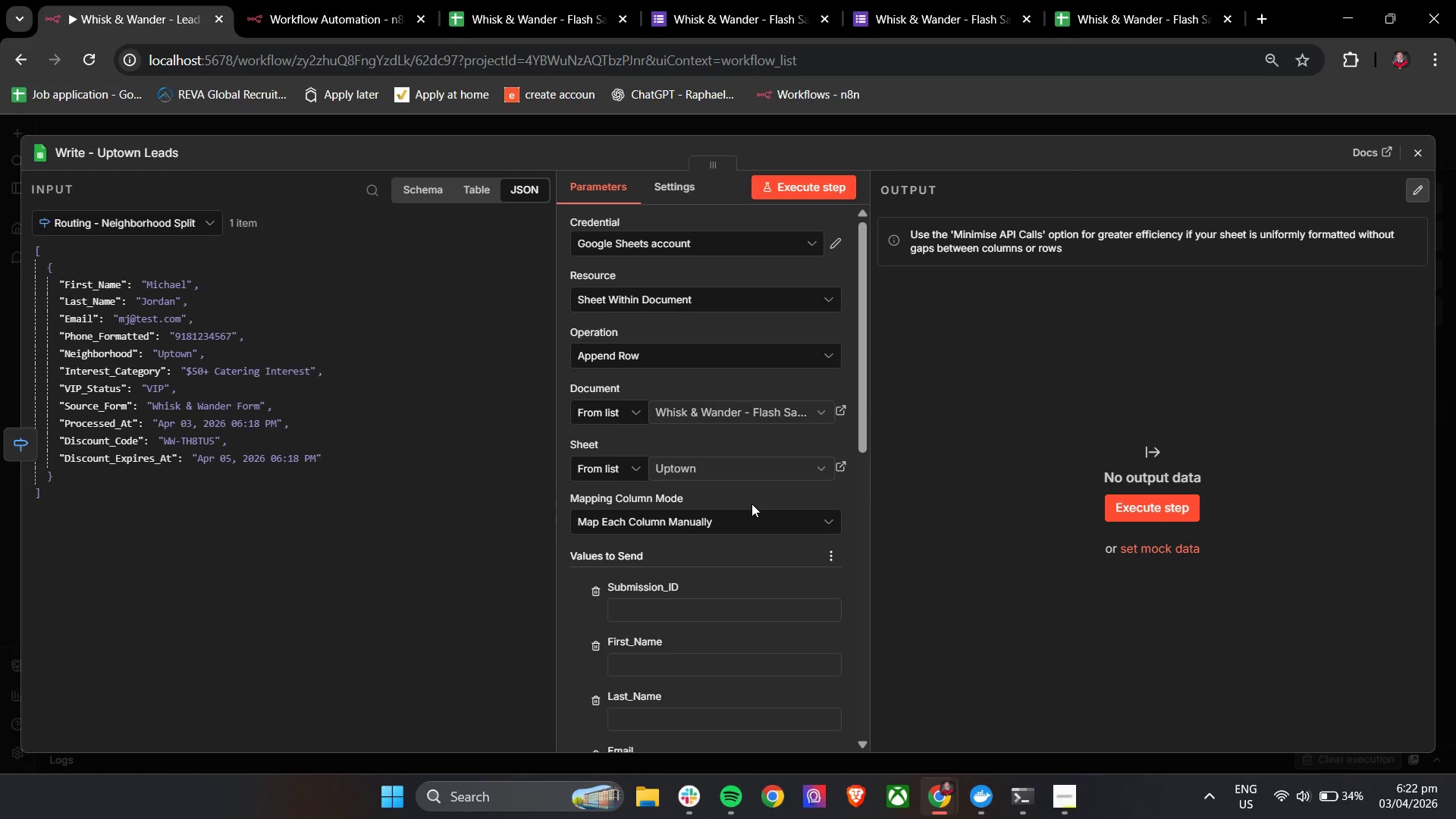 
scroll: coordinate [752, 504], scroll_direction: down, amount: 4.0
 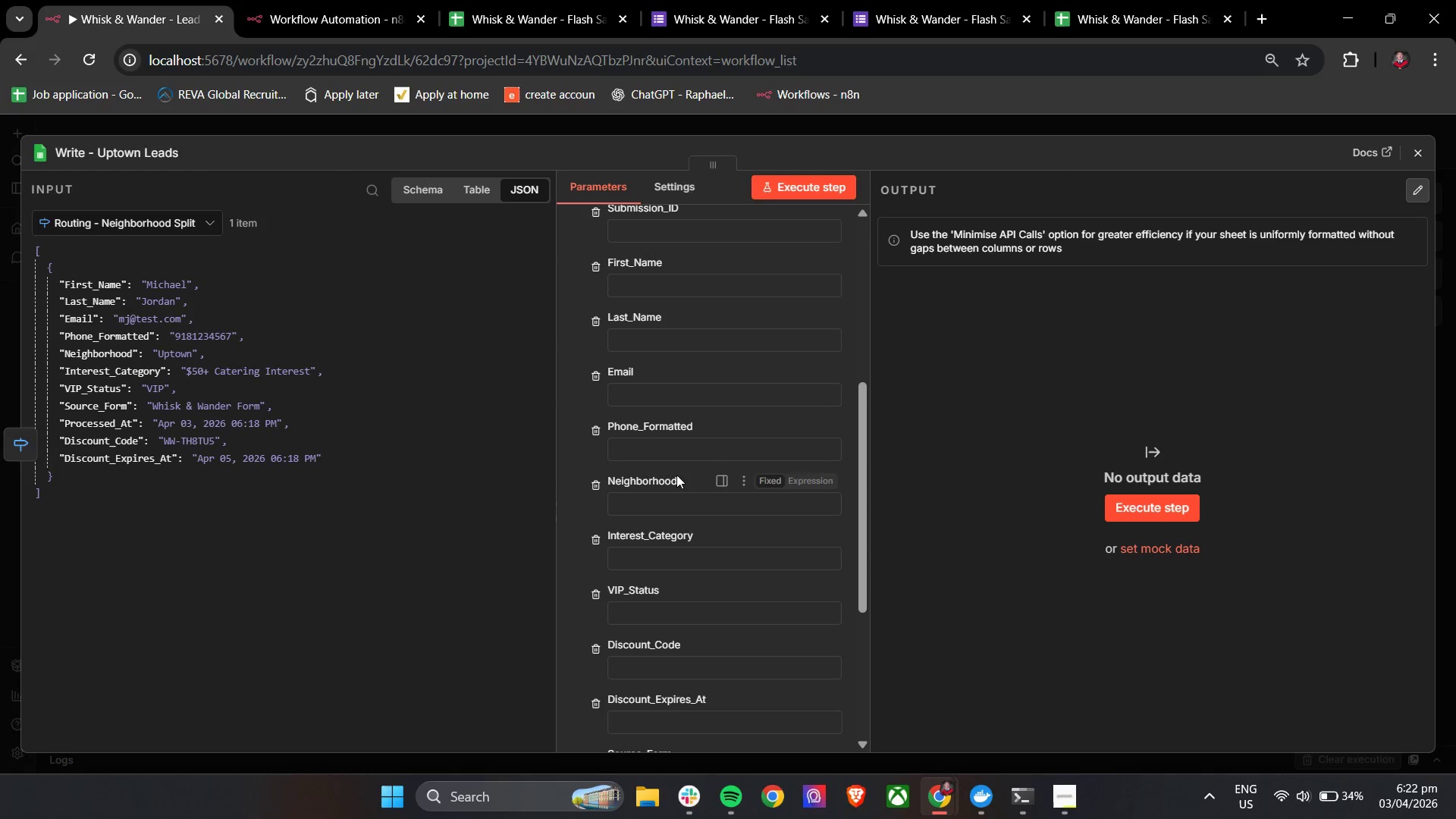 
scroll: coordinate [783, 466], scroll_direction: up, amount: 2.0
 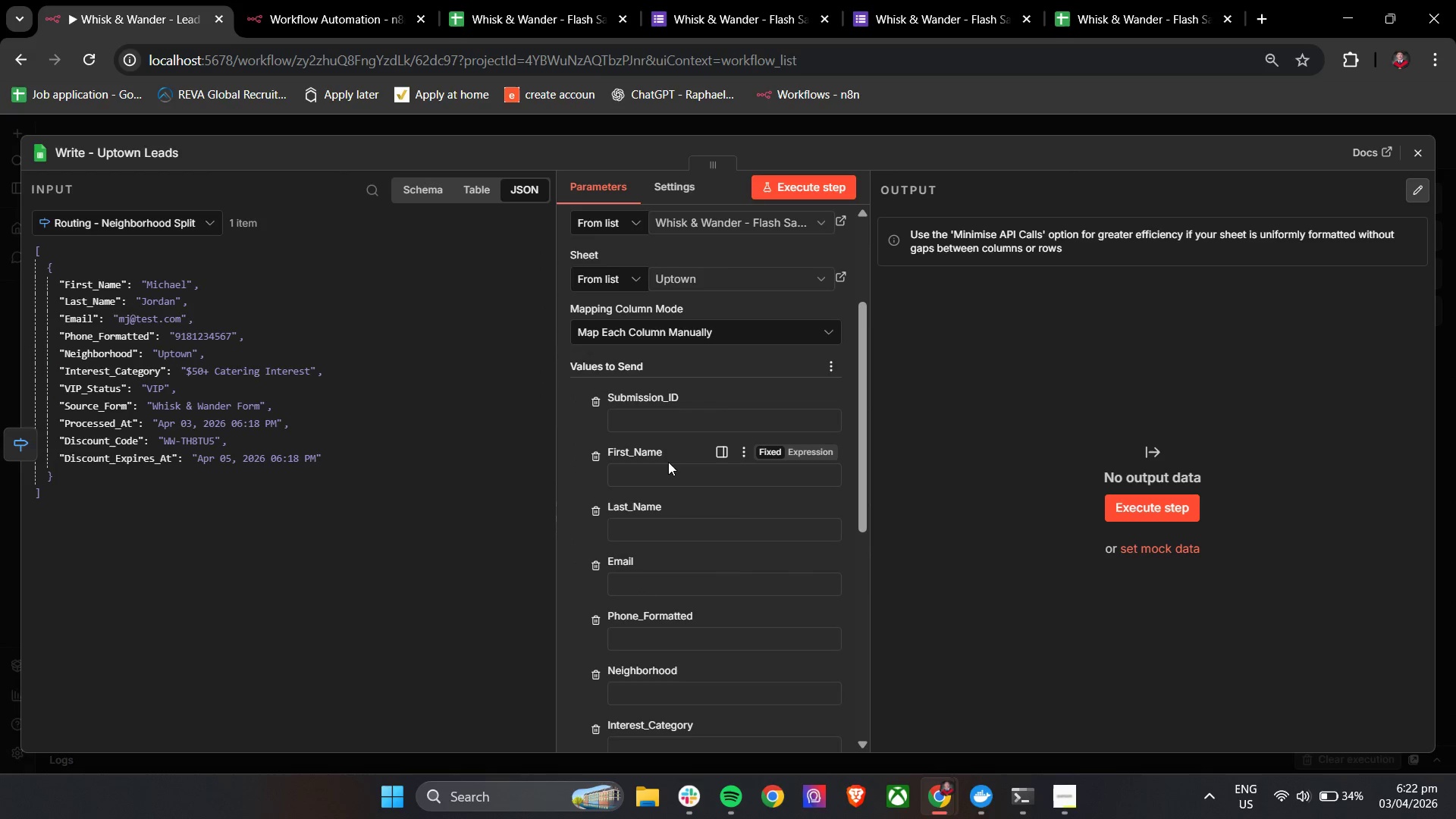 
left_click([657, 477])
 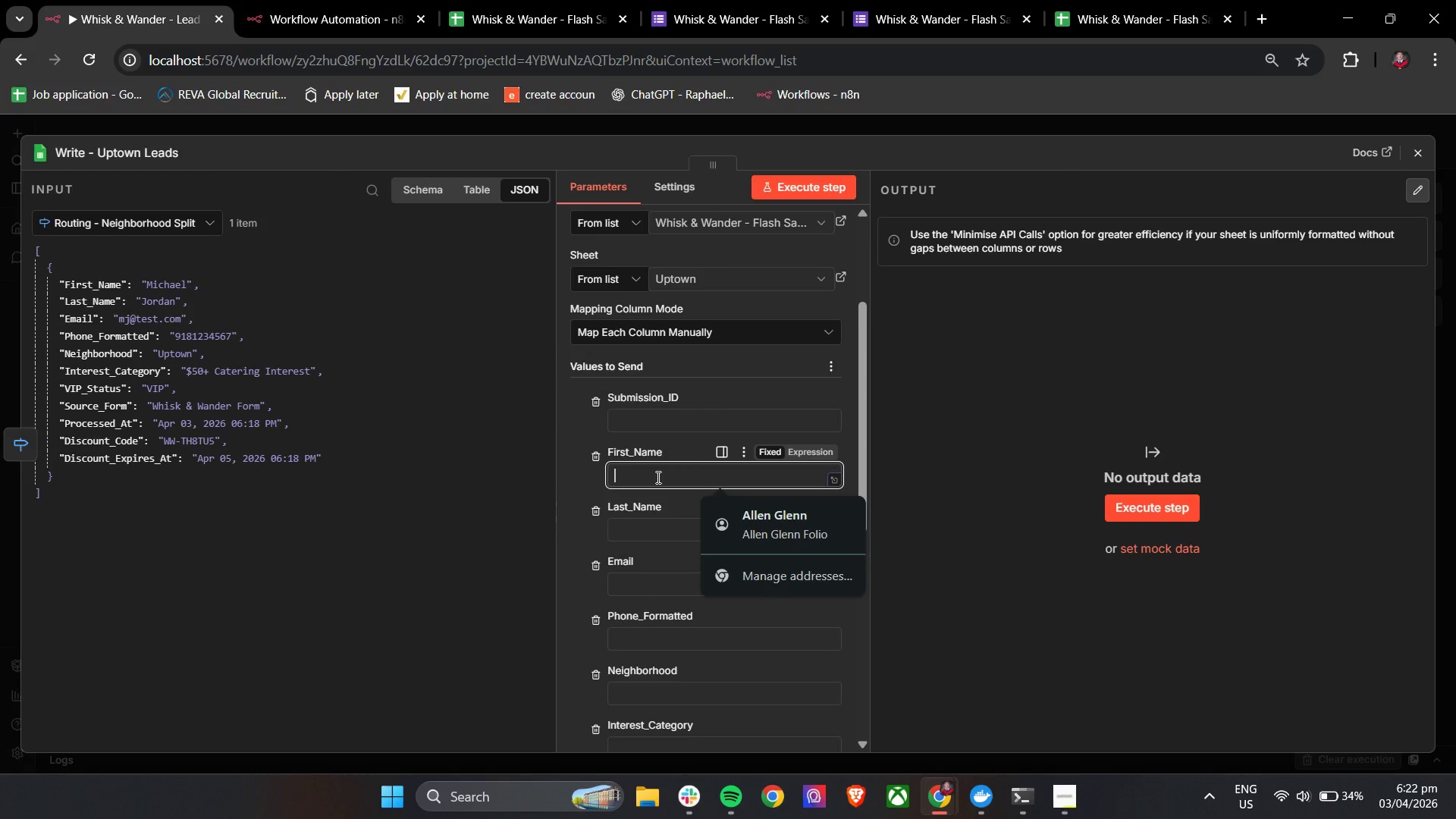 
key(Shift+BracketLeft)
 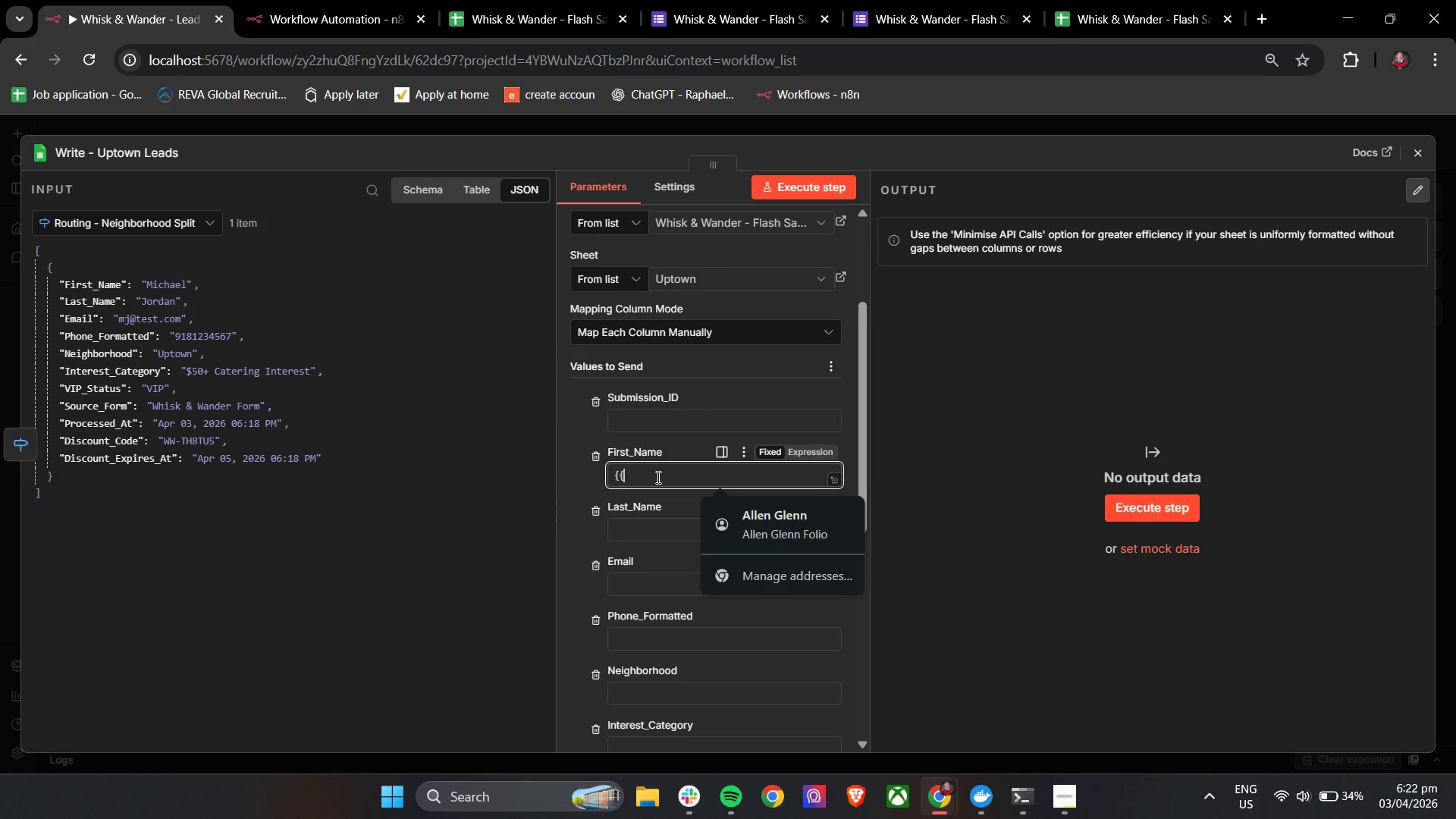 
key(Shift+BracketLeft)
 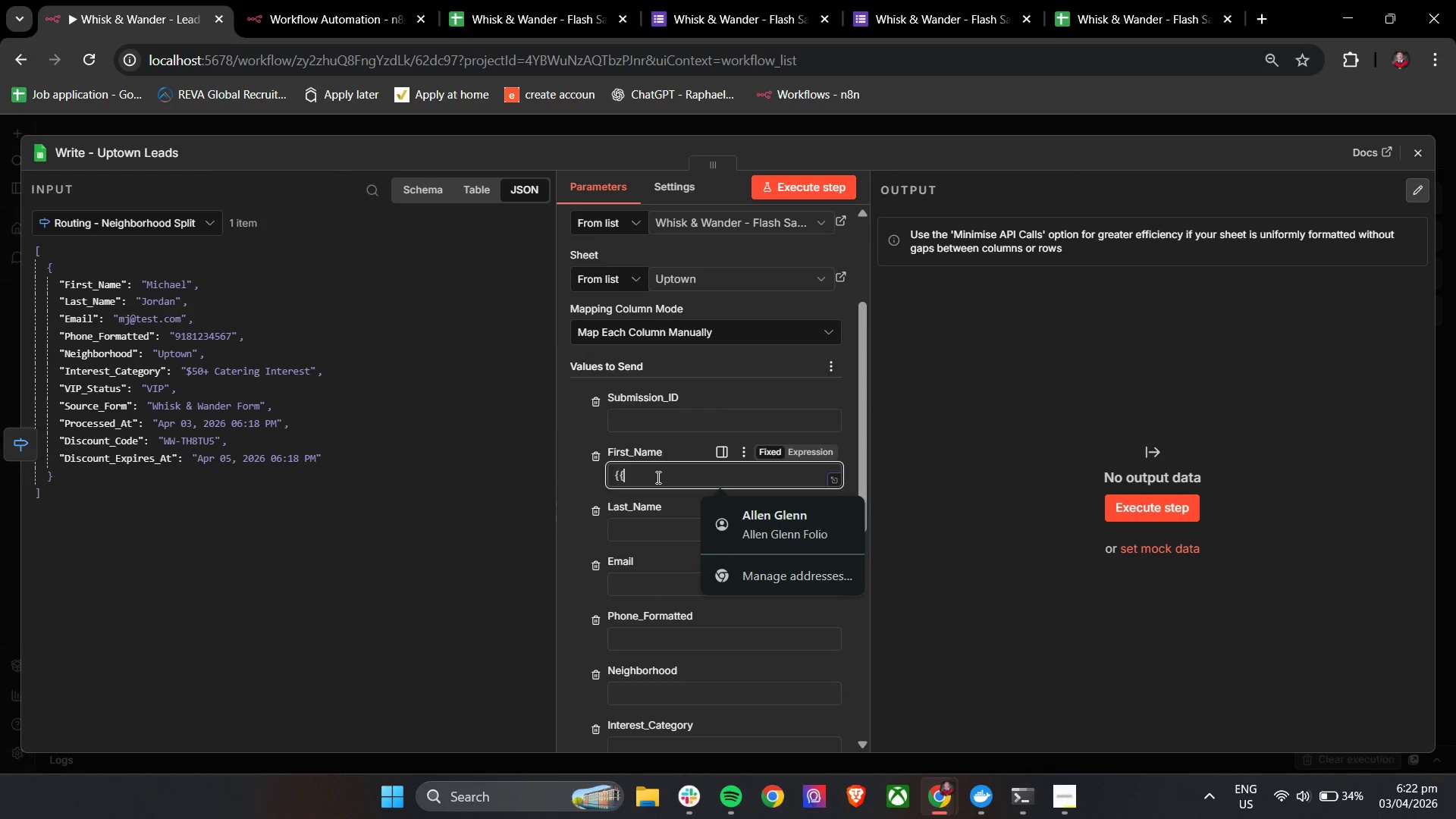 
key(Space)
 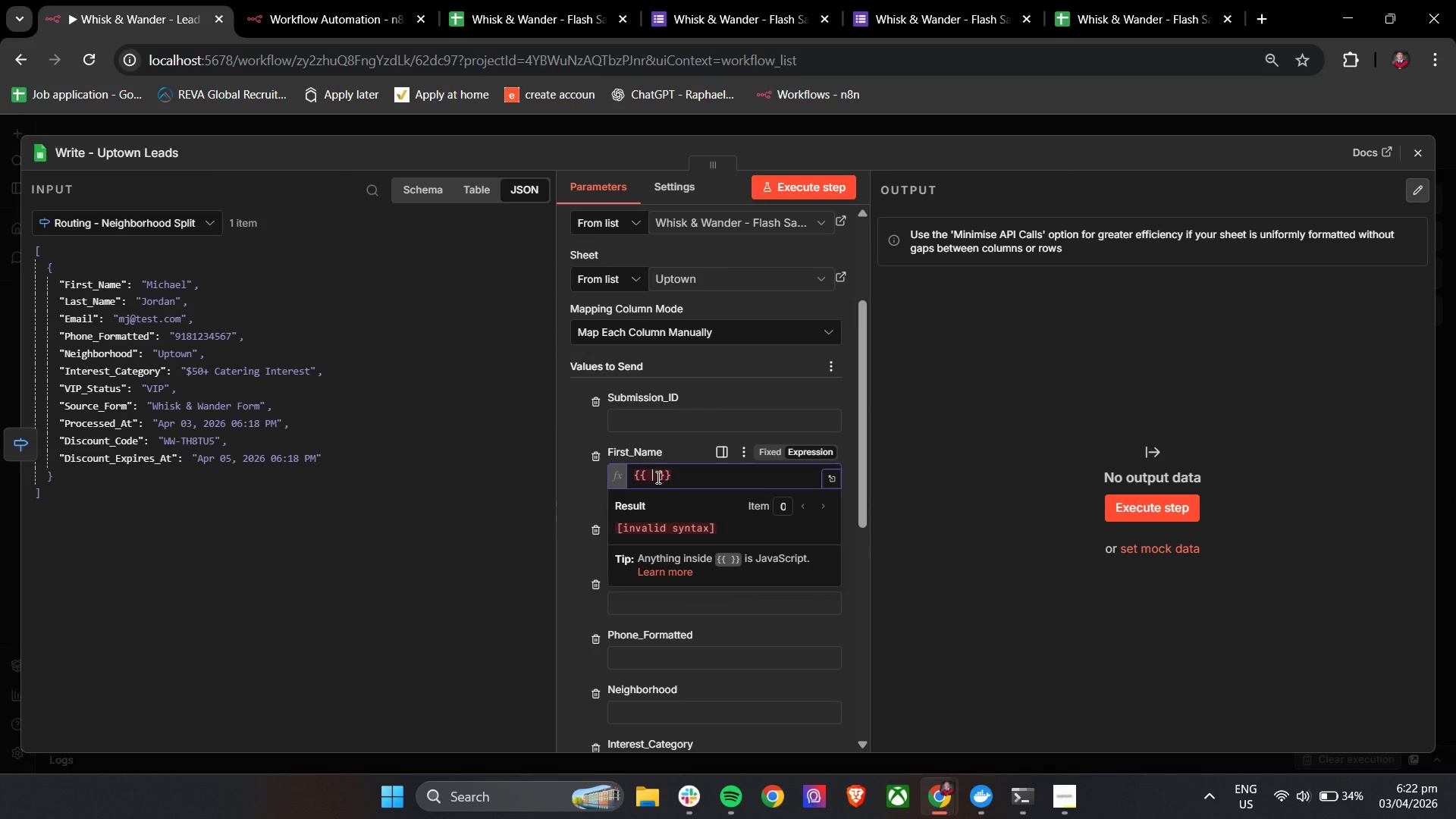 
wait(5.09)
 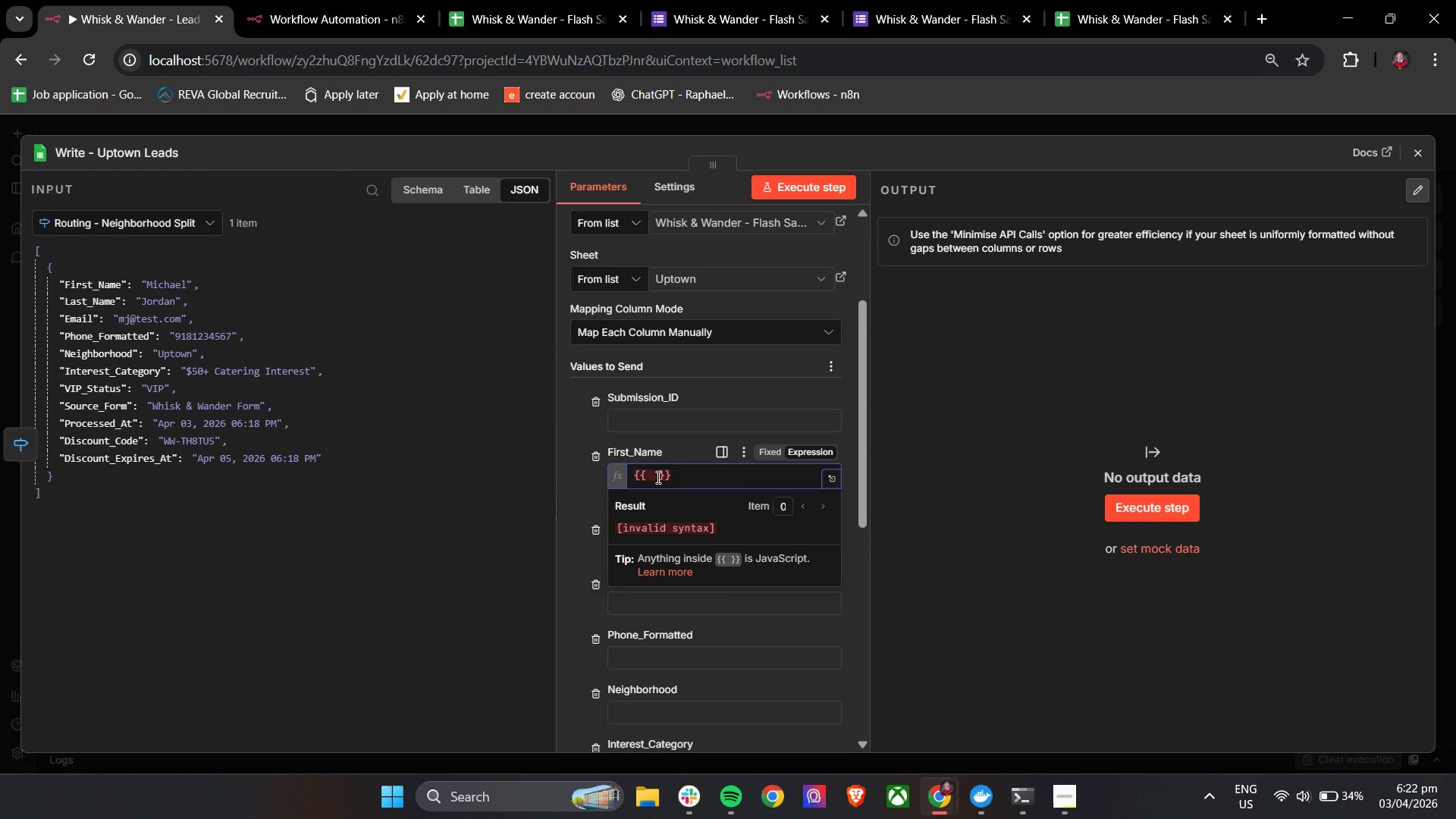 
key(Shift+ShiftLeft)
 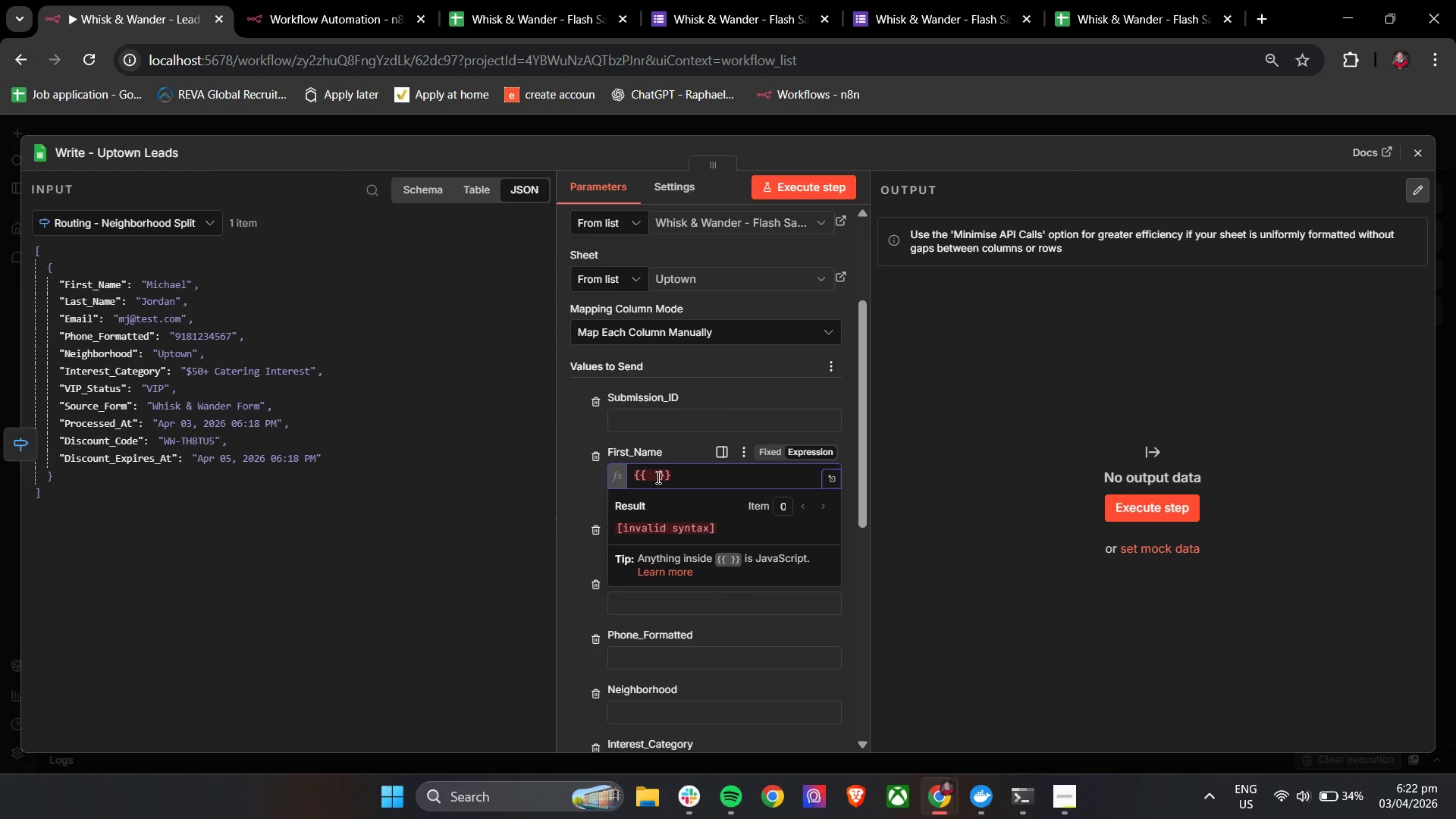 
key(4)
 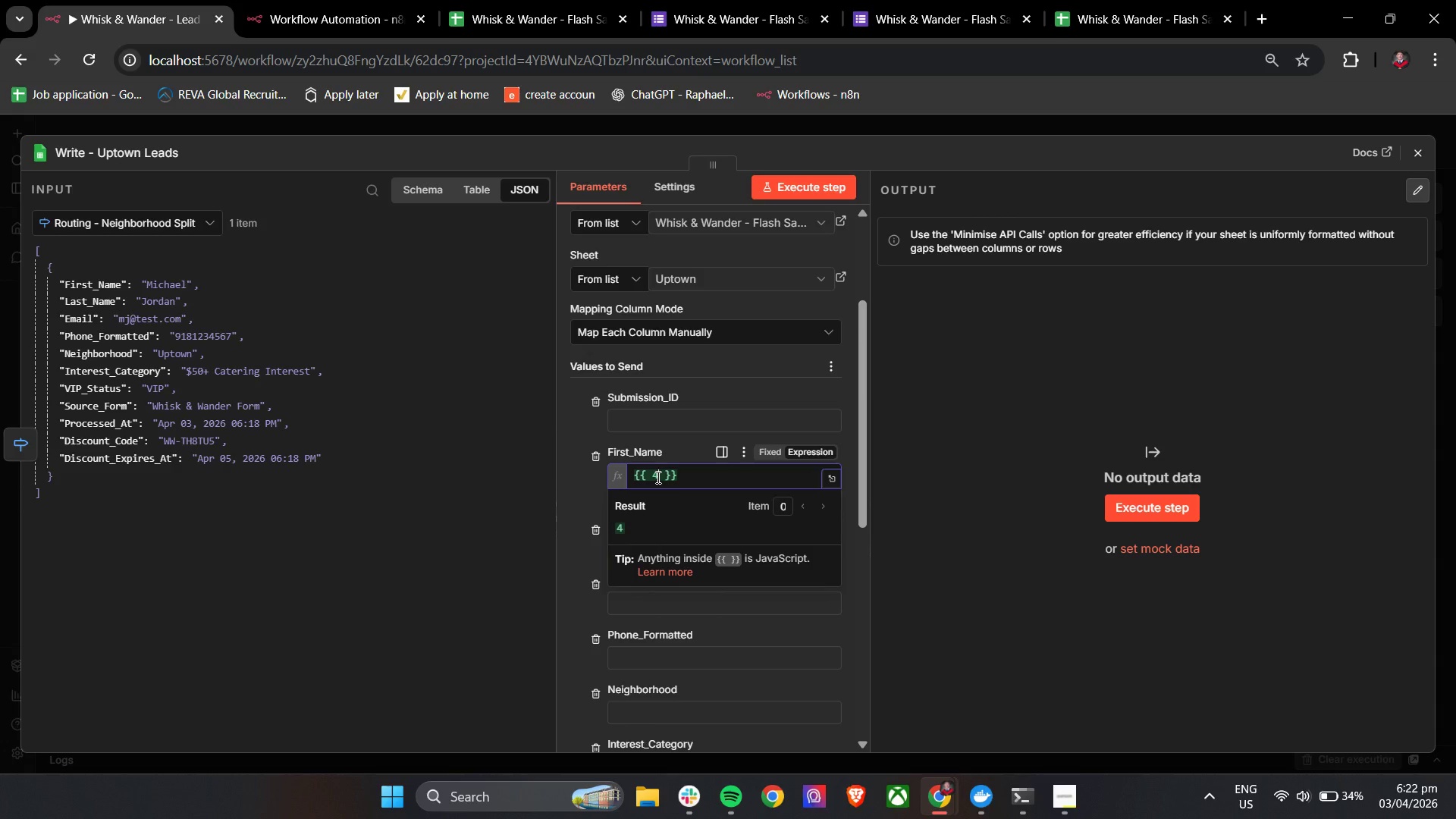 
key(Backspace)
 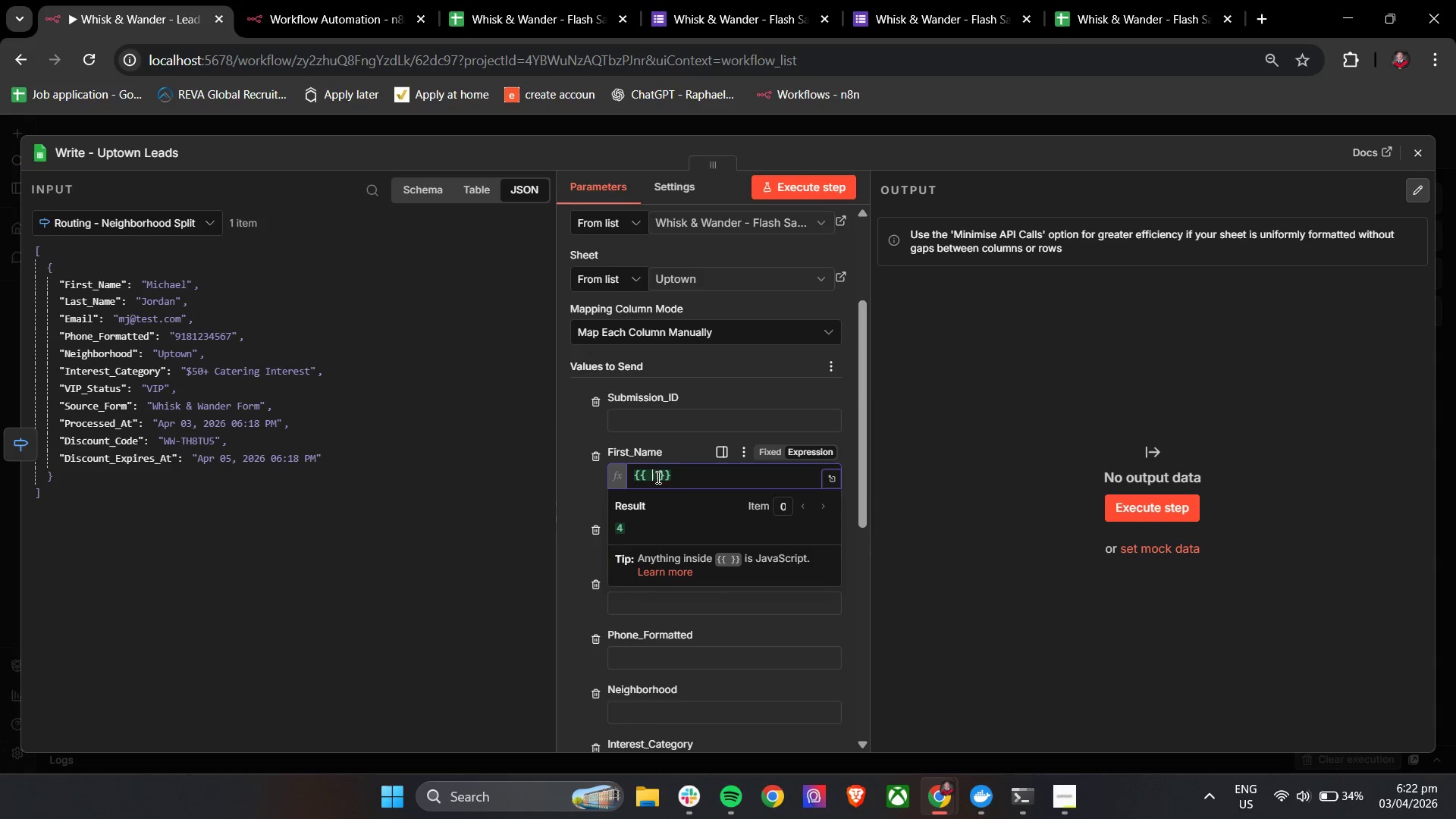 
key(Shift+4)
 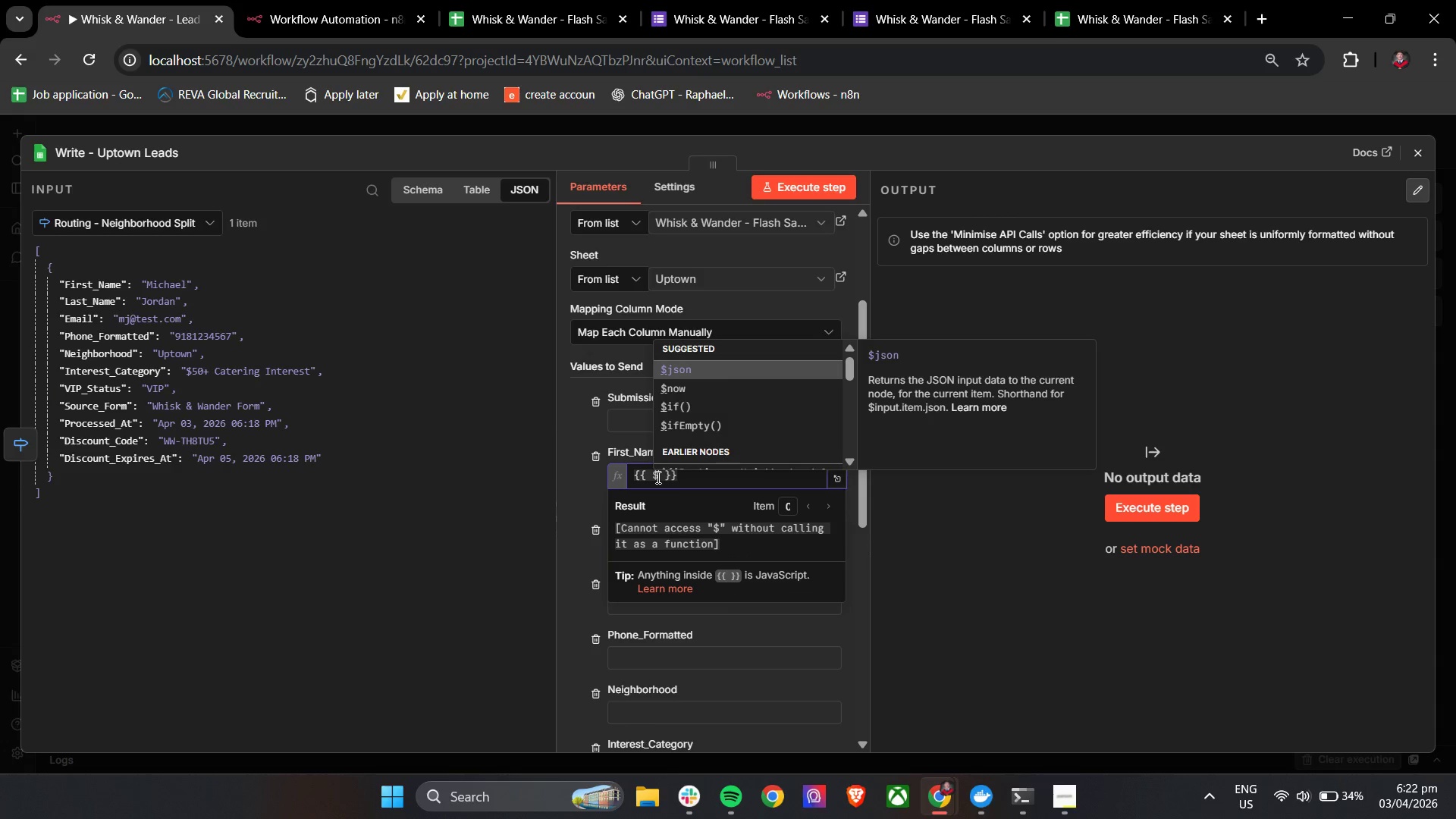 
key(Enter)
 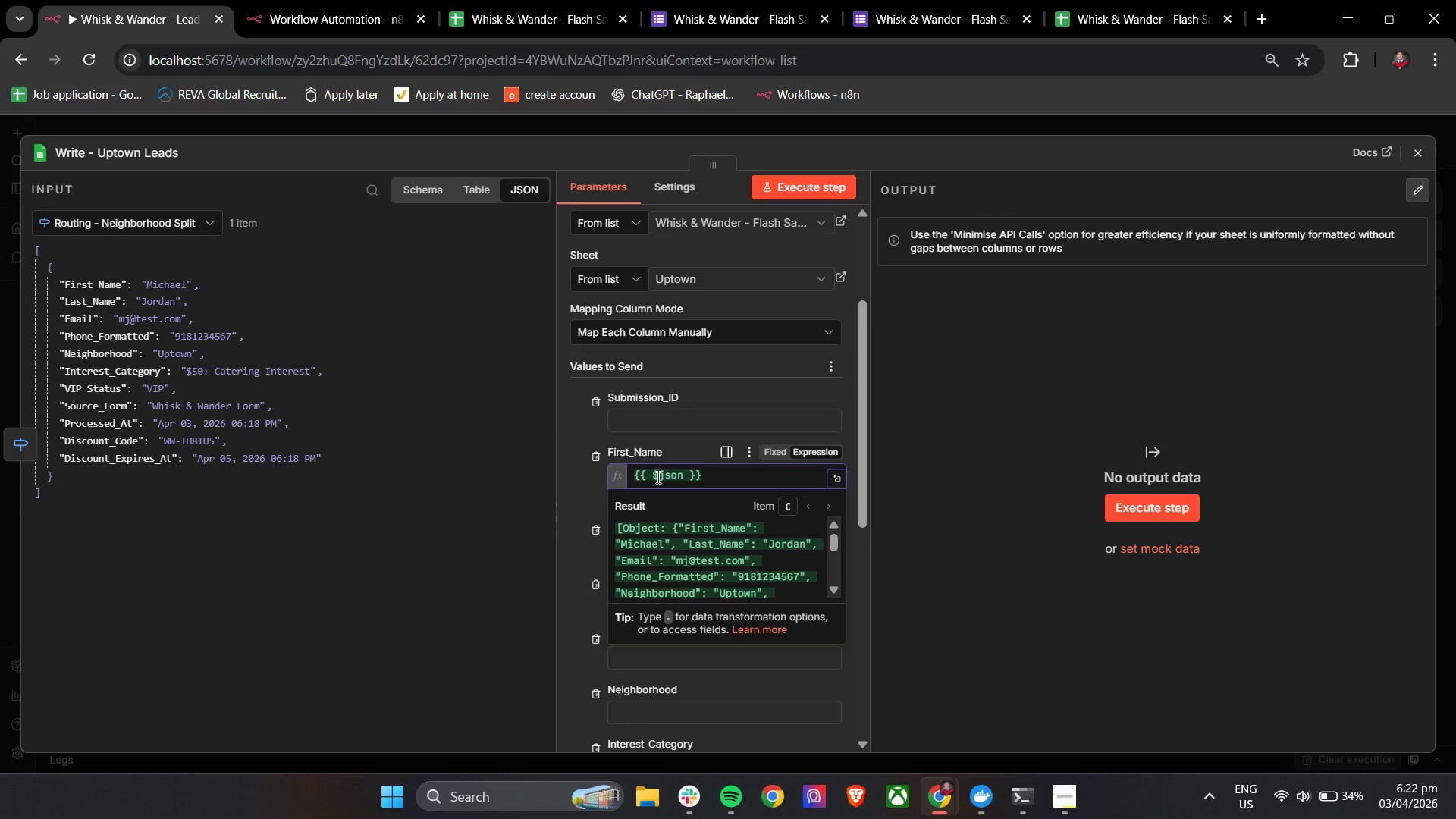 
key(BracketLeft)
 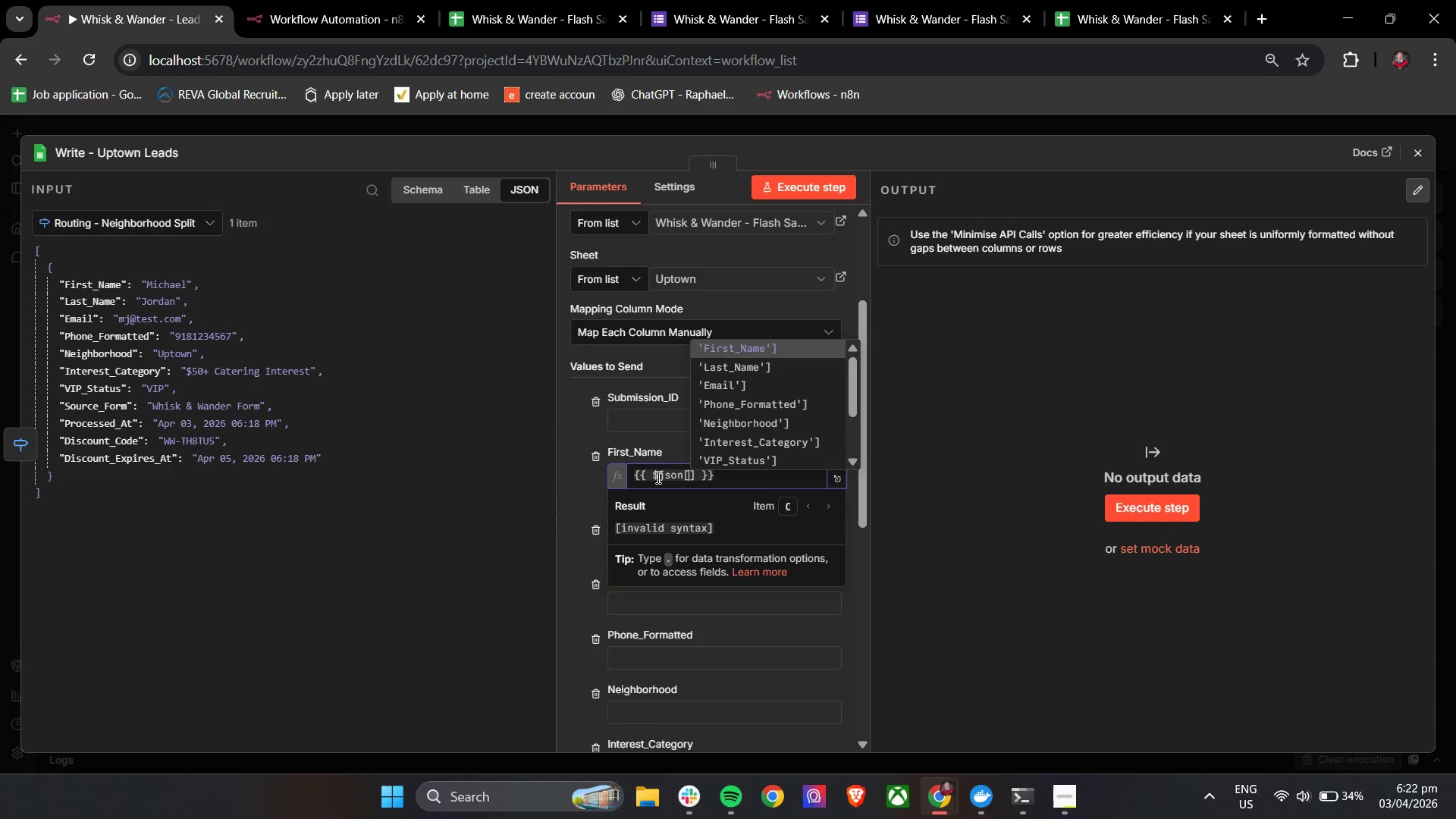 
key(ArrowDown)
 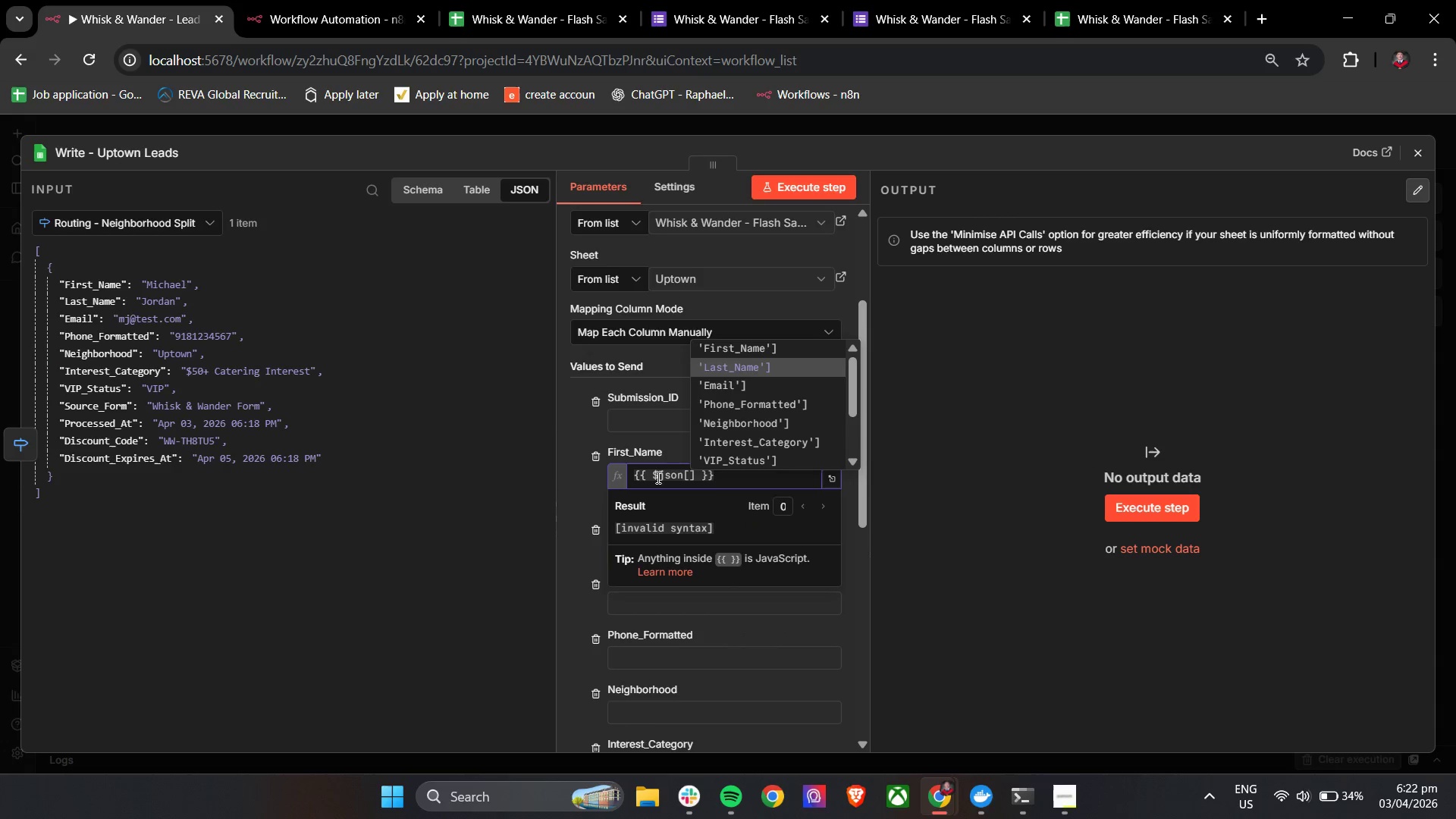 
key(ArrowUp)
 